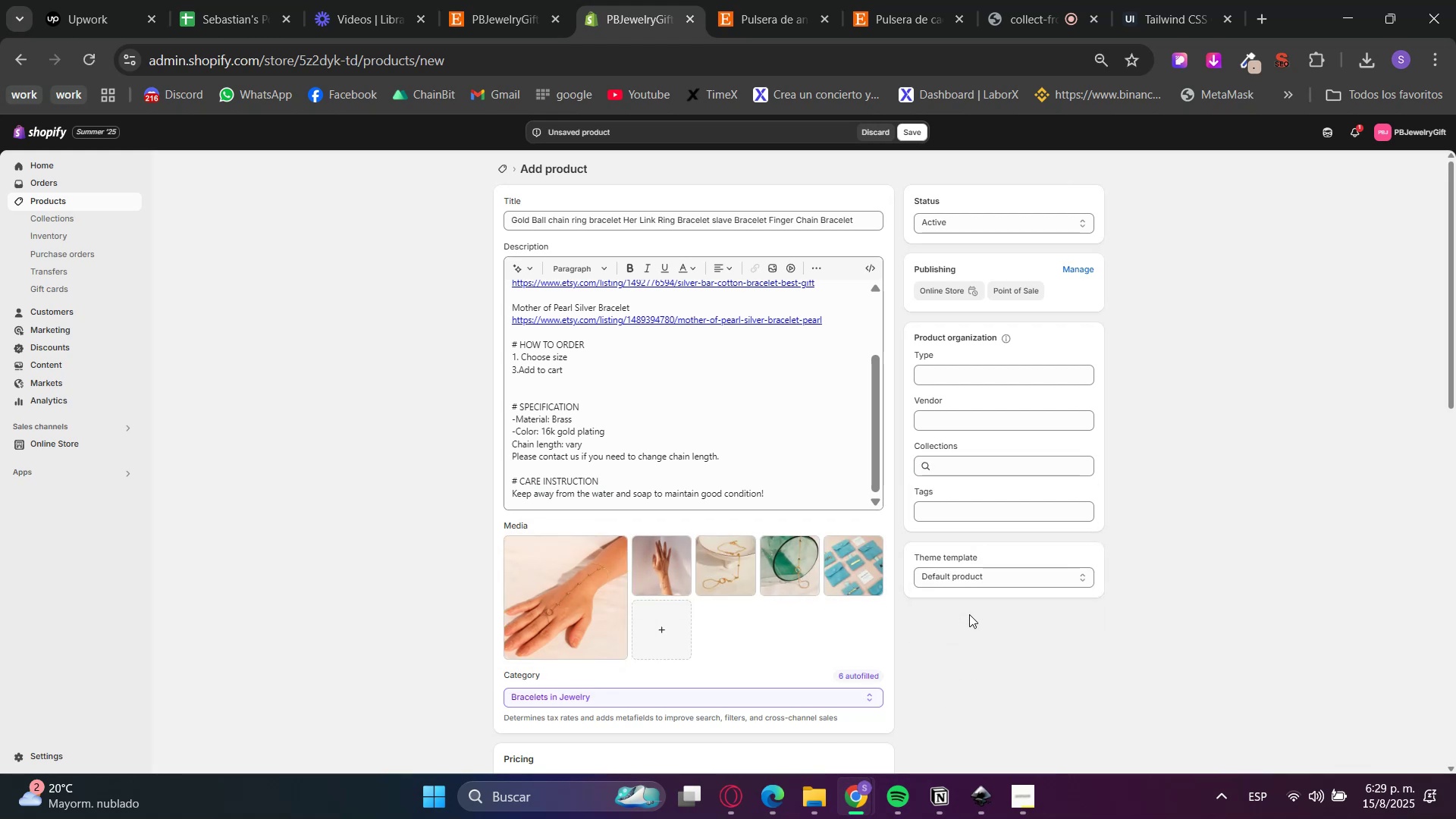 
left_click([973, 465])
 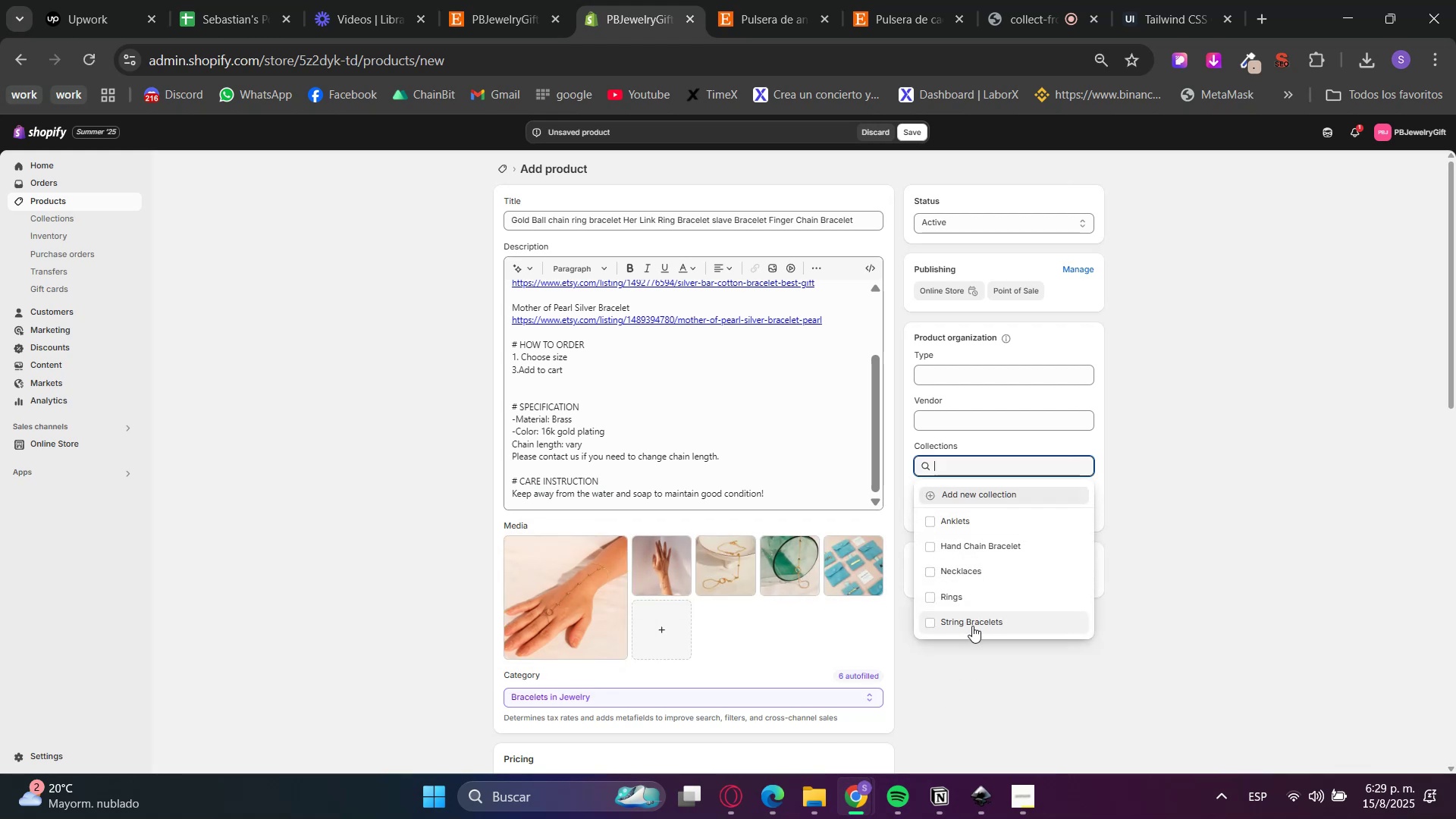 
left_click([972, 624])
 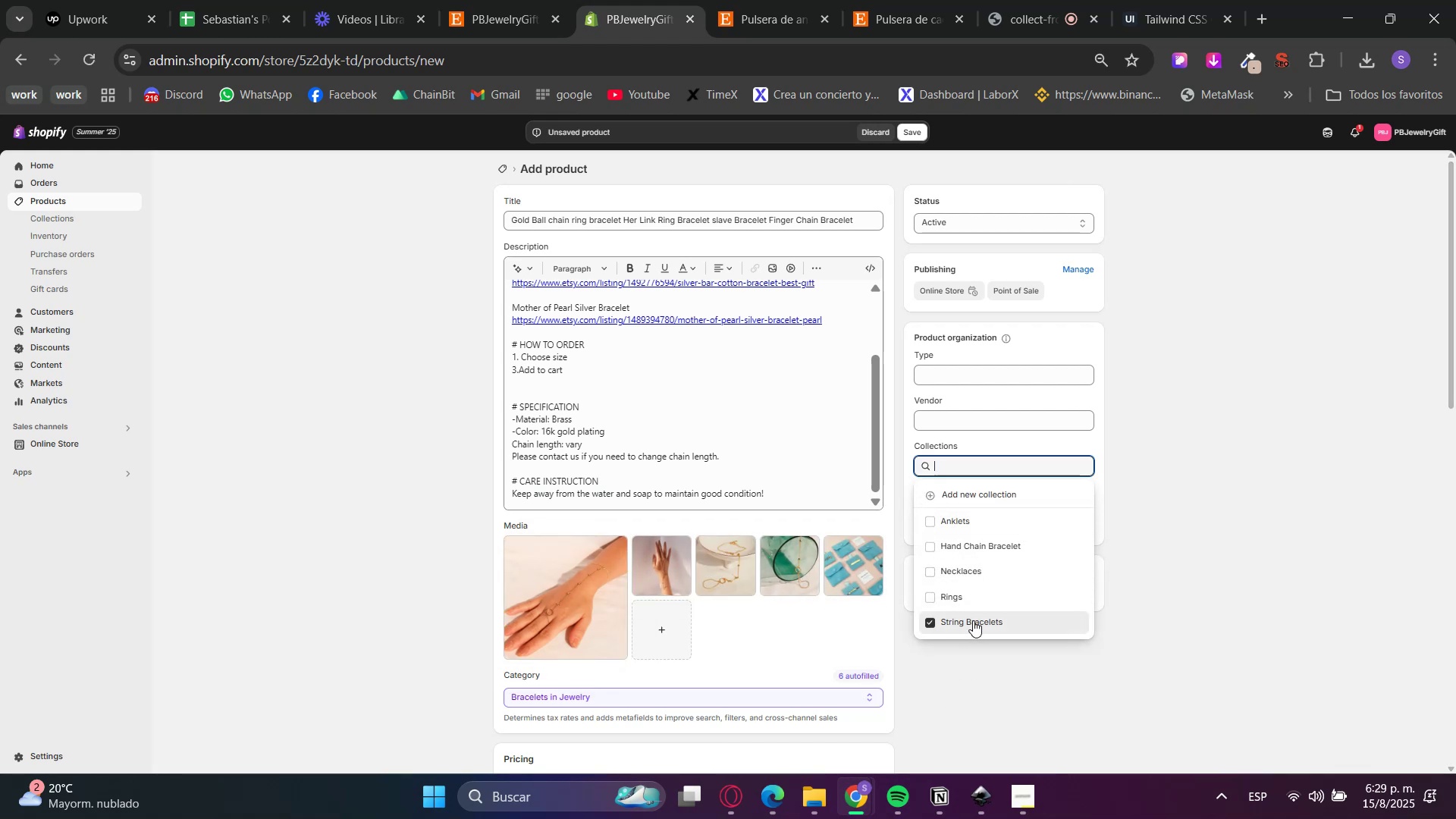 
left_click([1178, 507])
 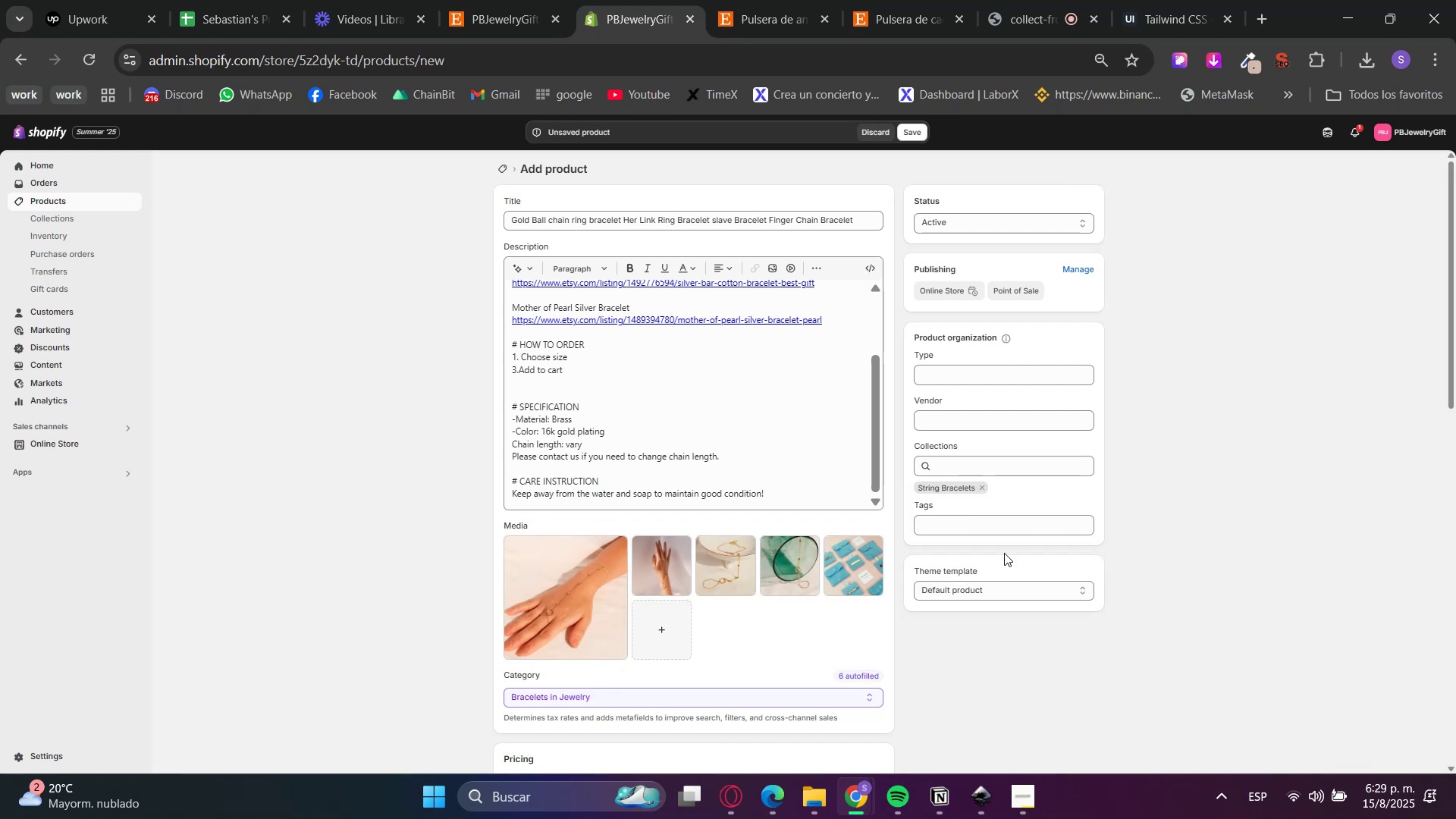 
scroll: coordinate [588, 642], scroll_direction: down, amount: 2.0
 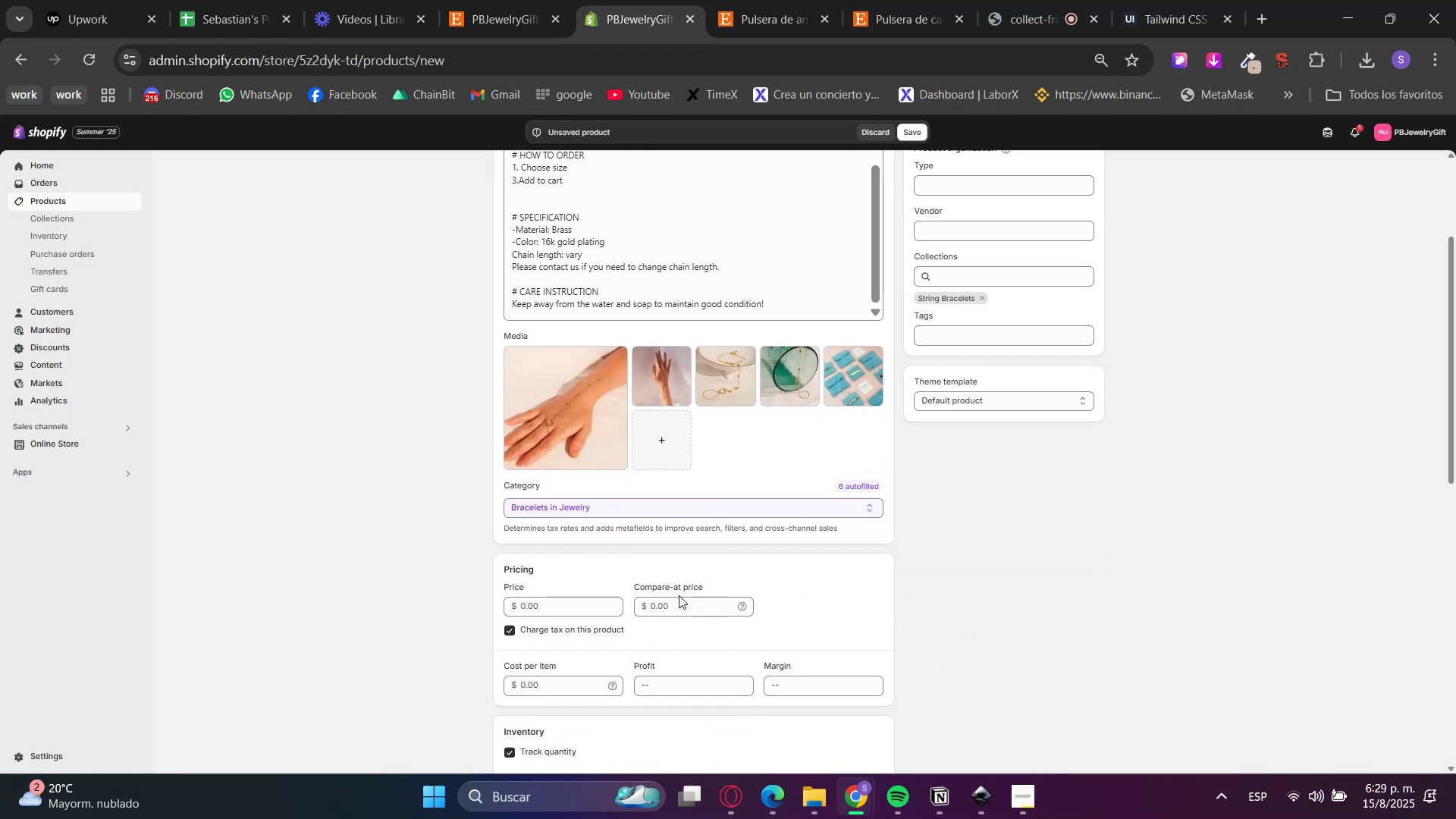 
double_click([681, 608])
 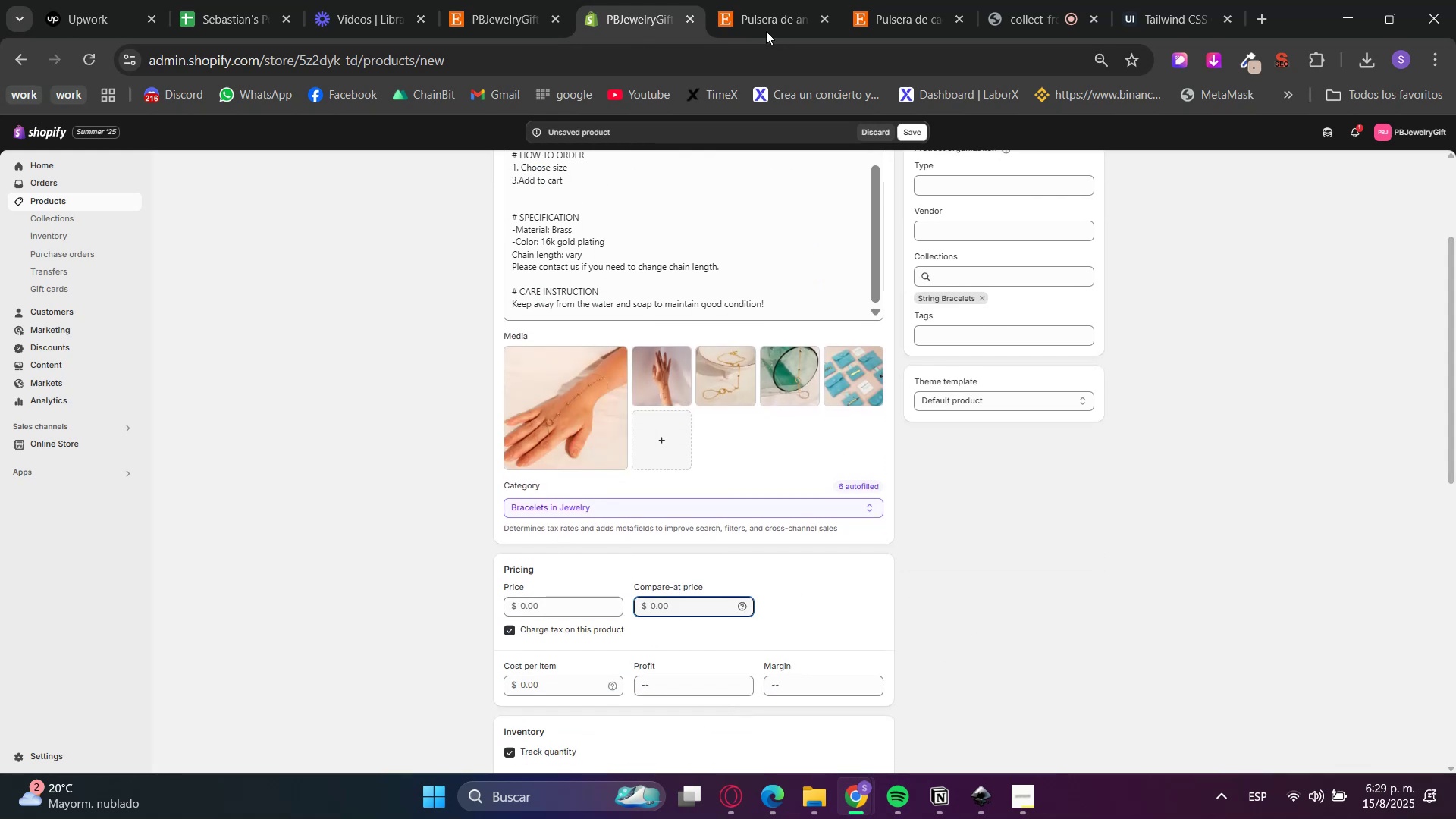 
left_click([774, 0])
 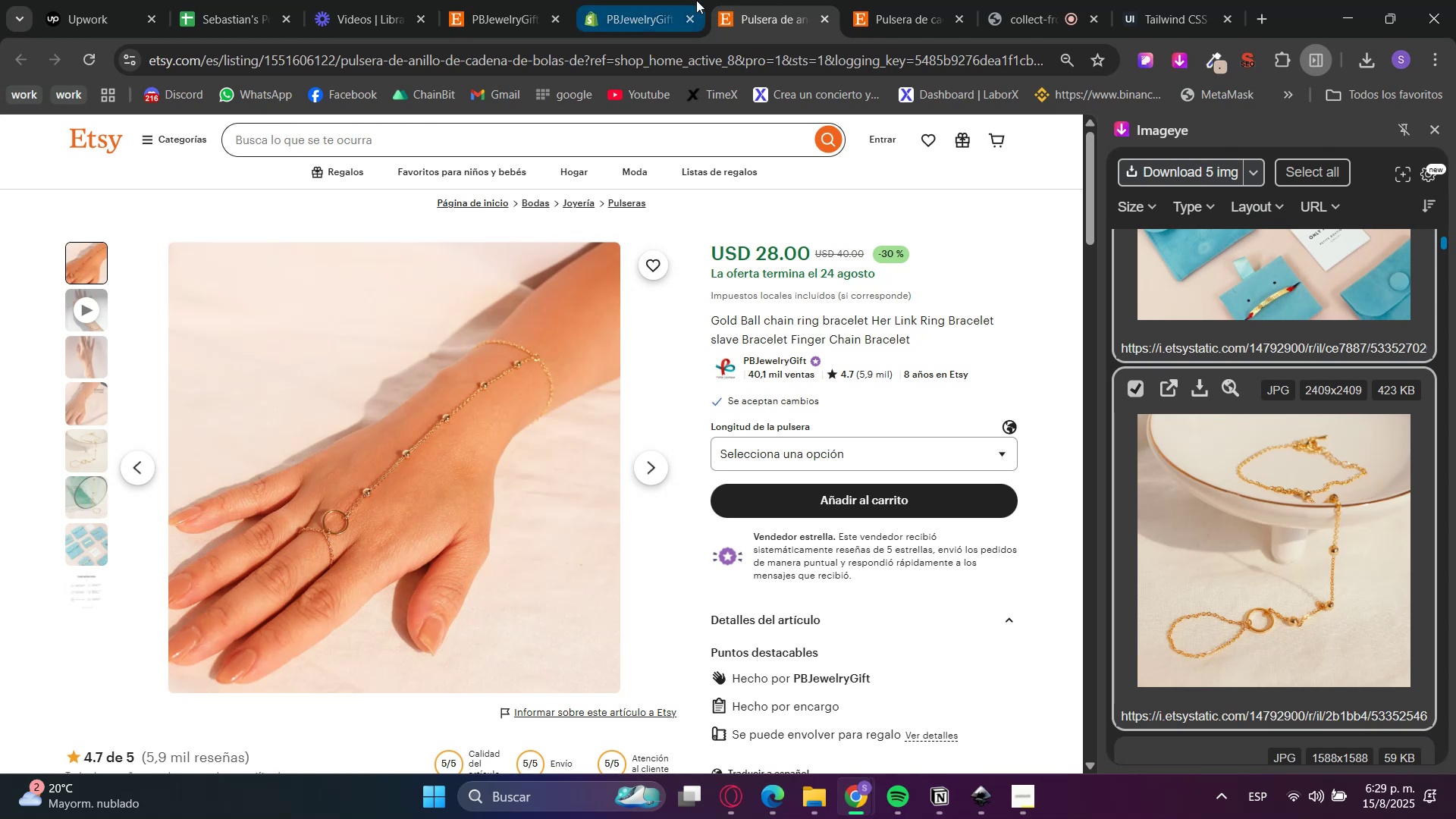 
left_click([696, 0])
 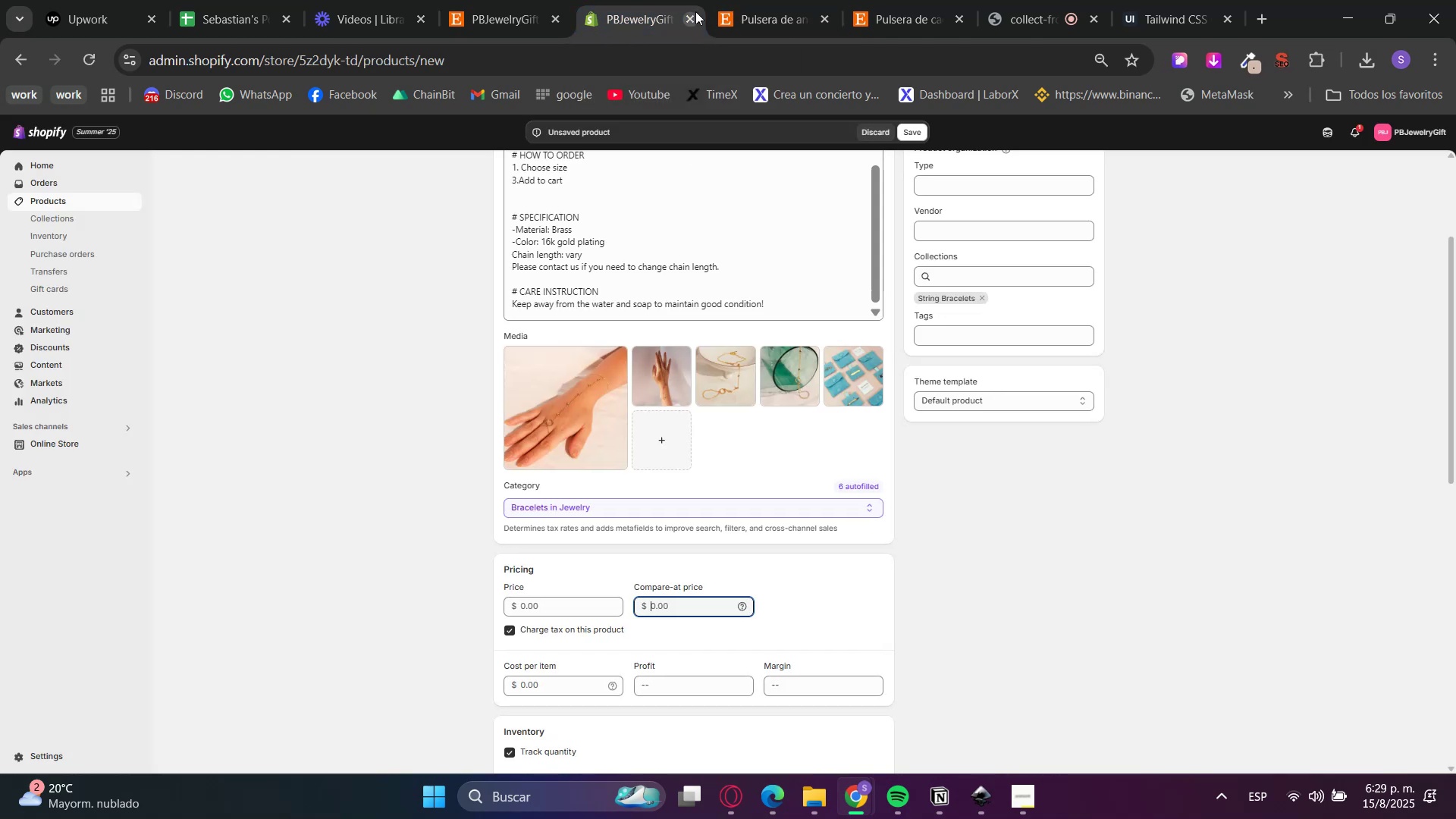 
key(Numpad4)
 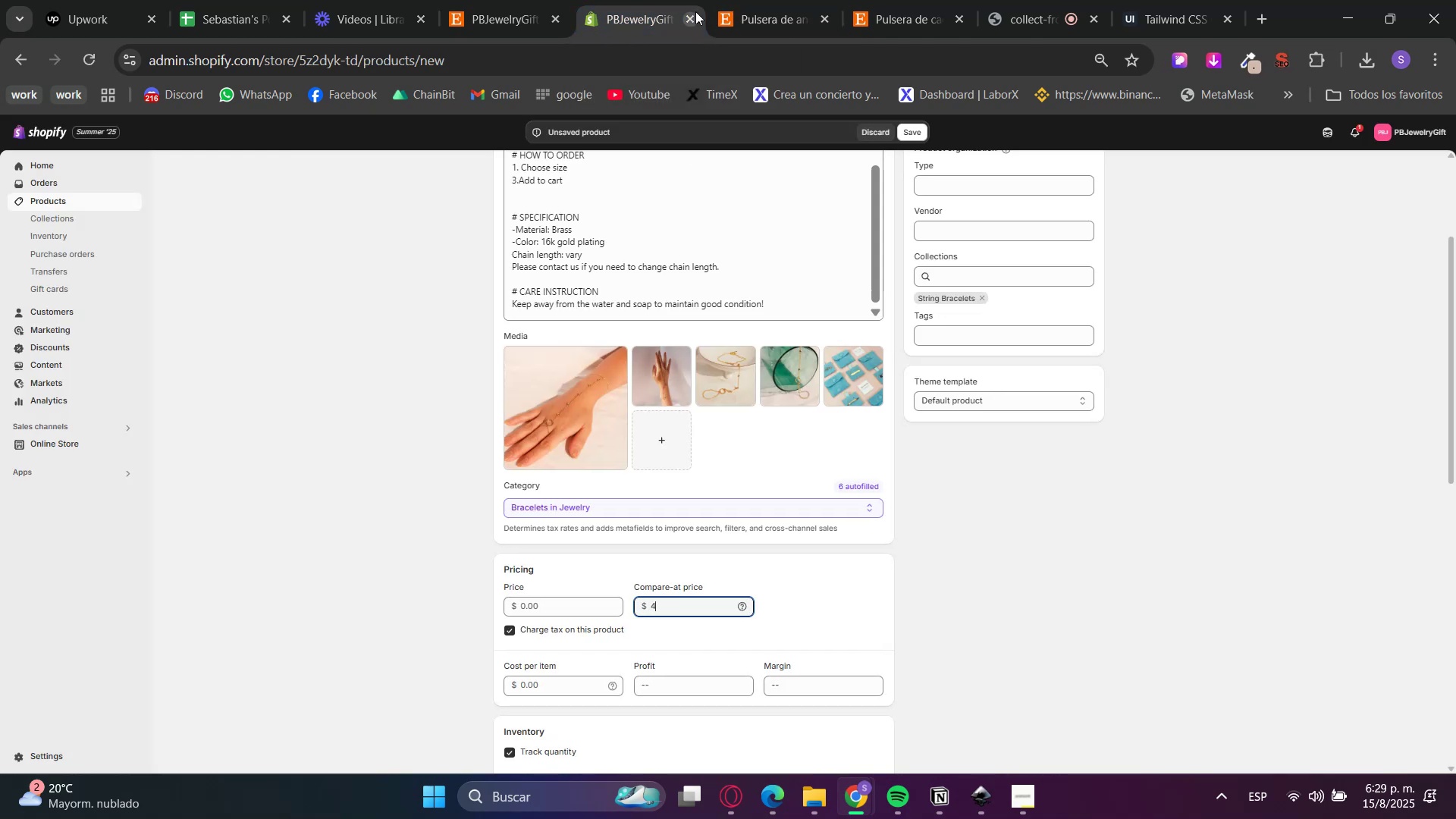 
key(Numpad0)
 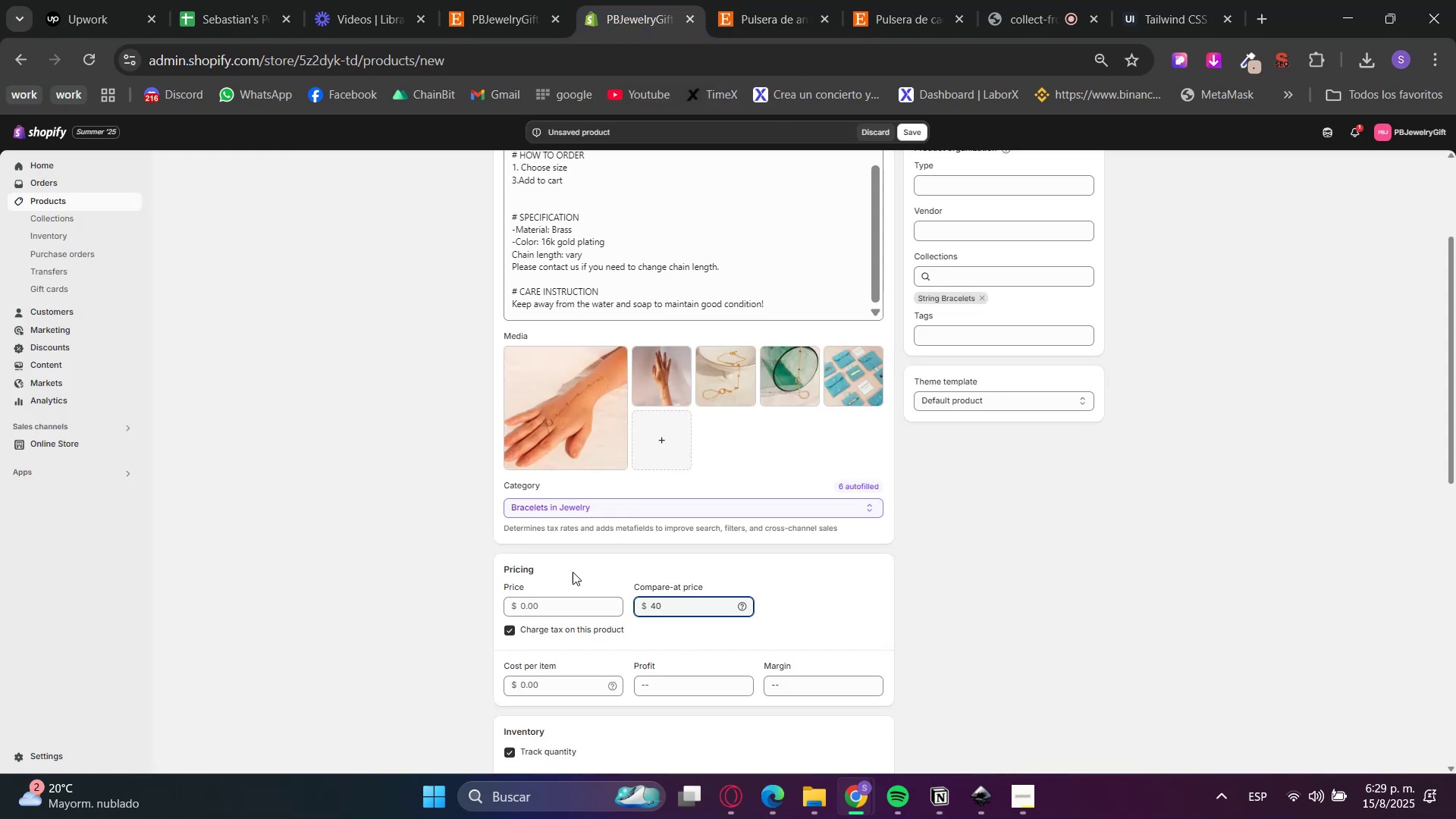 
double_click([567, 606])
 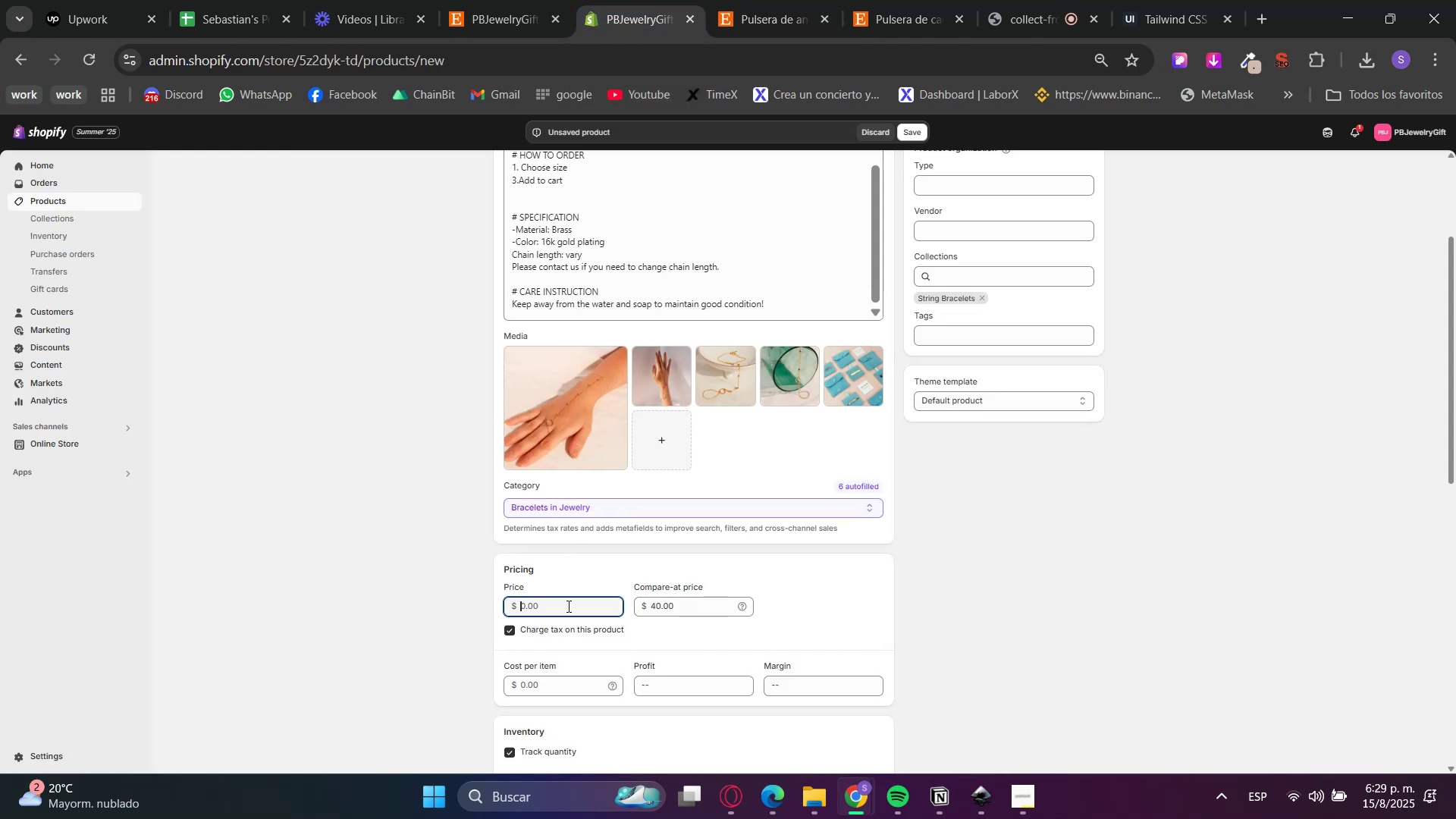 
key(Numpad2)
 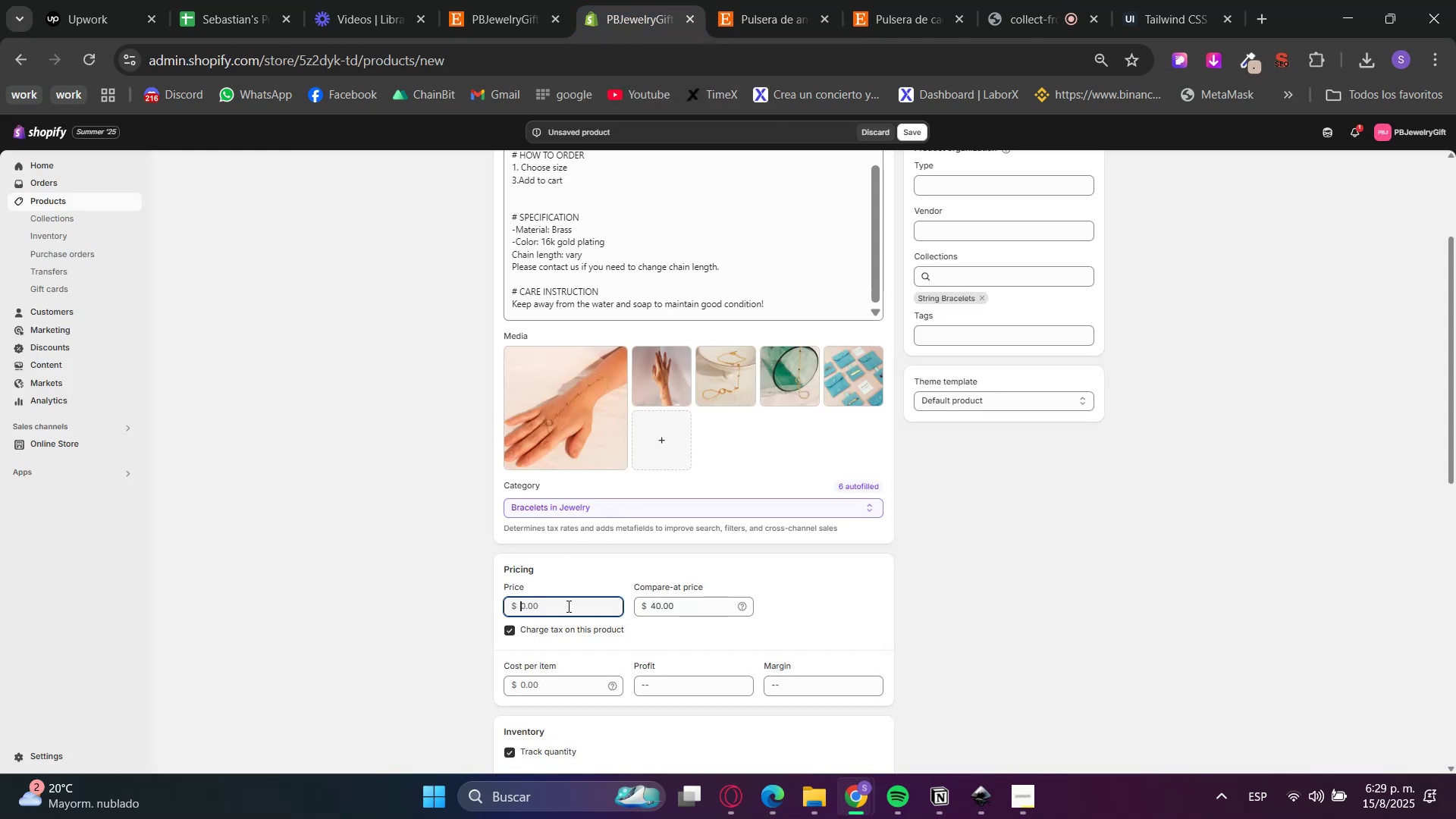 
key(Numpad8)
 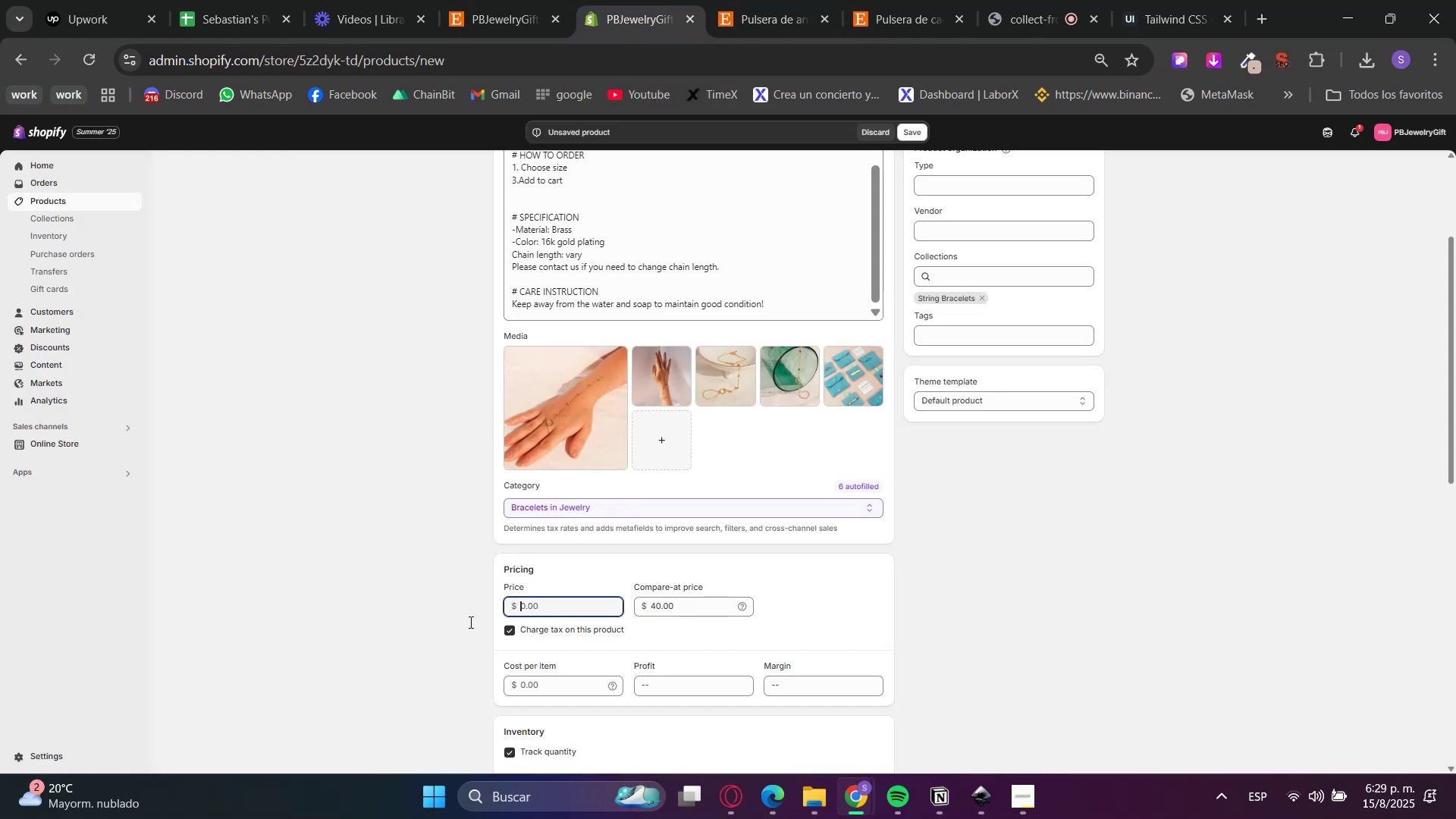 
left_click([354, 603])
 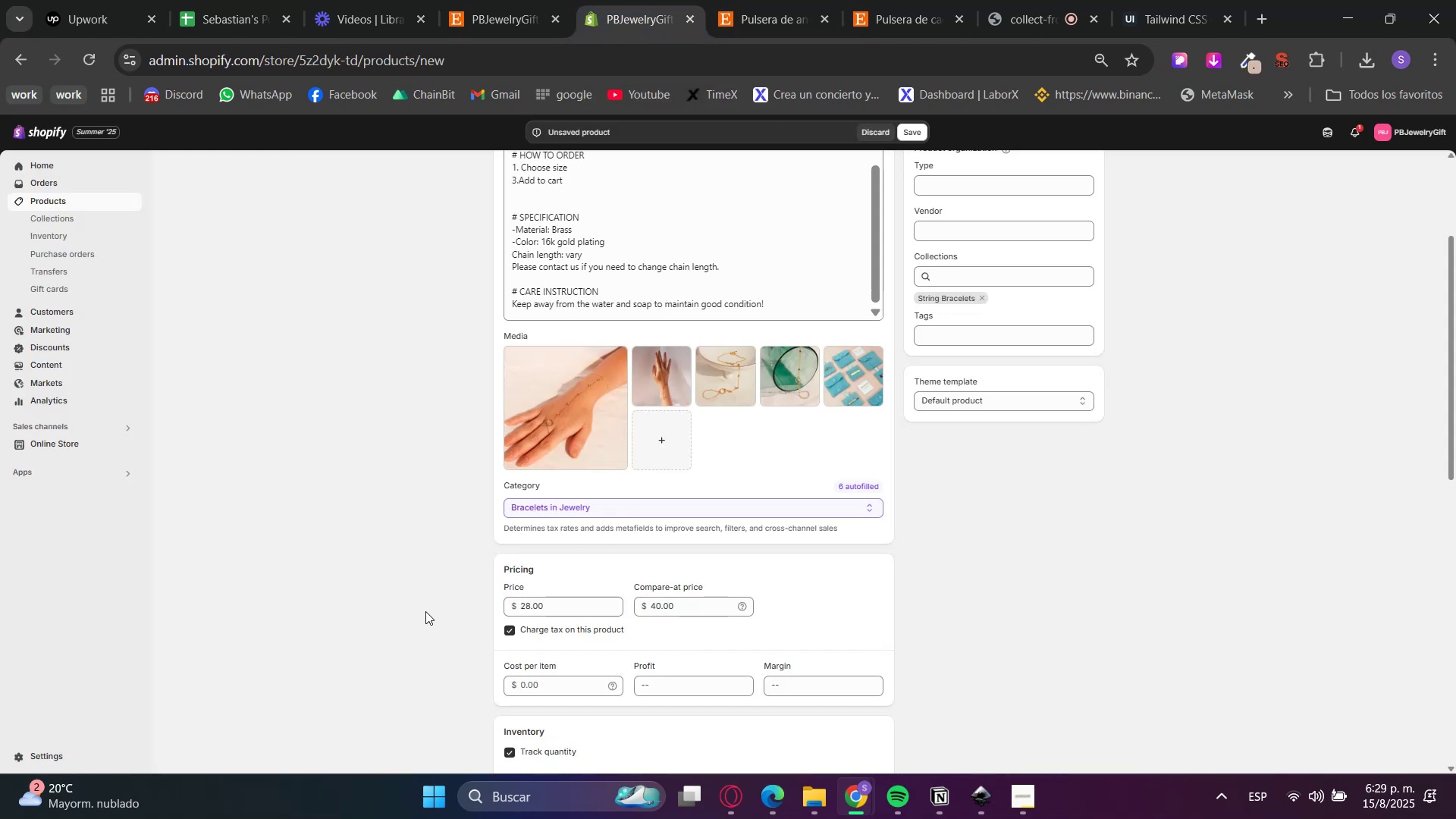 
scroll: coordinate [450, 660], scroll_direction: down, amount: 2.0
 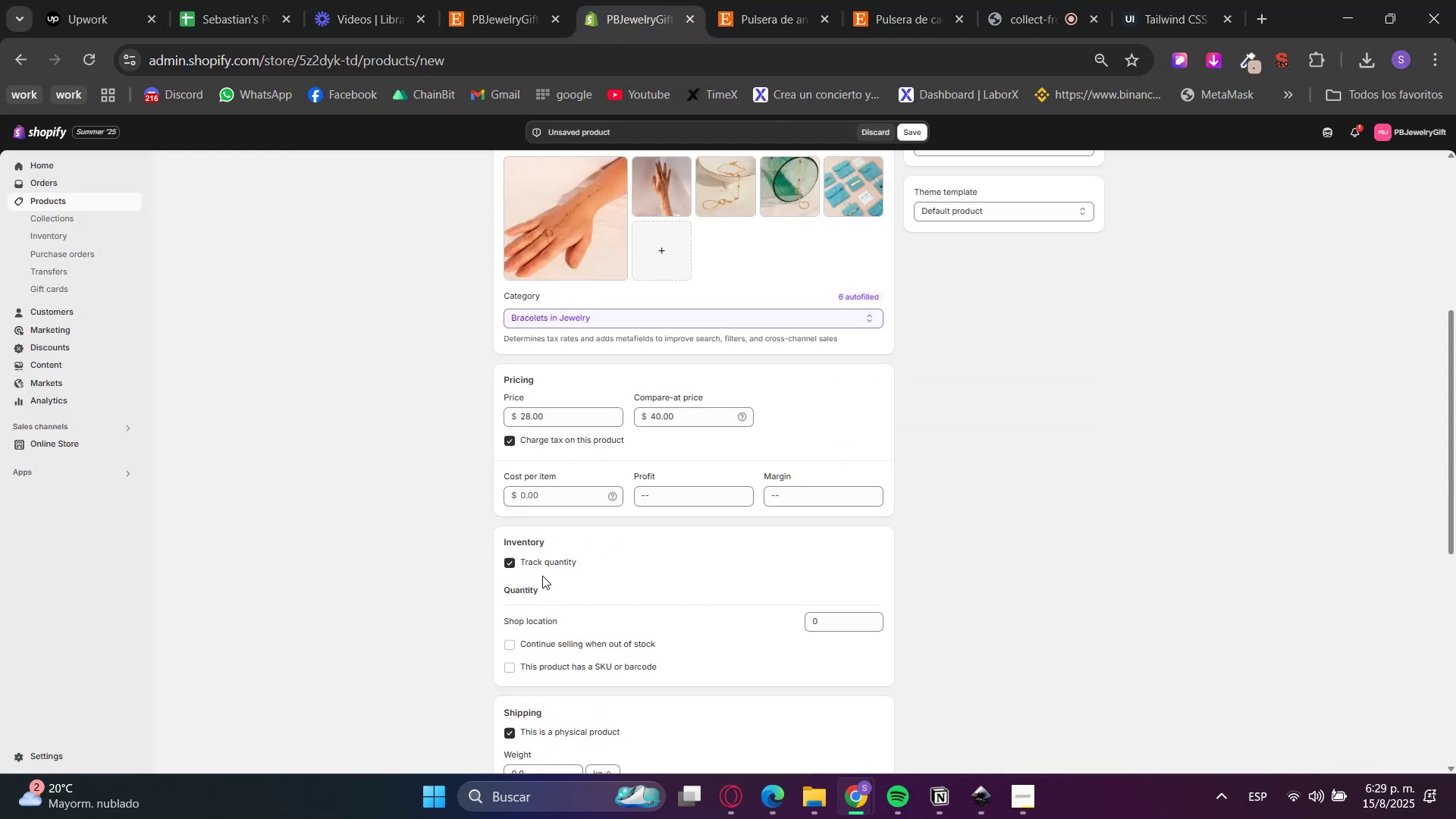 
left_click([541, 571])
 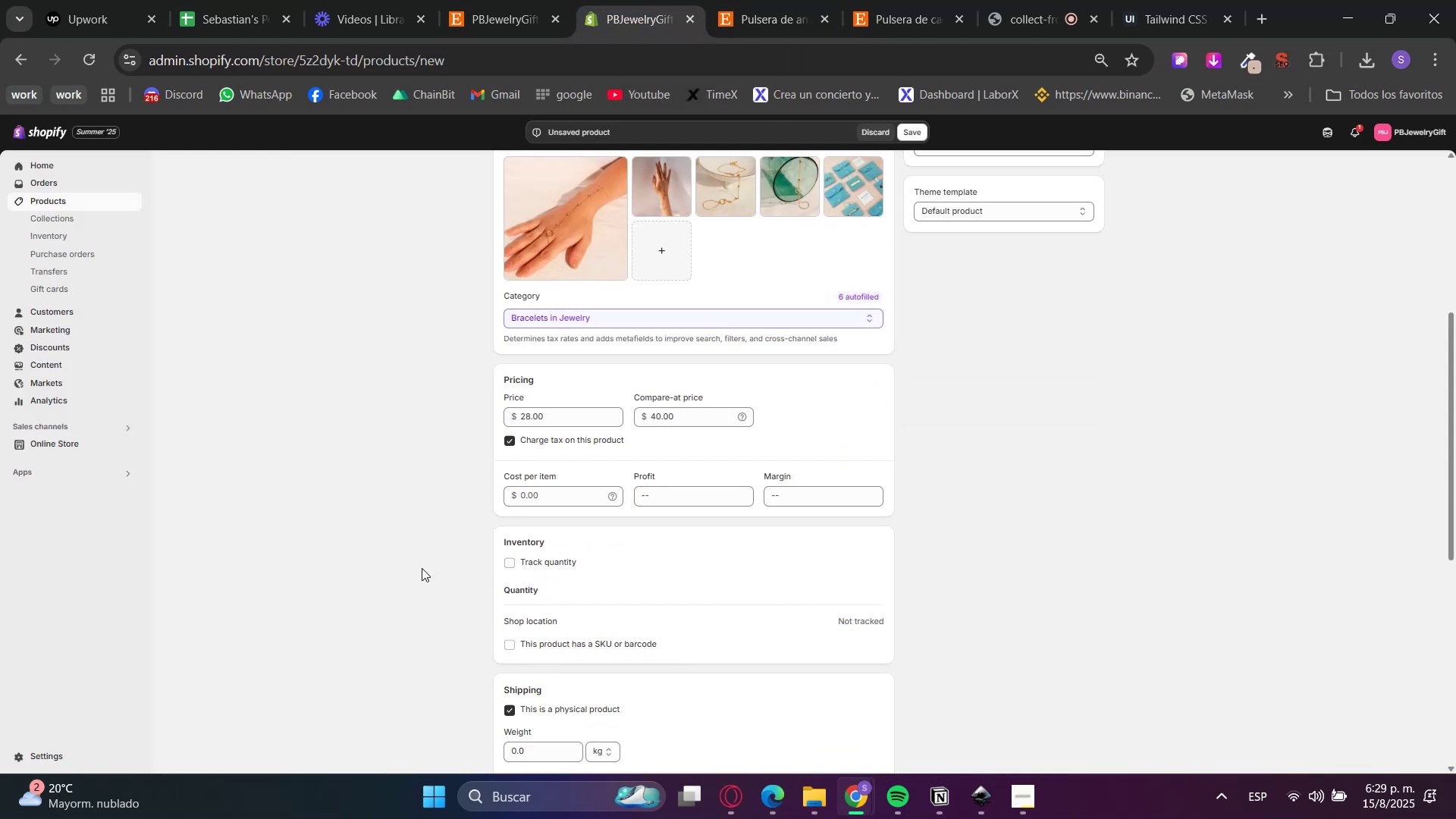 
scroll: coordinate [419, 567], scroll_direction: up, amount: 5.0
 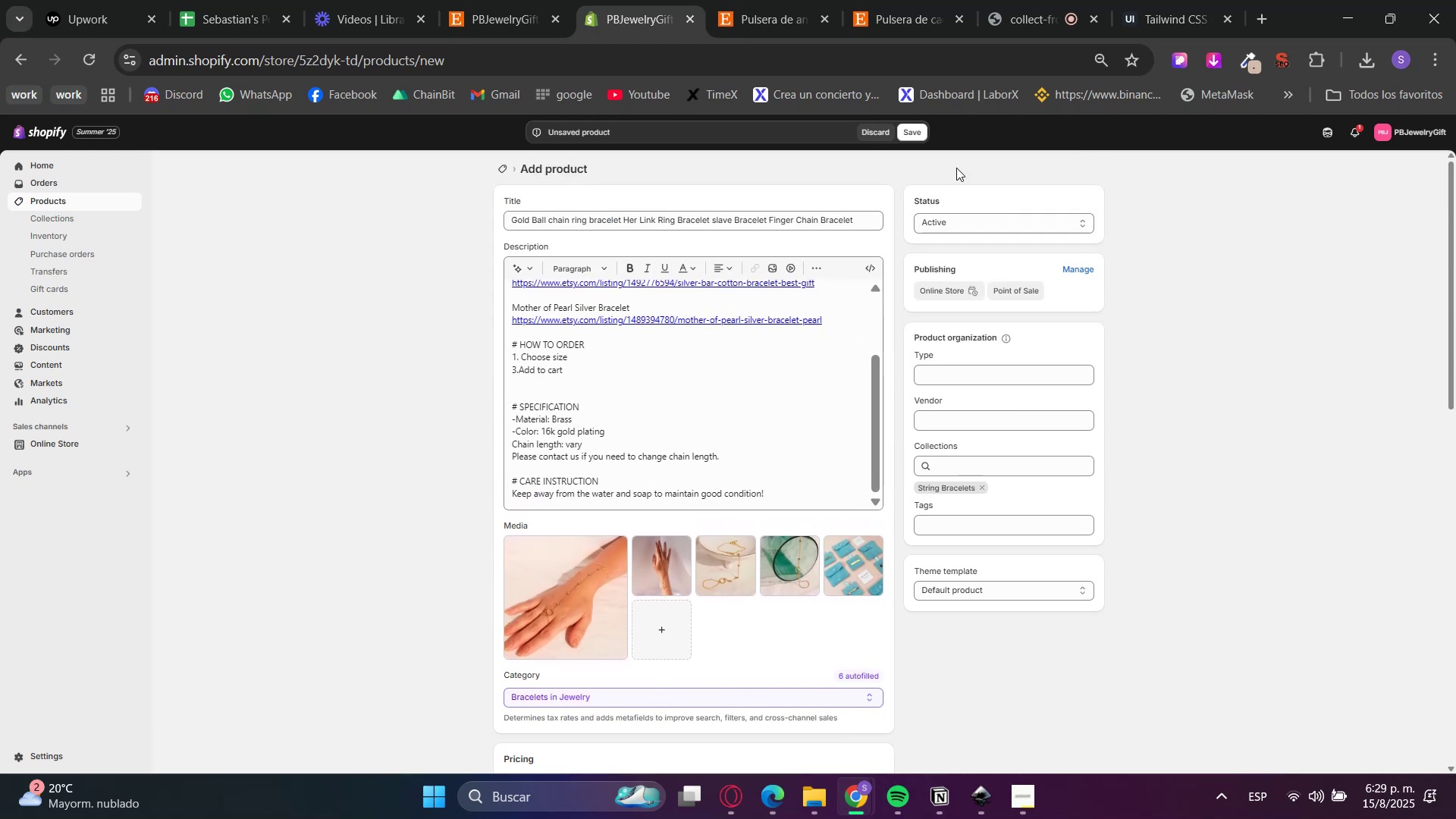 
left_click([921, 136])
 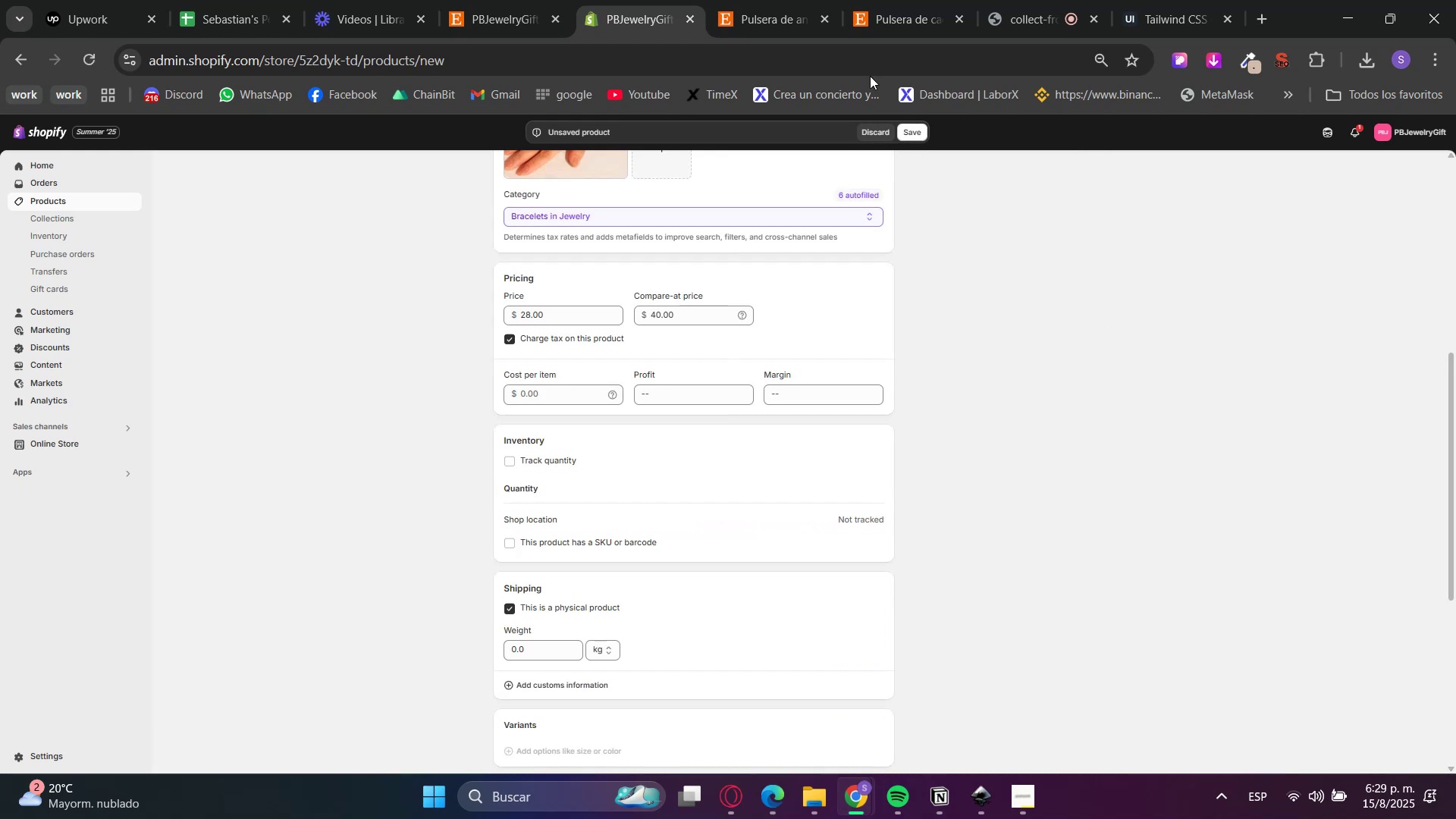 
left_click([799, 0])
 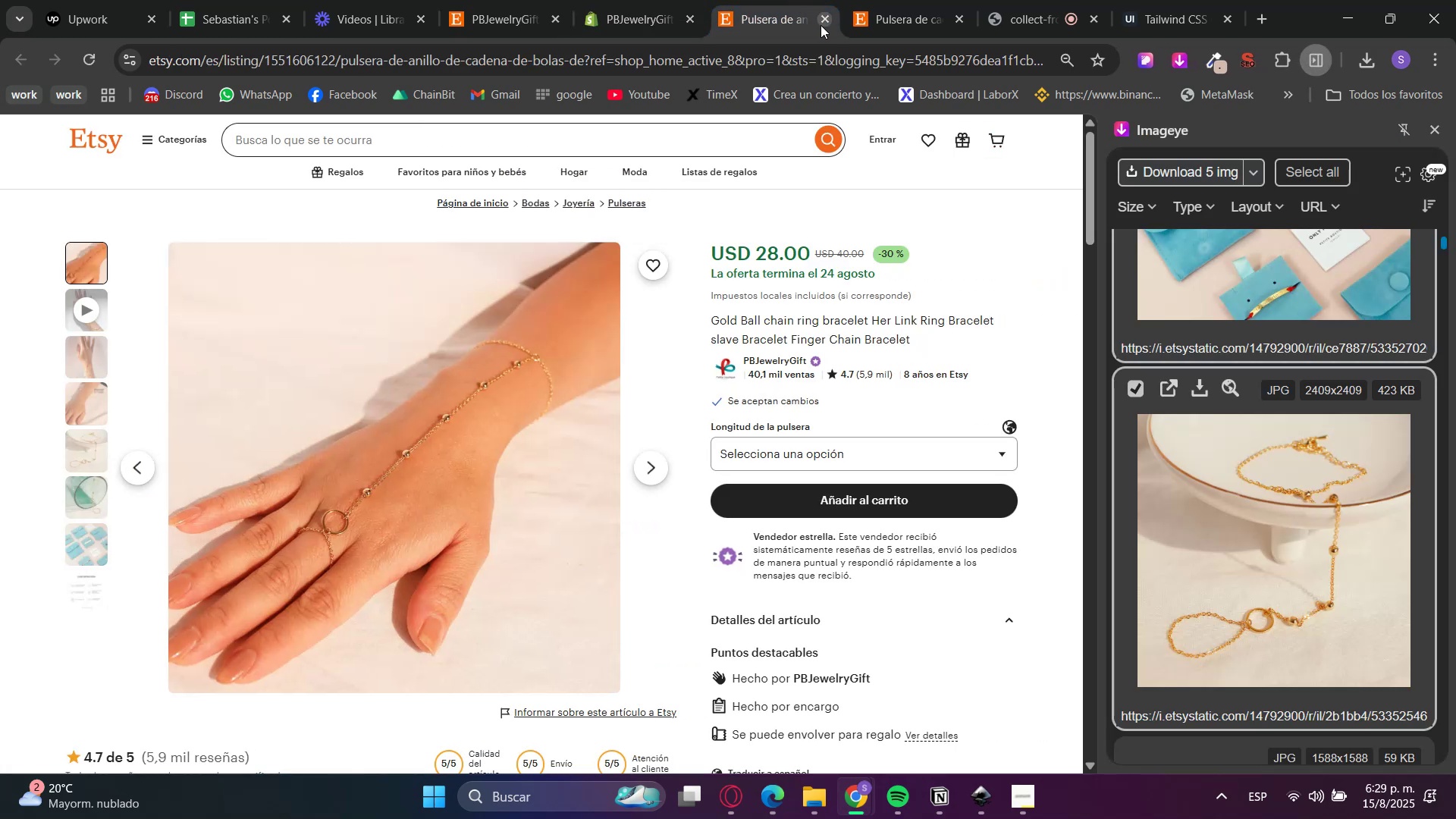 
left_click([827, 25])
 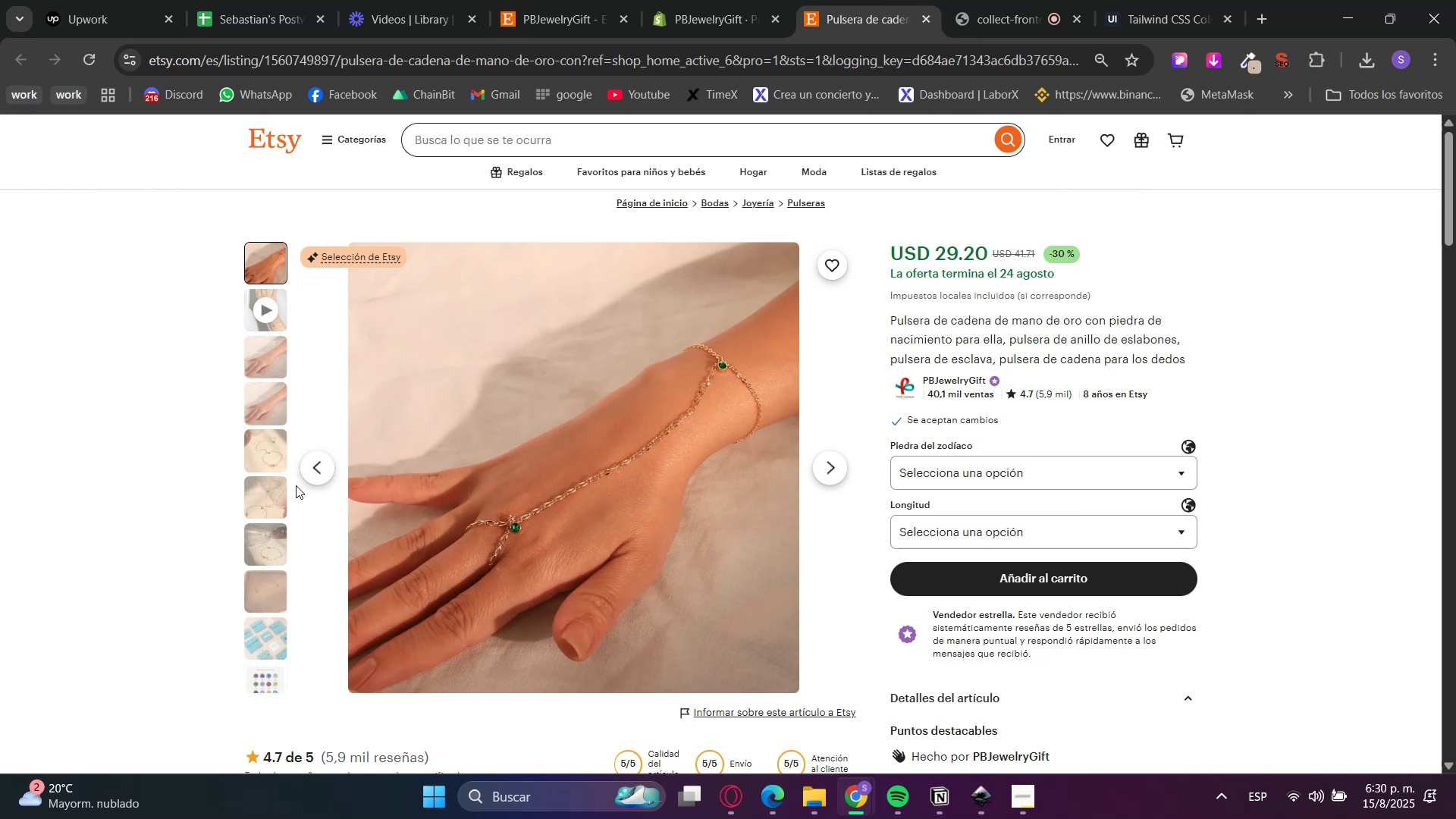 
wait(23.61)
 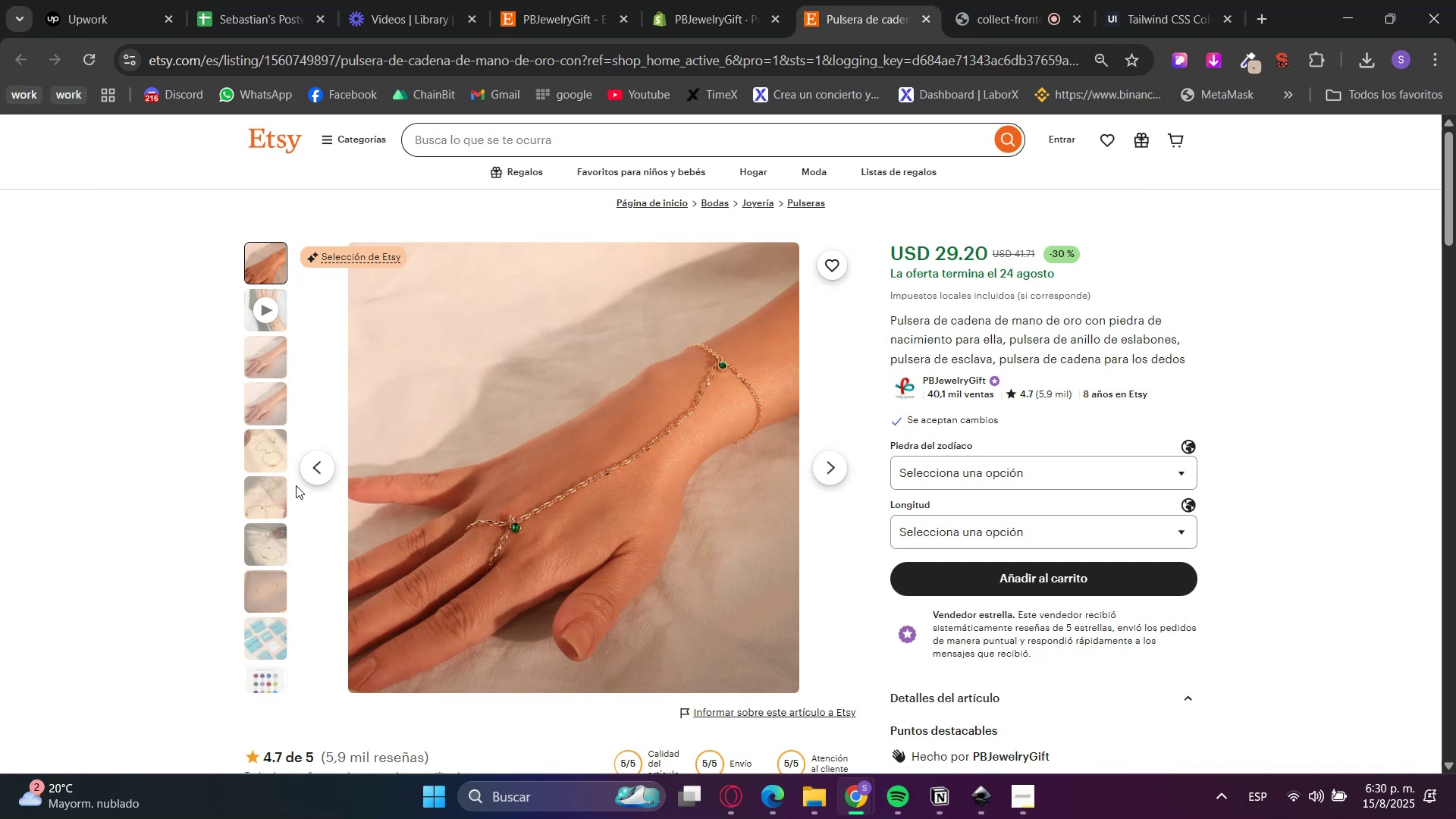 
scroll: coordinate [1053, 522], scroll_direction: down, amount: 3.0
 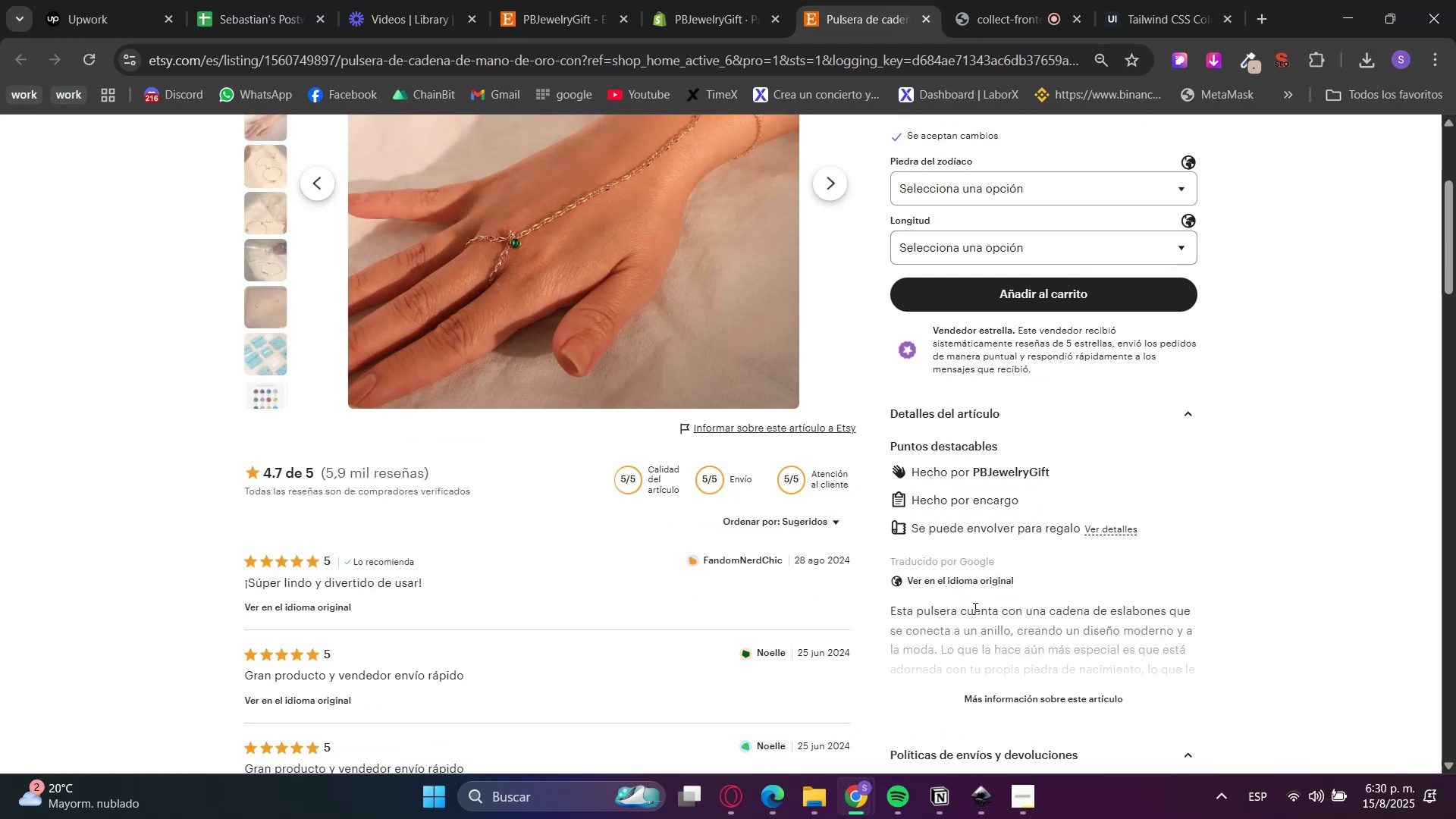 
left_click([962, 589])
 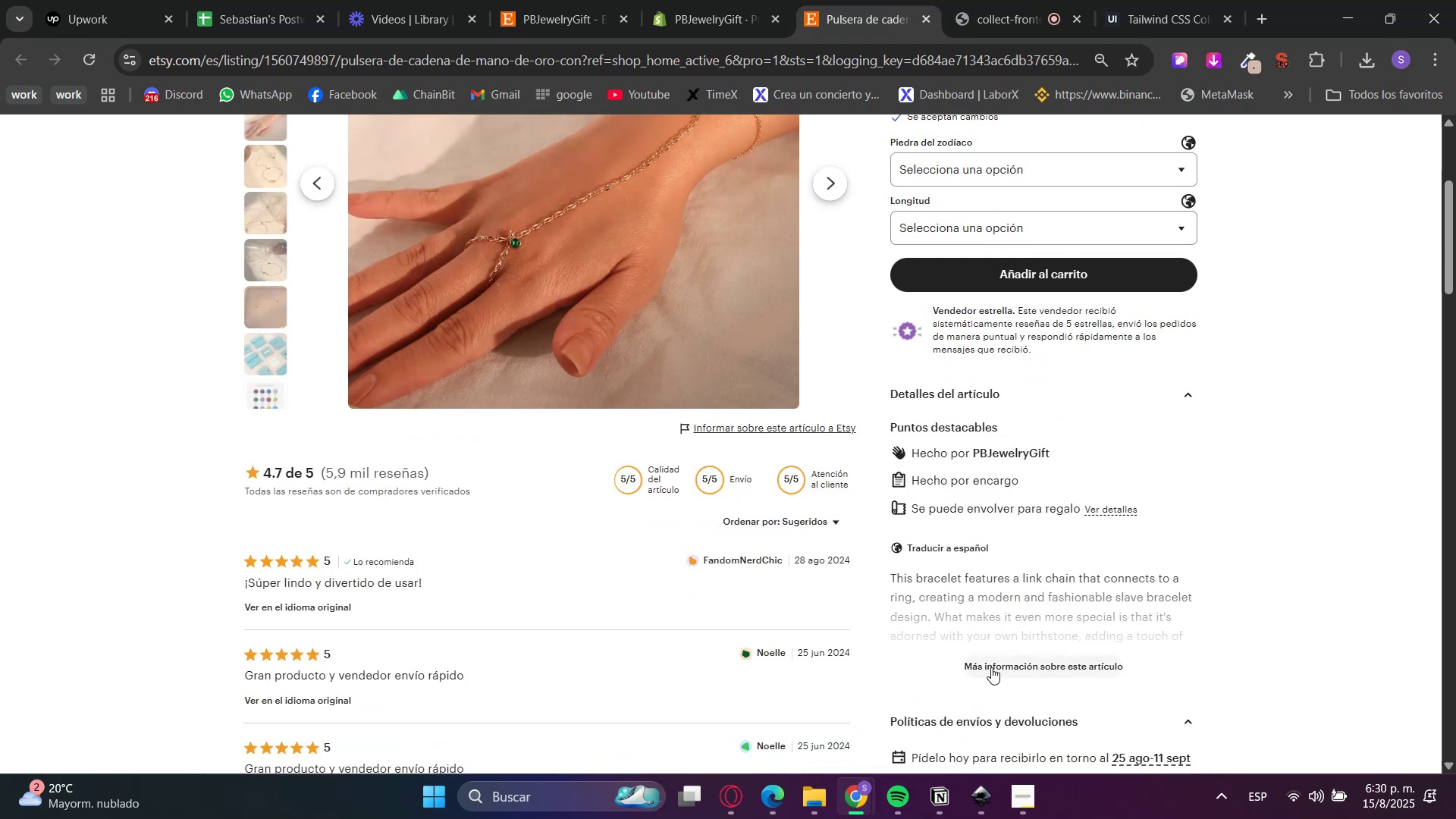 
left_click([993, 662])
 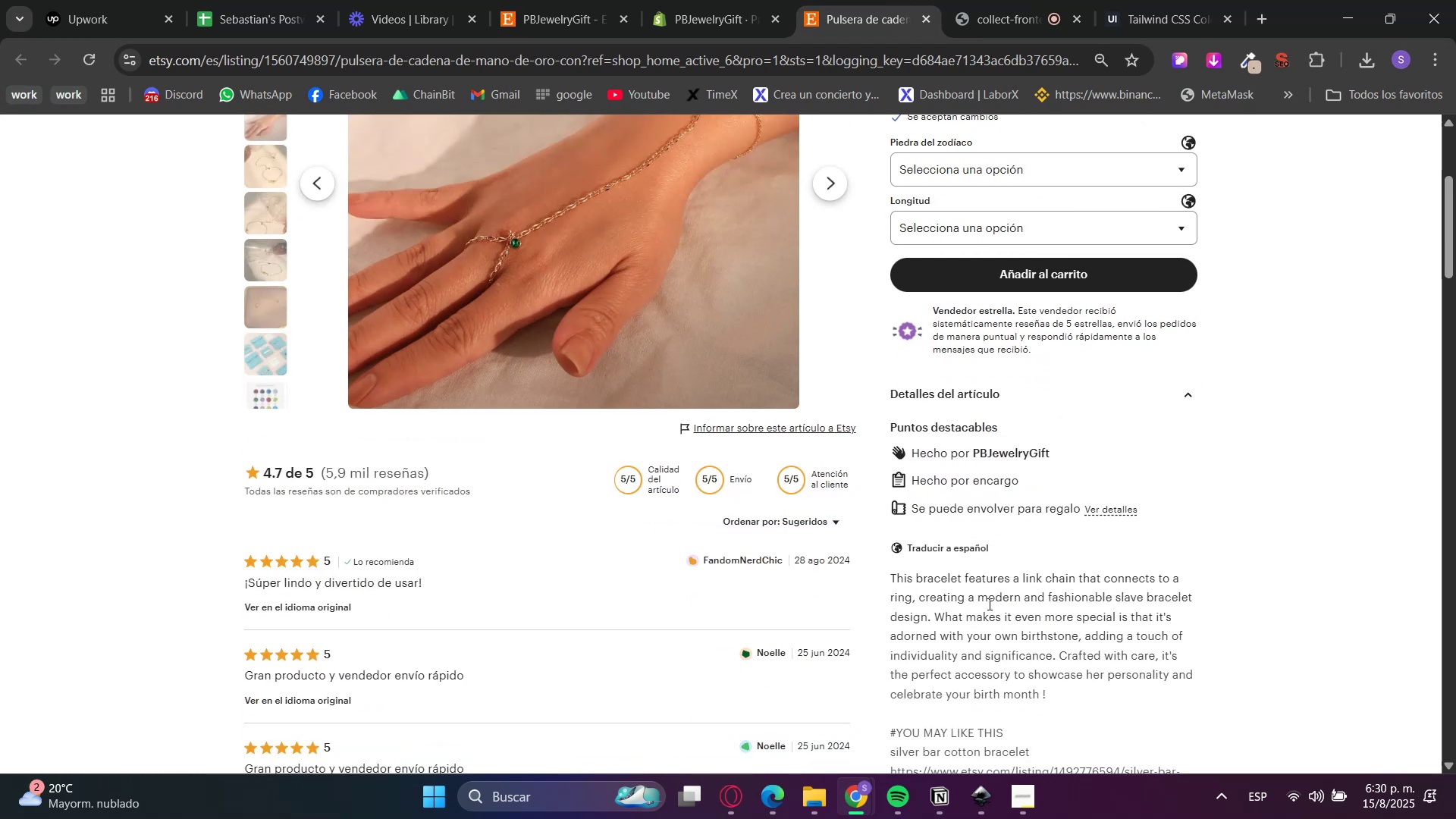 
scroll: coordinate [1008, 567], scroll_direction: up, amount: 4.0
 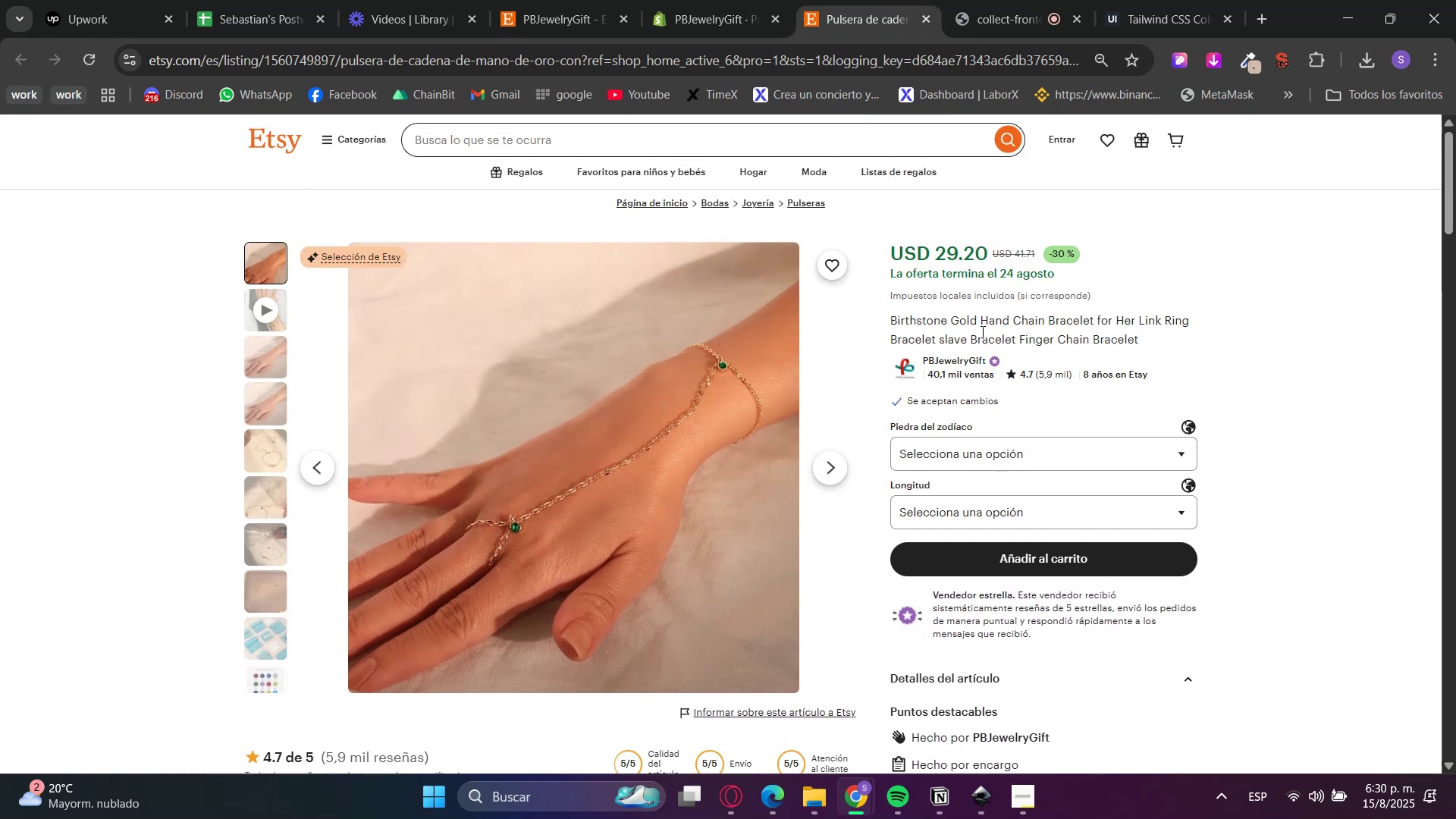 
double_click([974, 319])
 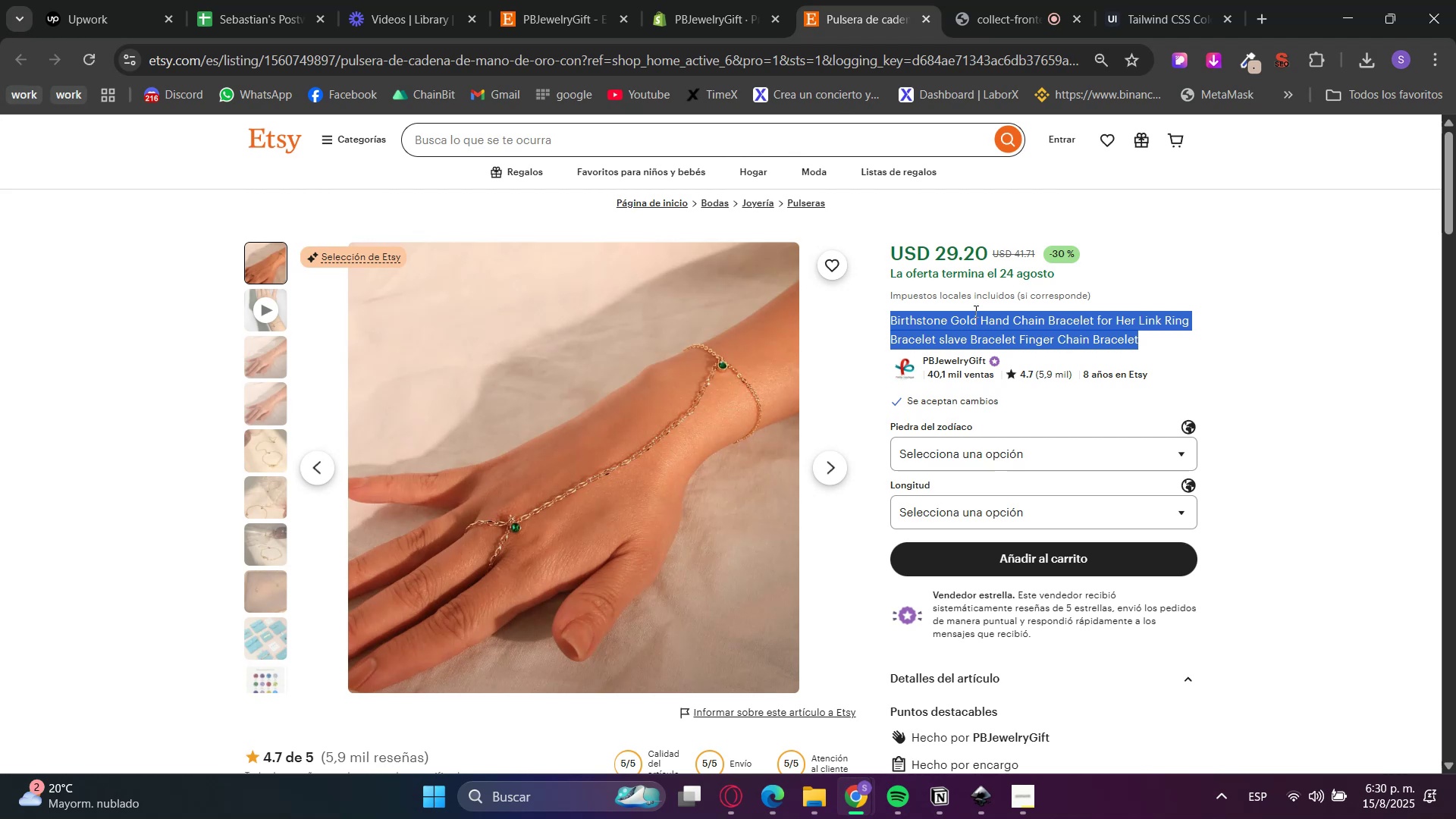 
key(Control+C)
 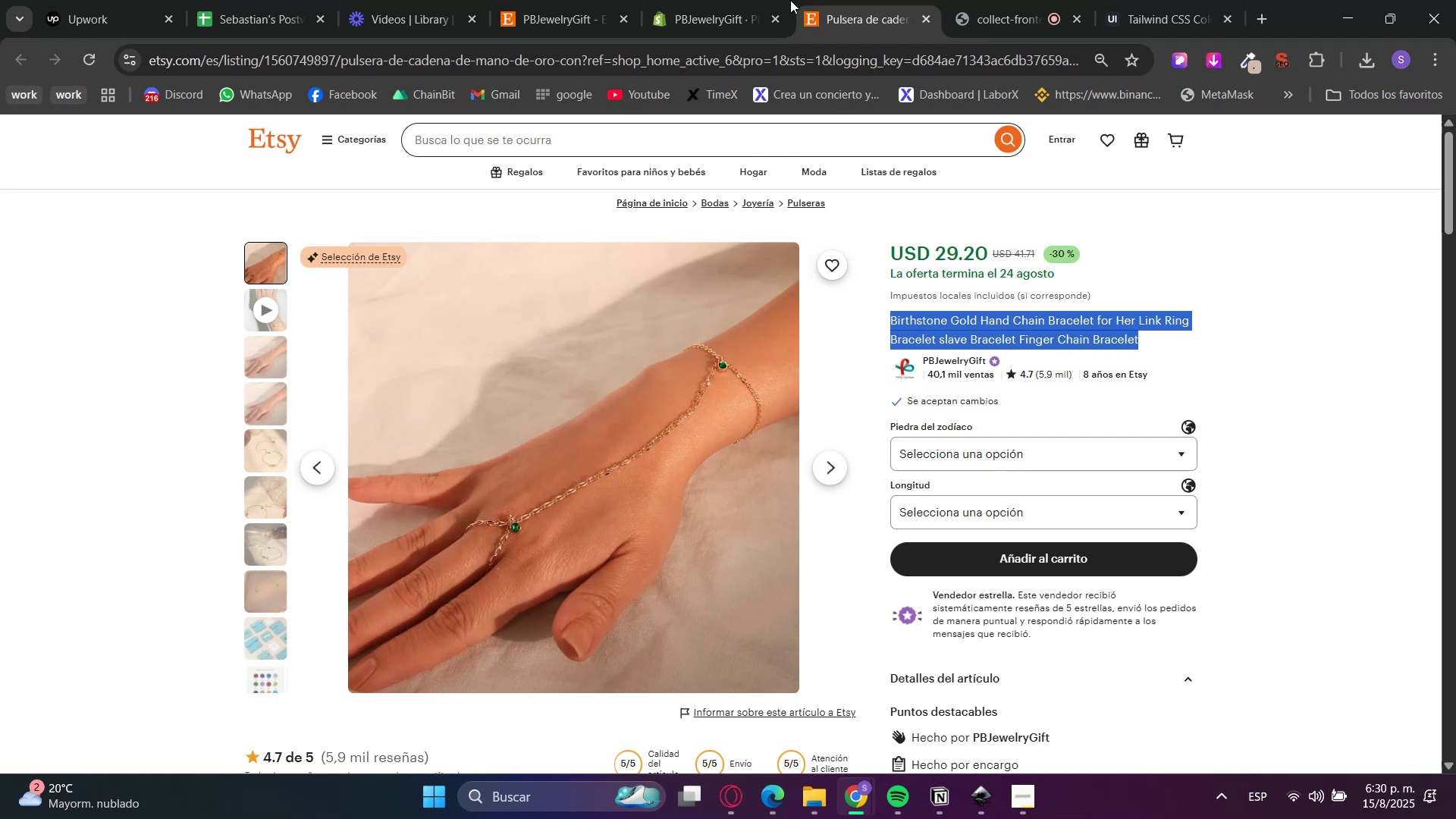 
key(Control+C)
 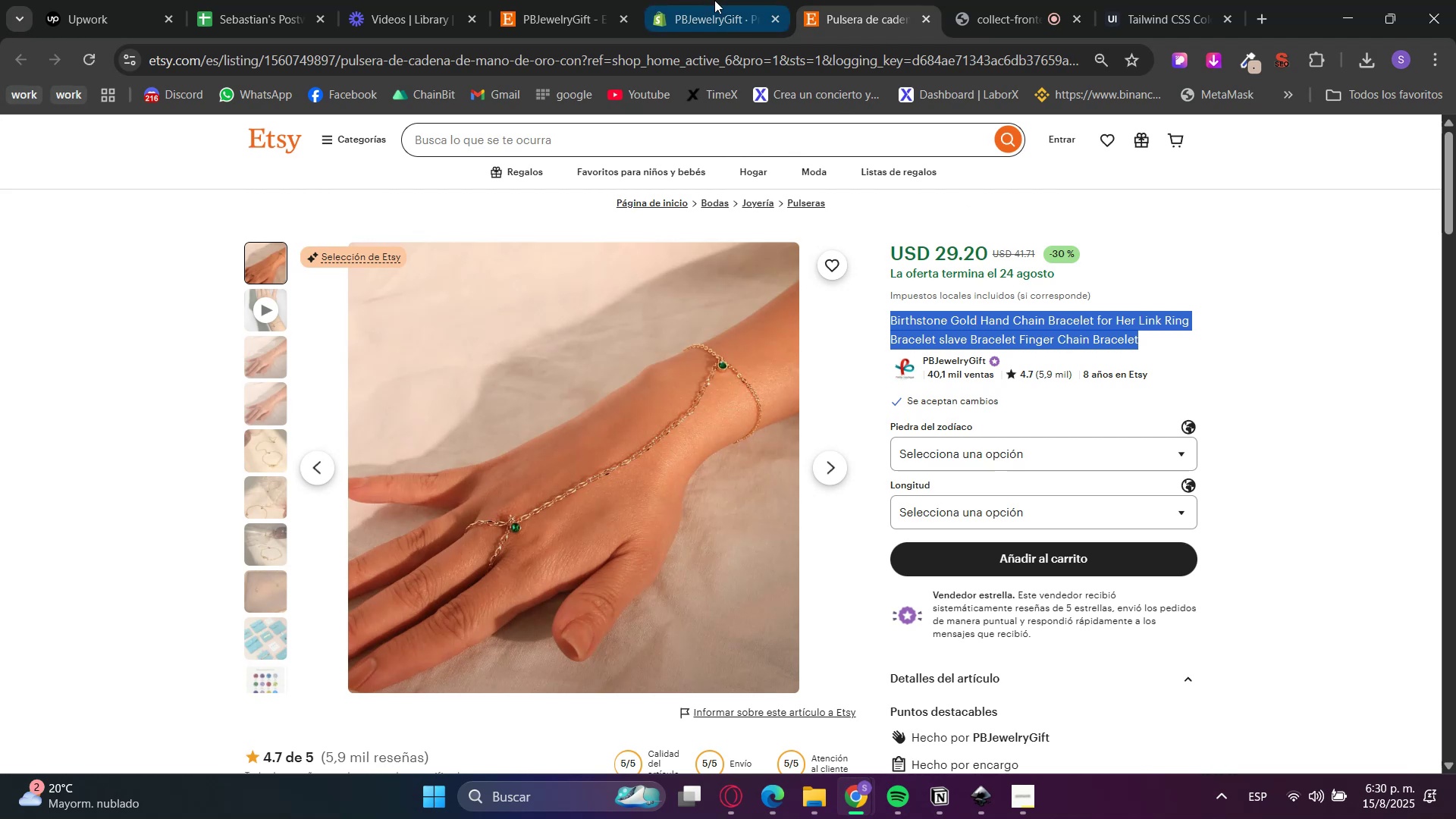 
left_click([714, 0])
 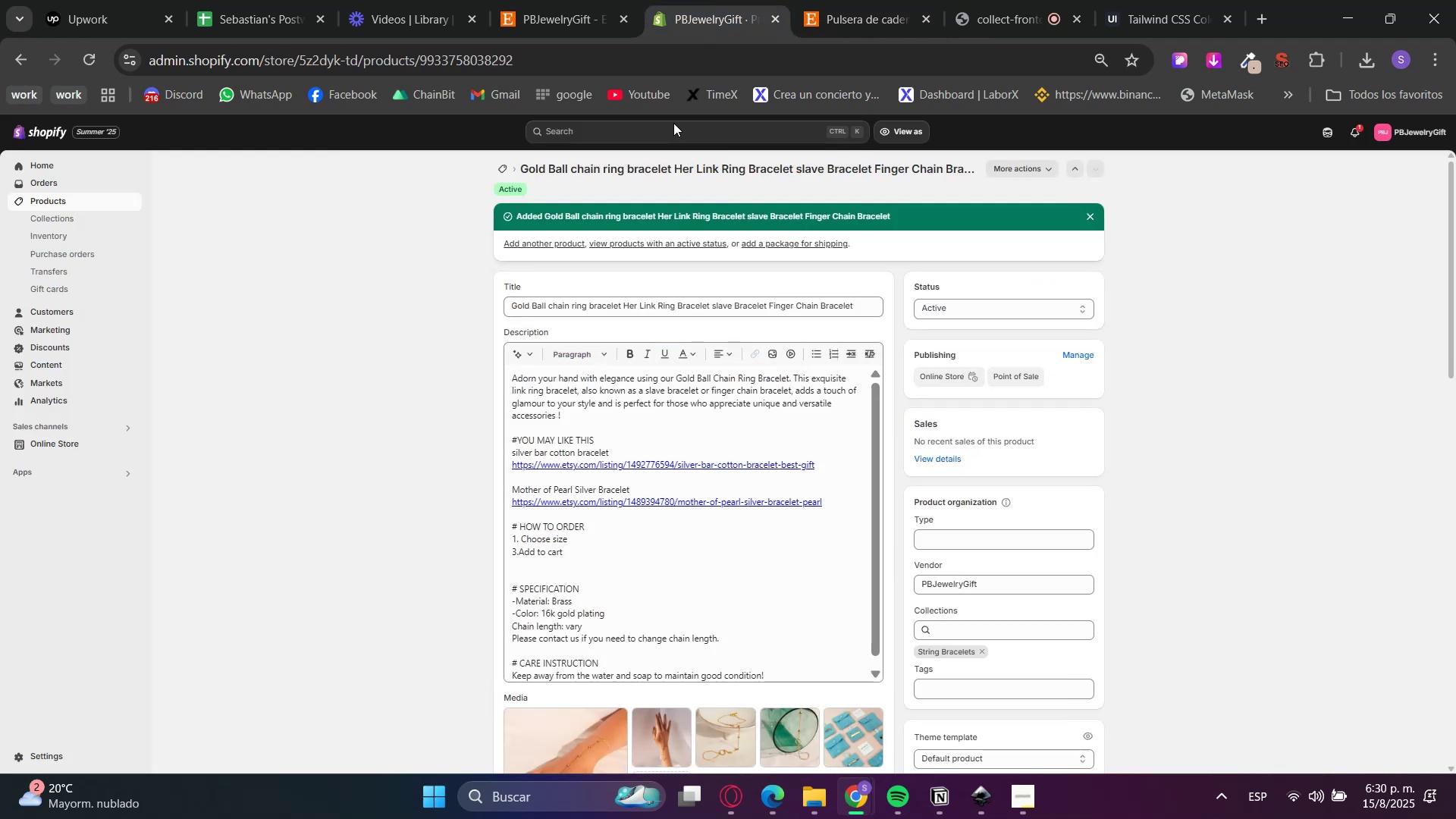 
key(Control+ControlLeft)
 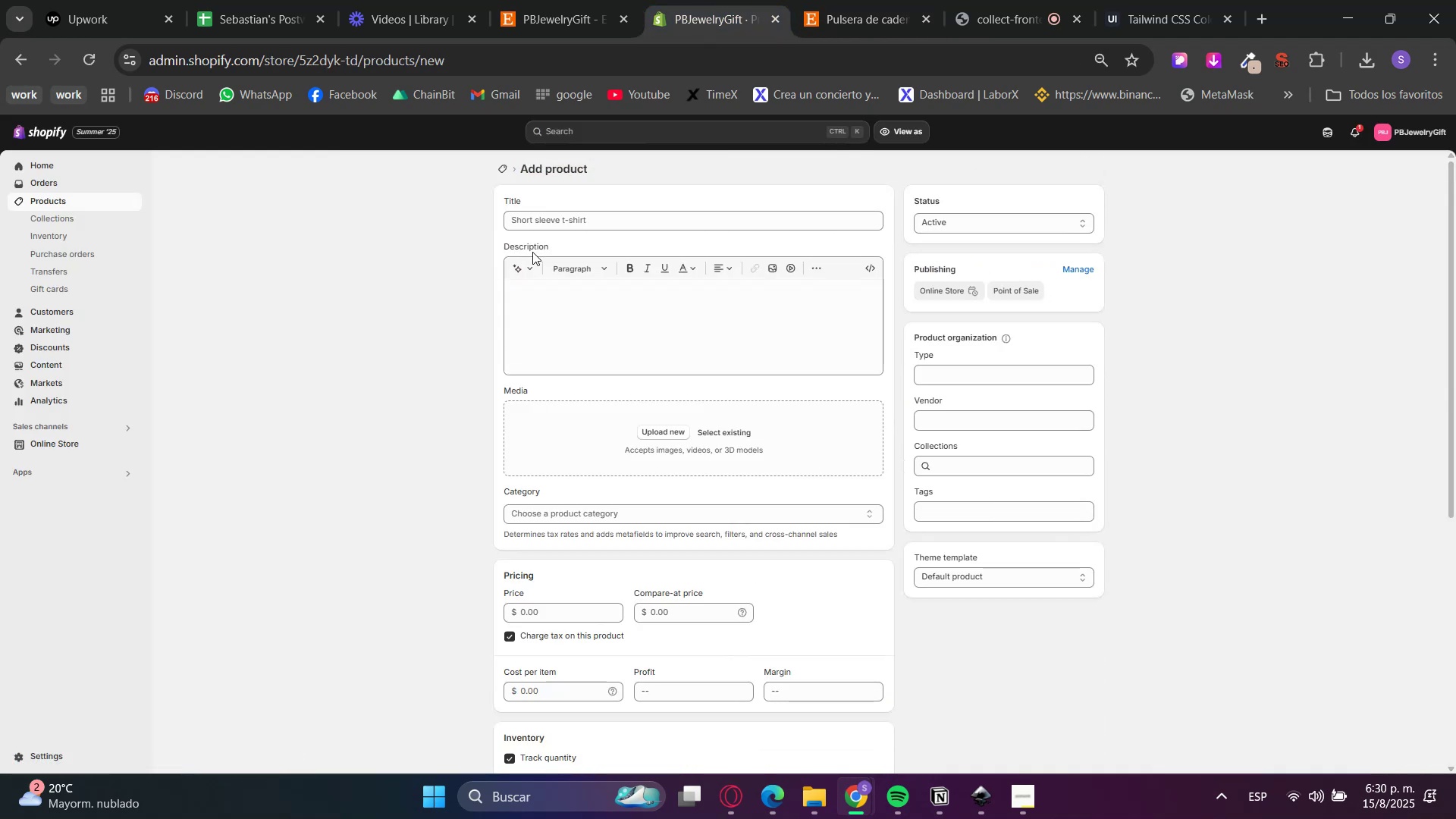 
left_click([596, 212])
 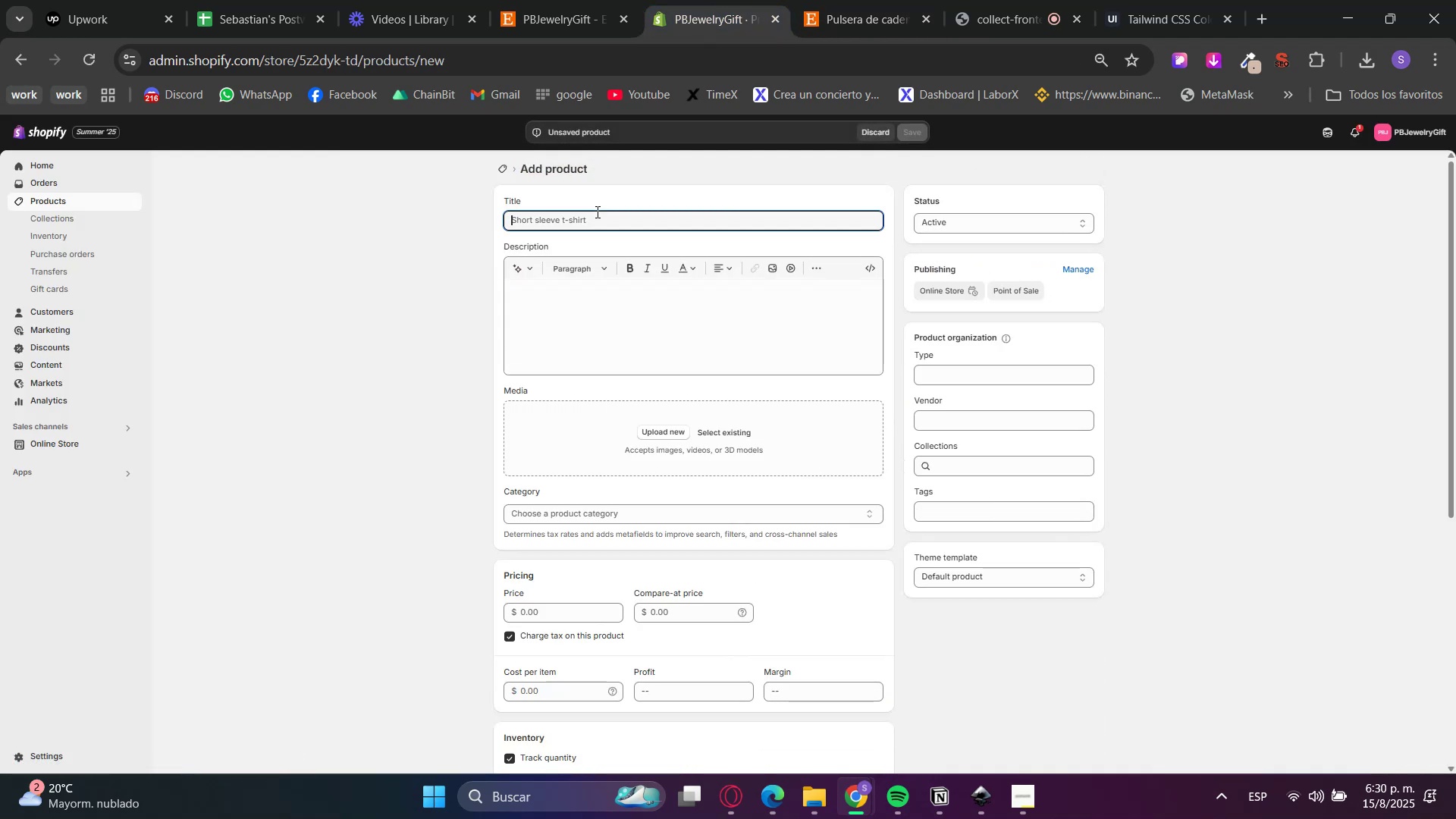 
key(Control+V)
 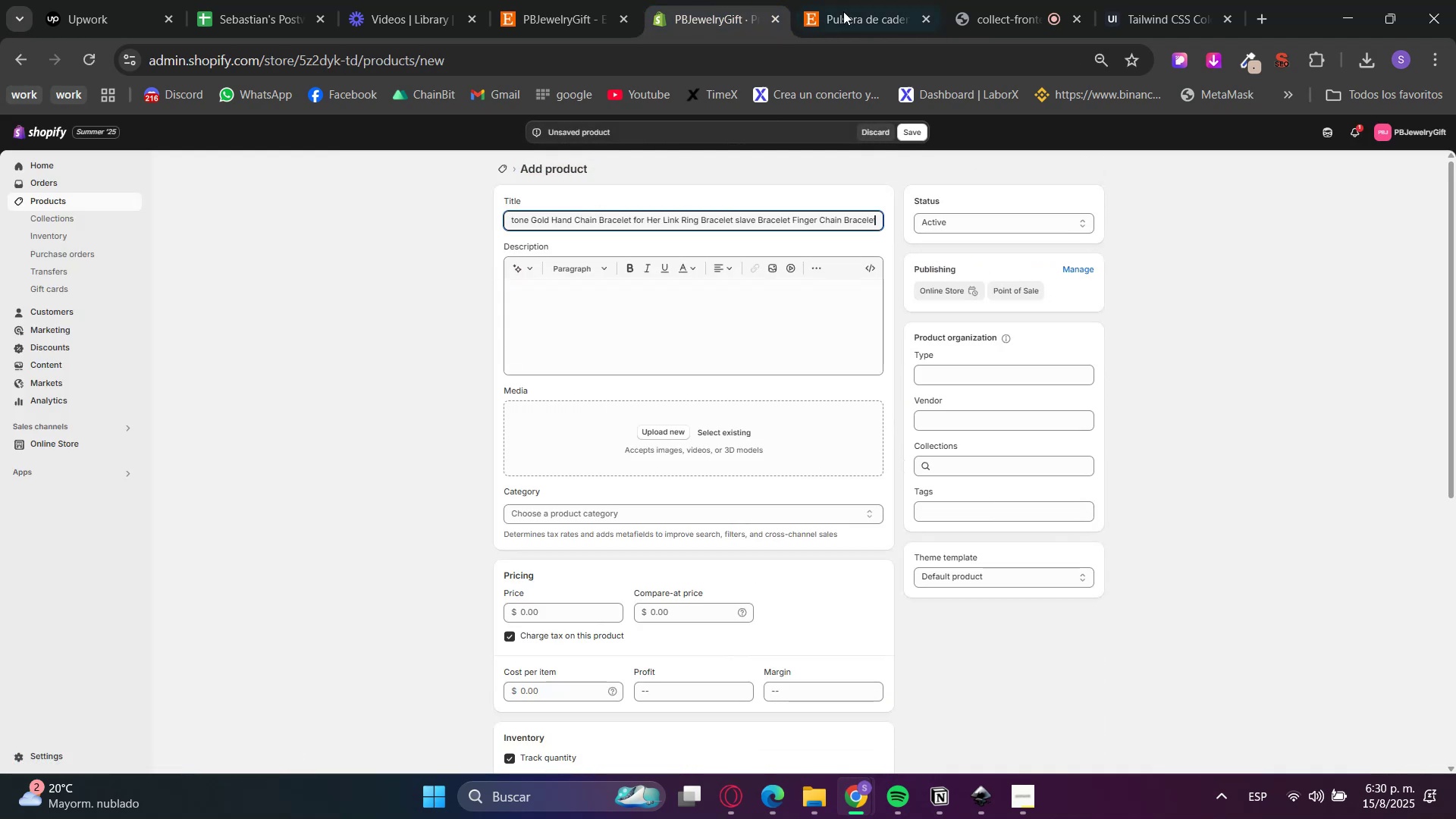 
left_click([858, 0])
 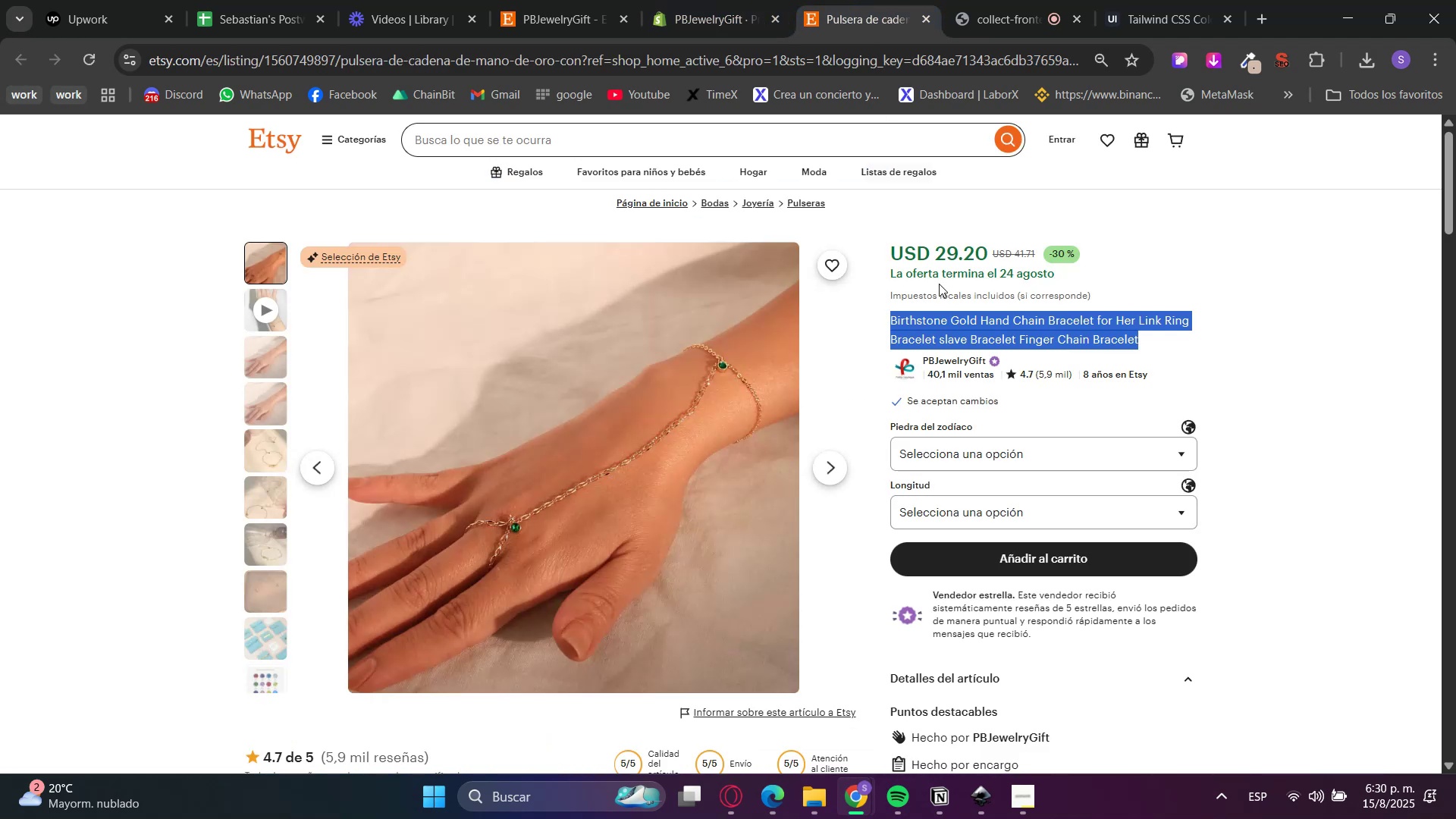 
scroll: coordinate [973, 396], scroll_direction: down, amount: 6.0
 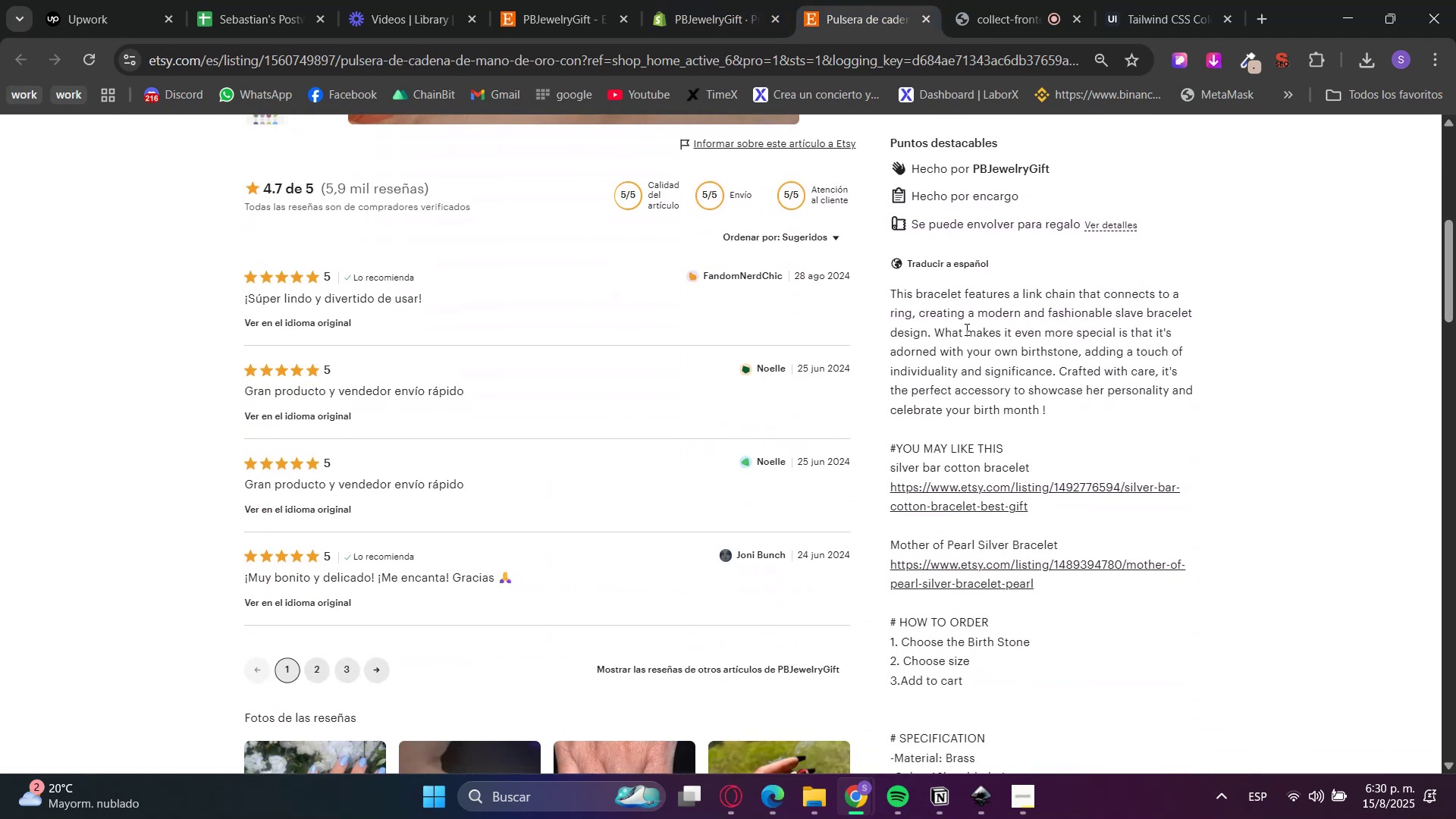 
double_click([965, 329])
 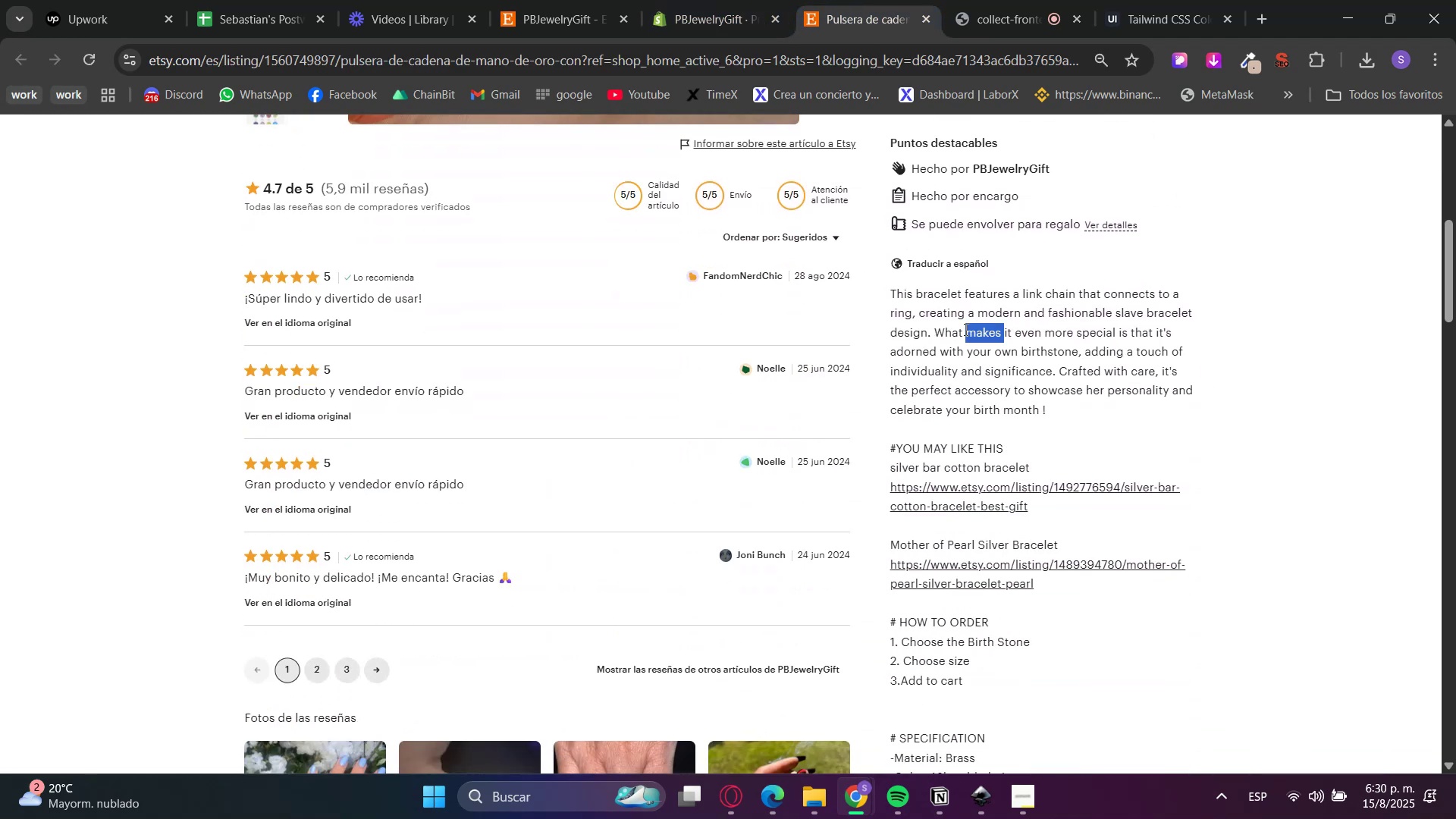 
left_click_drag(start_coordinate=[965, 329], to_coordinate=[962, 497])
 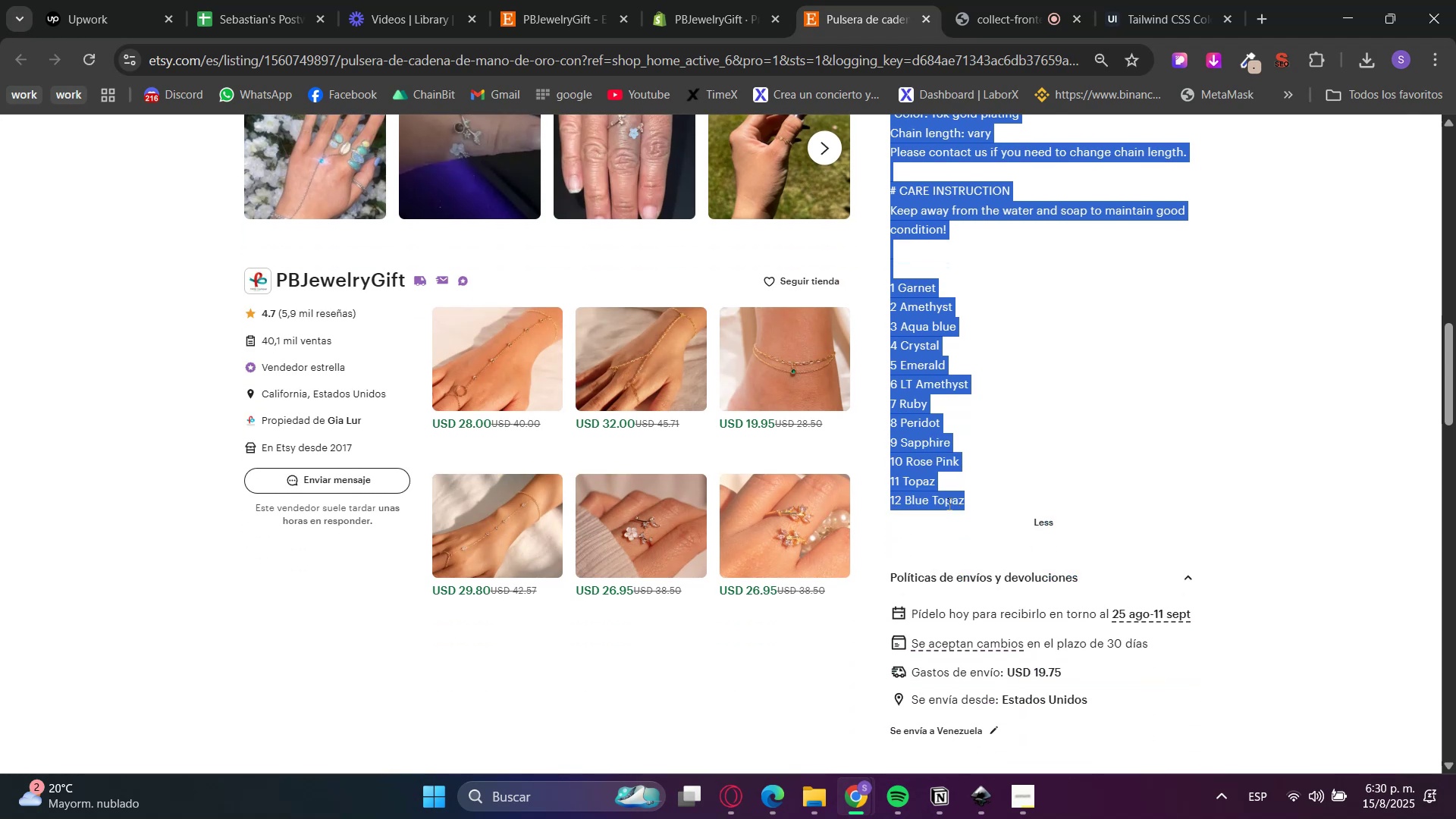 
scroll: coordinate [980, 596], scroll_direction: down, amount: 7.0
 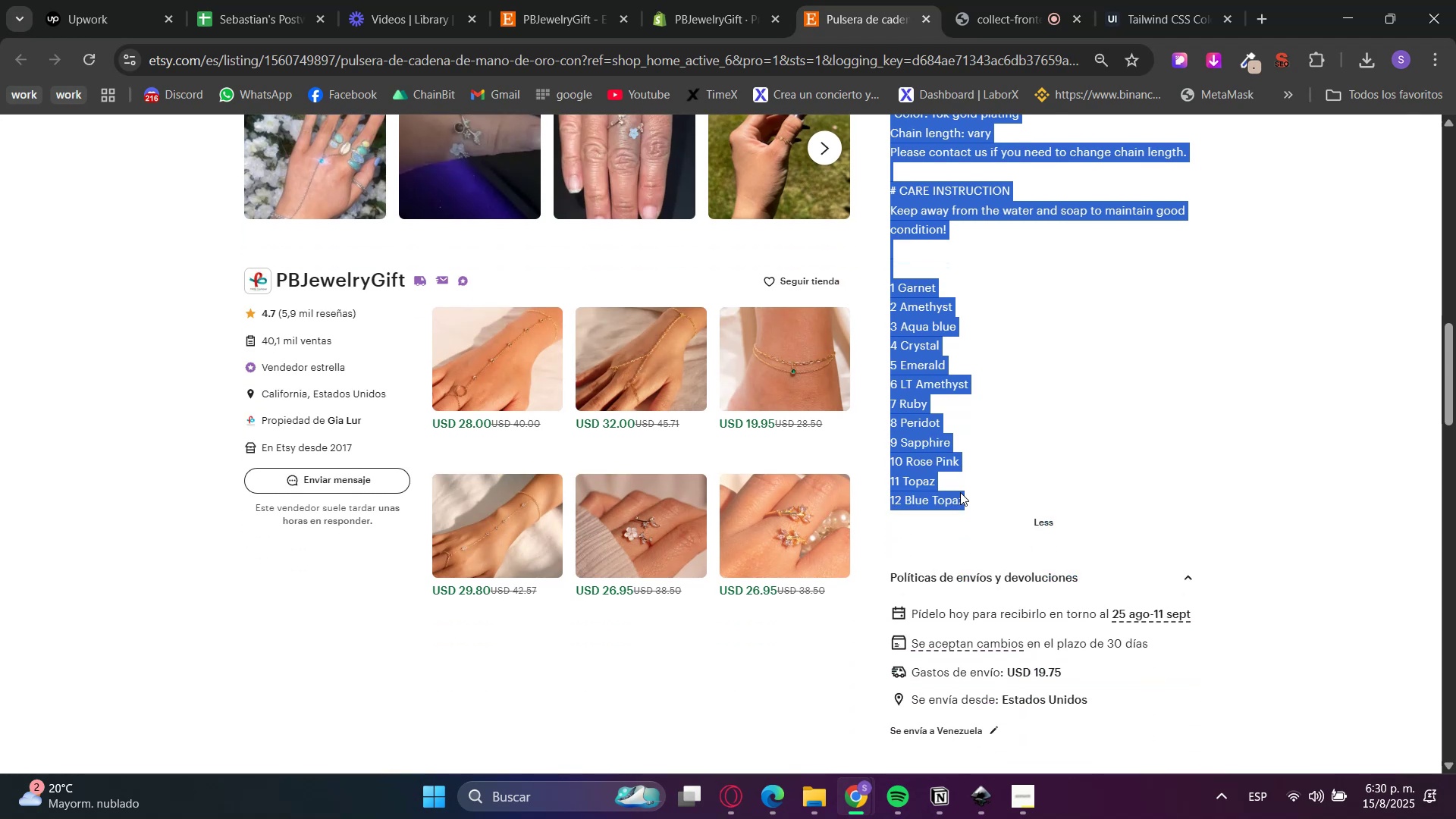 
key(Control+C)
 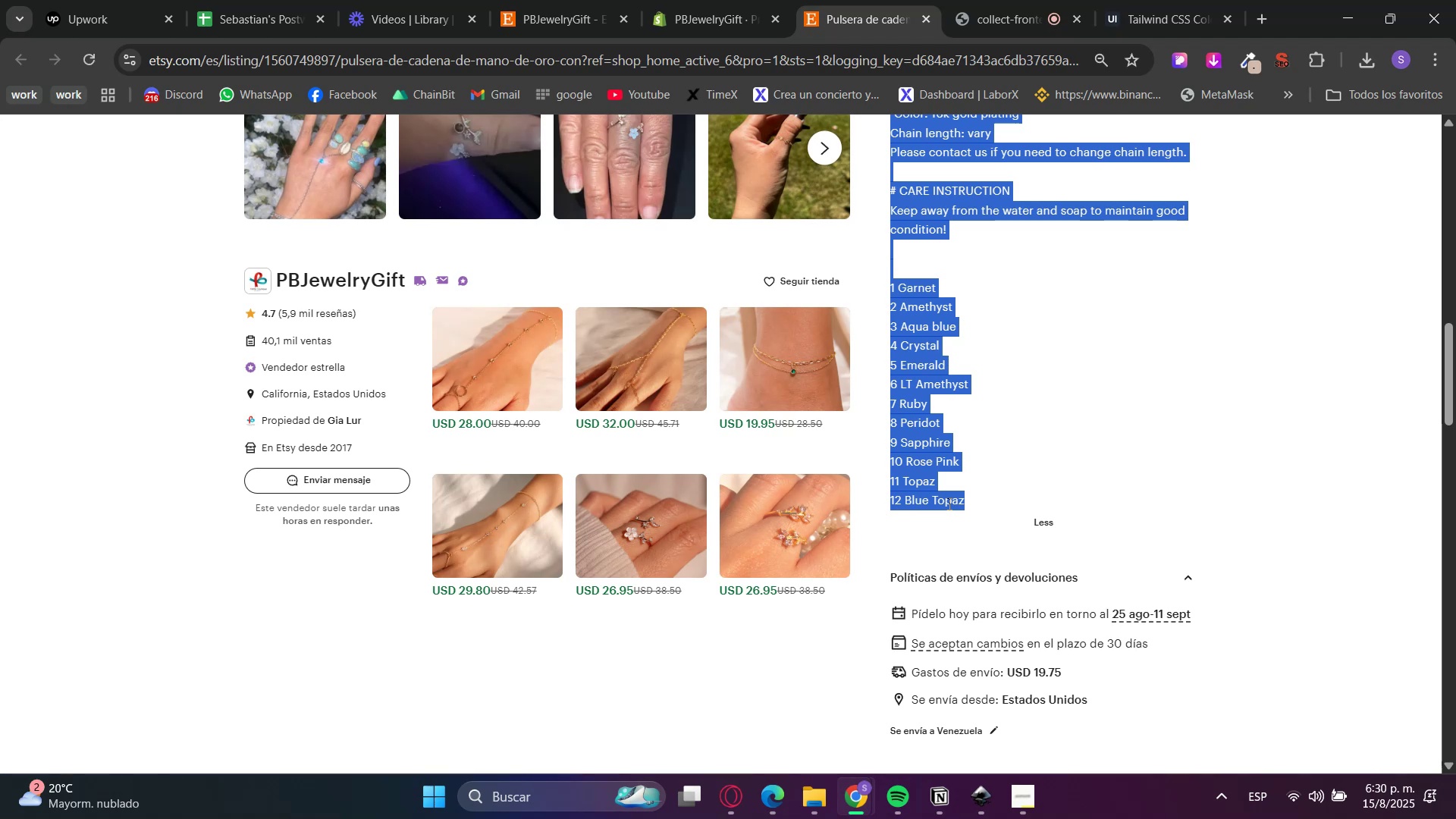 
wait(22.78)
 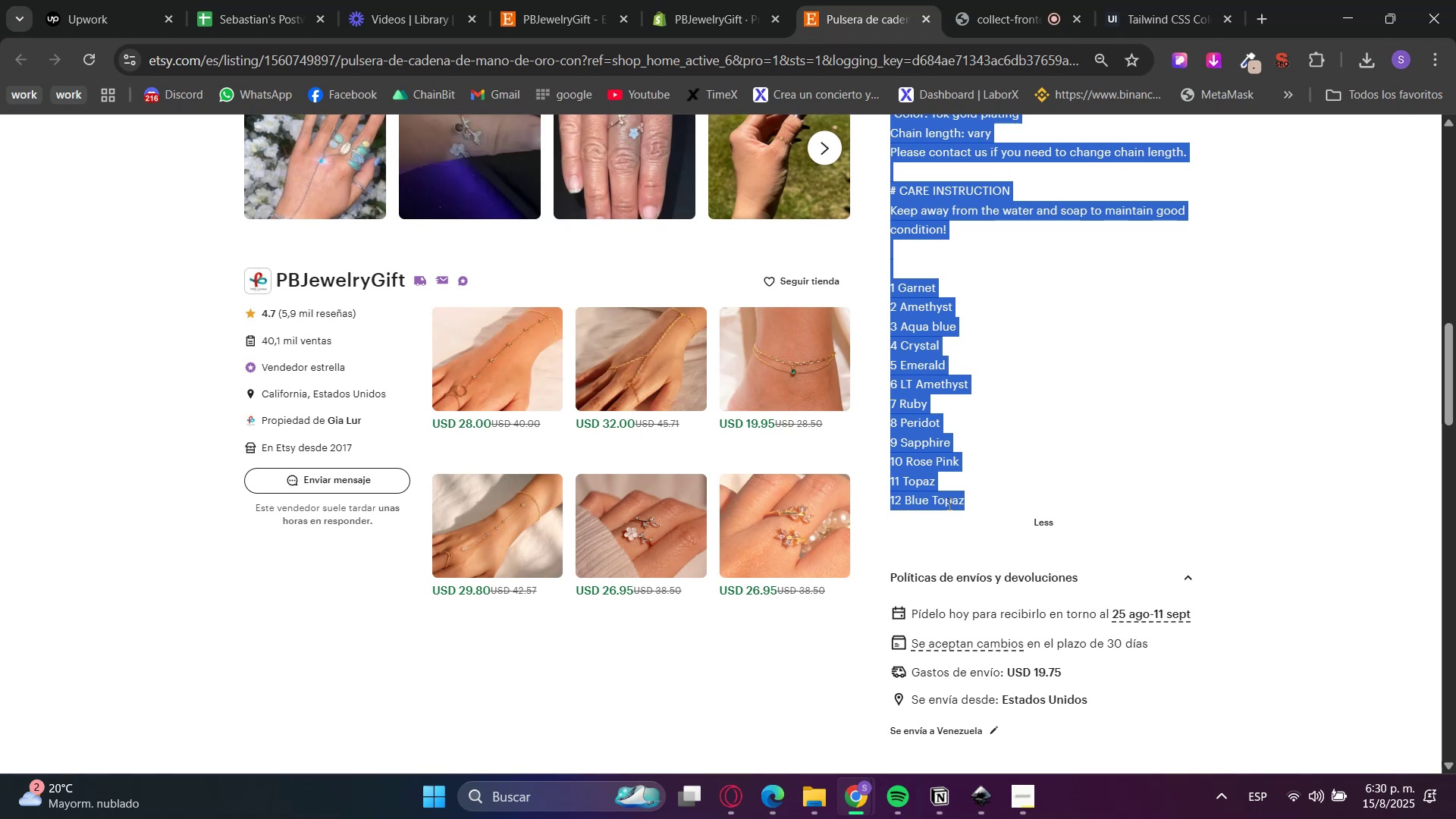 
left_click([653, 0])
 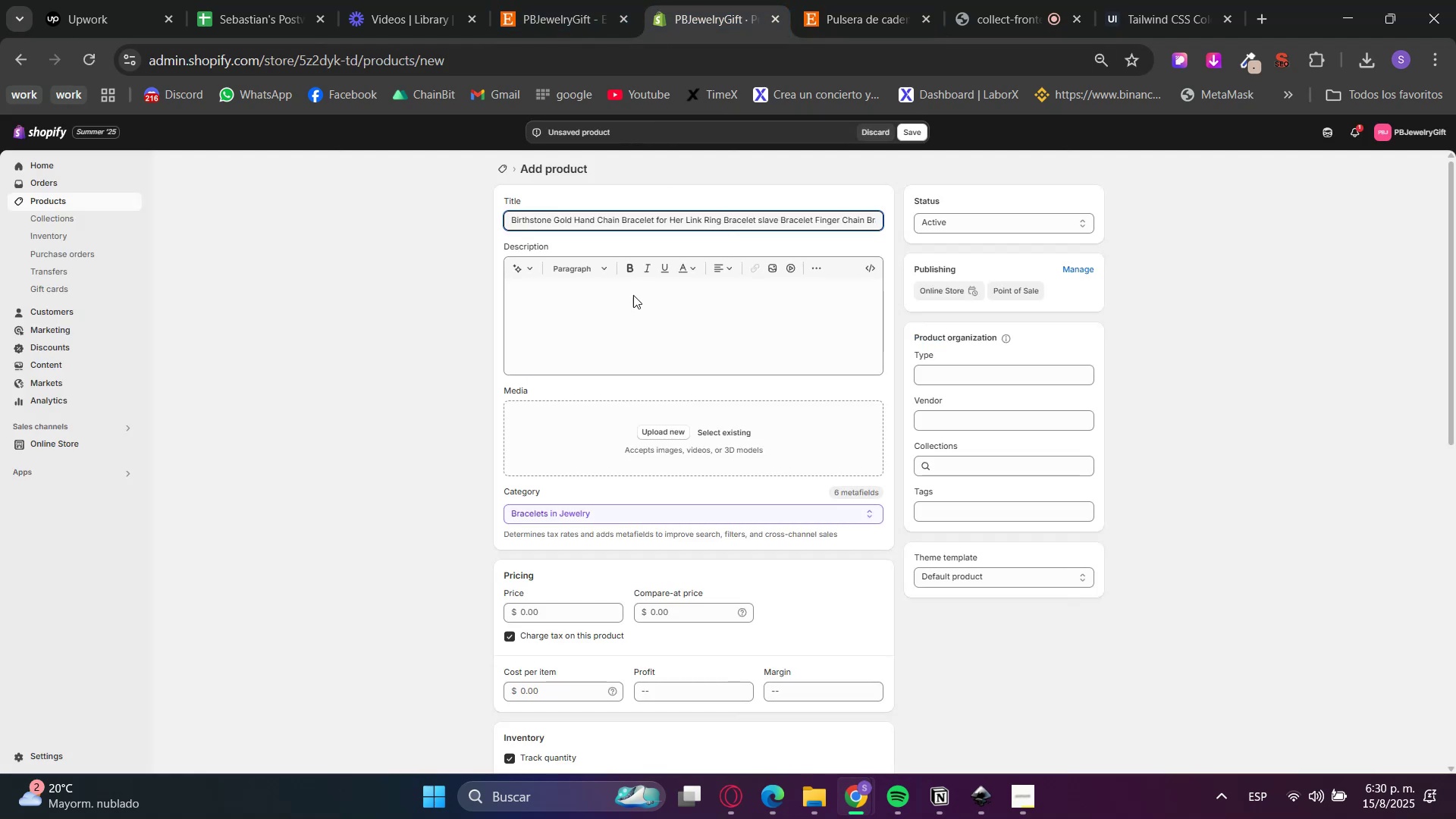 
left_click([613, 353])
 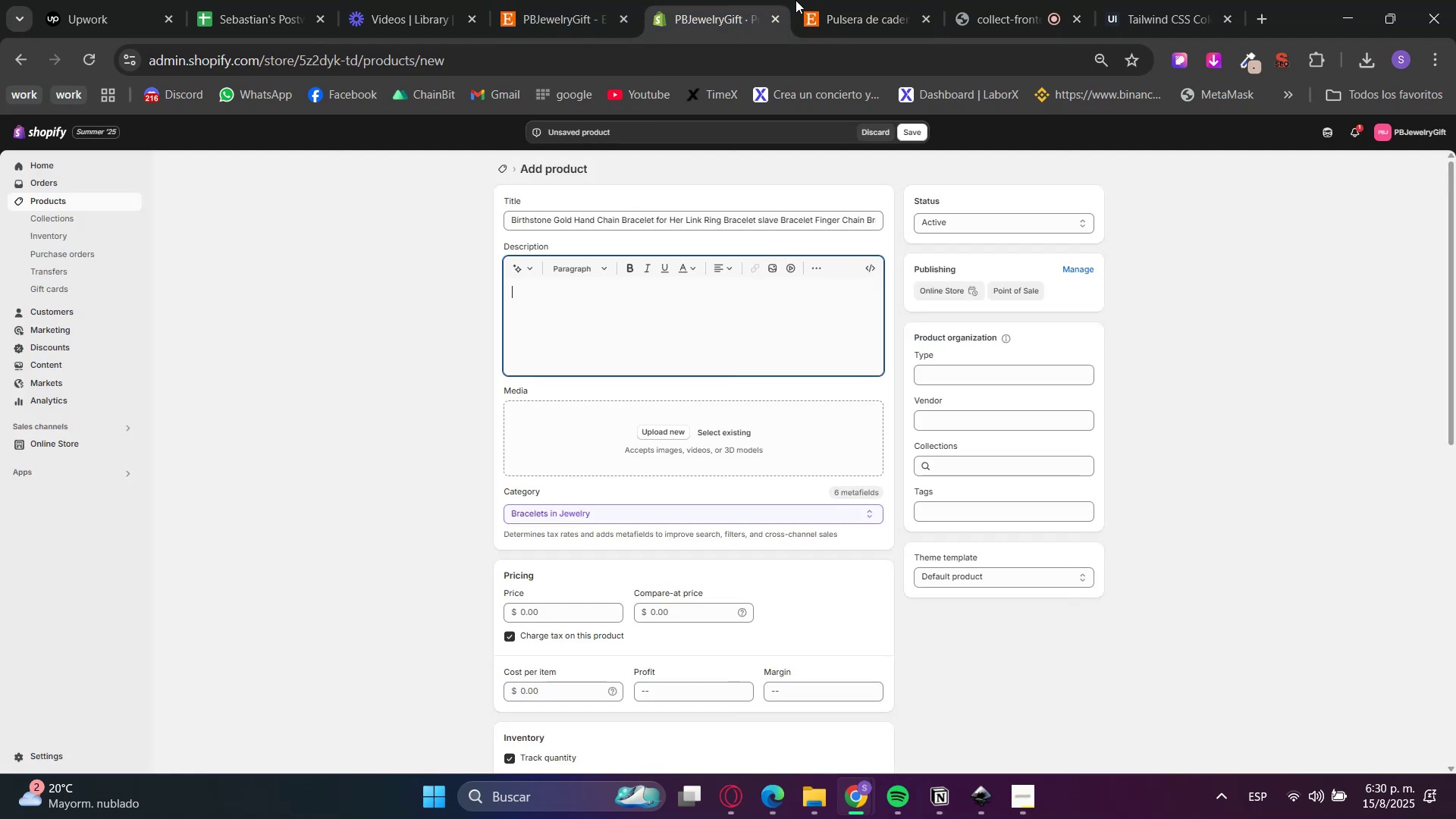 
left_click([849, 0])
 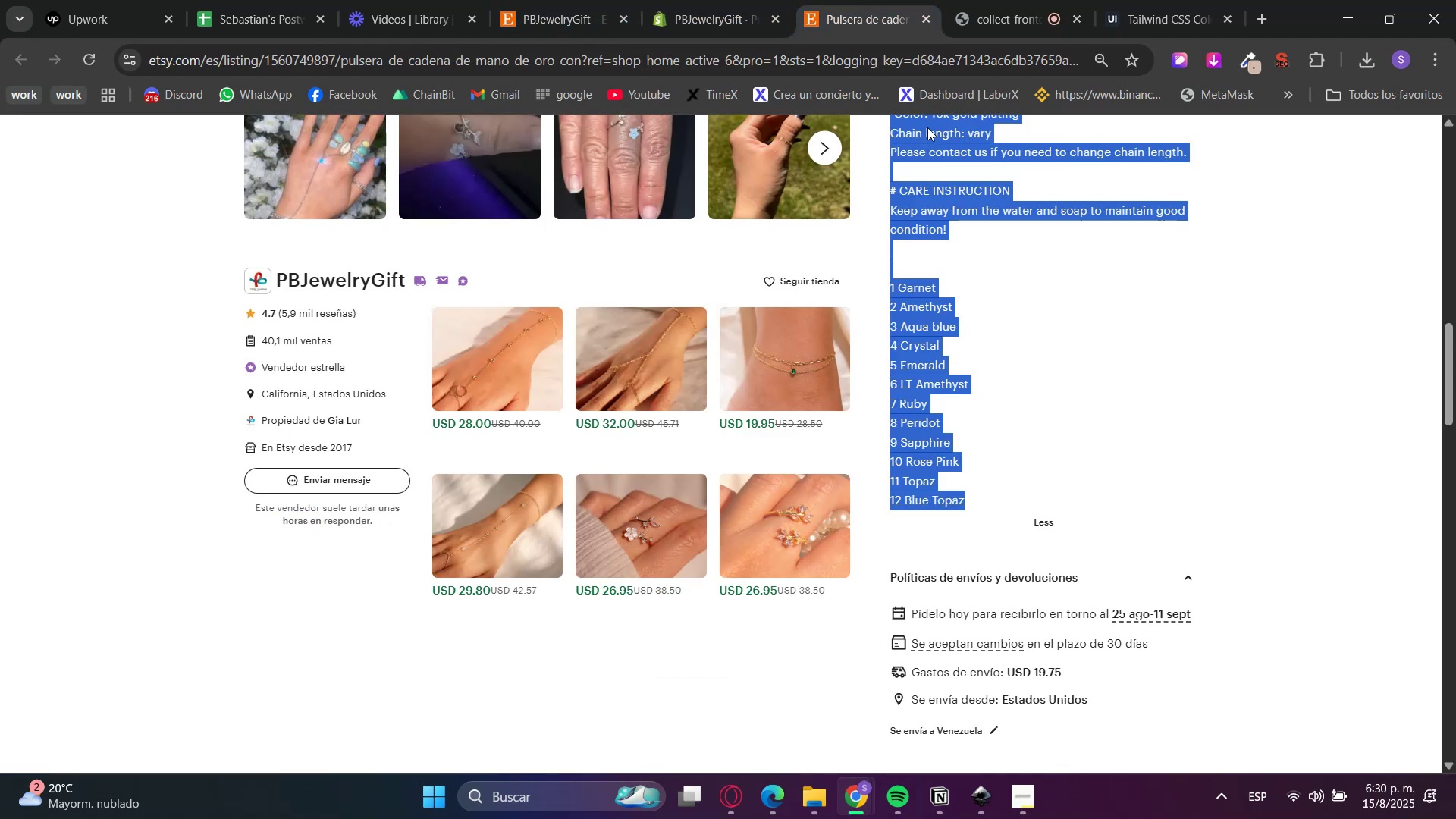 
scroll: coordinate [1116, 645], scroll_direction: up, amount: 6.0
 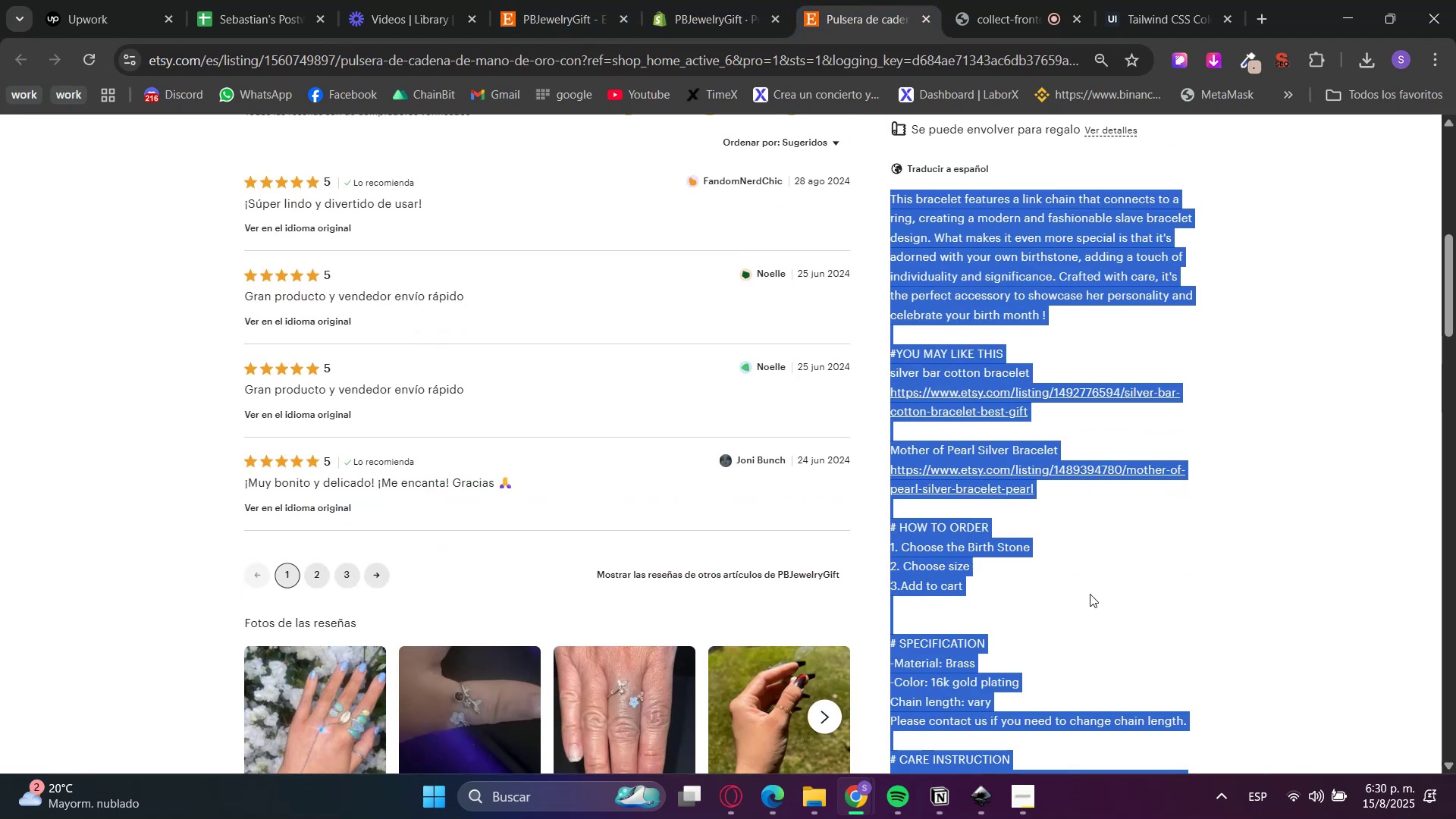 
key(Control+C)
 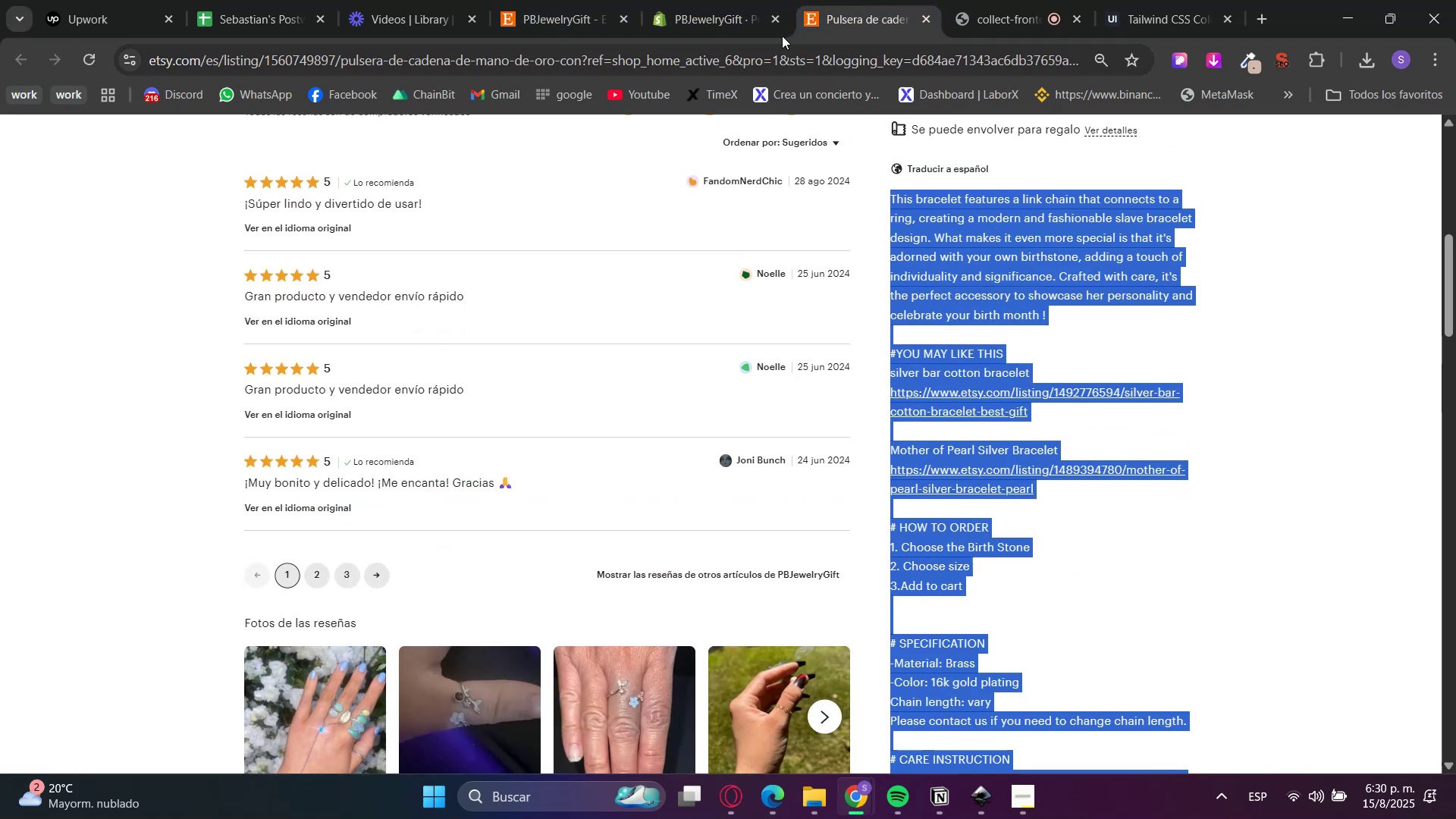 
key(Control+C)
 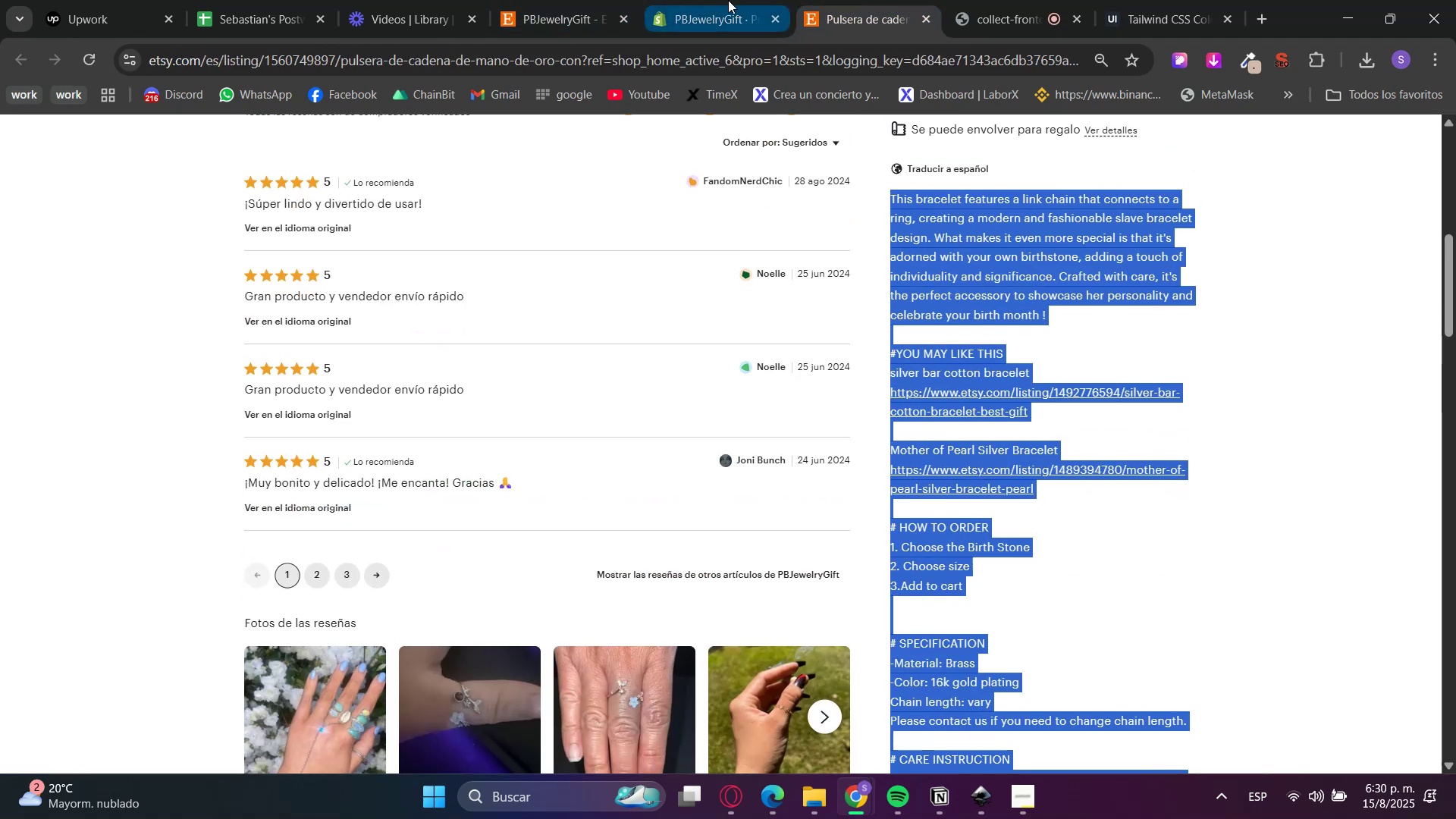 
left_click([728, 0])
 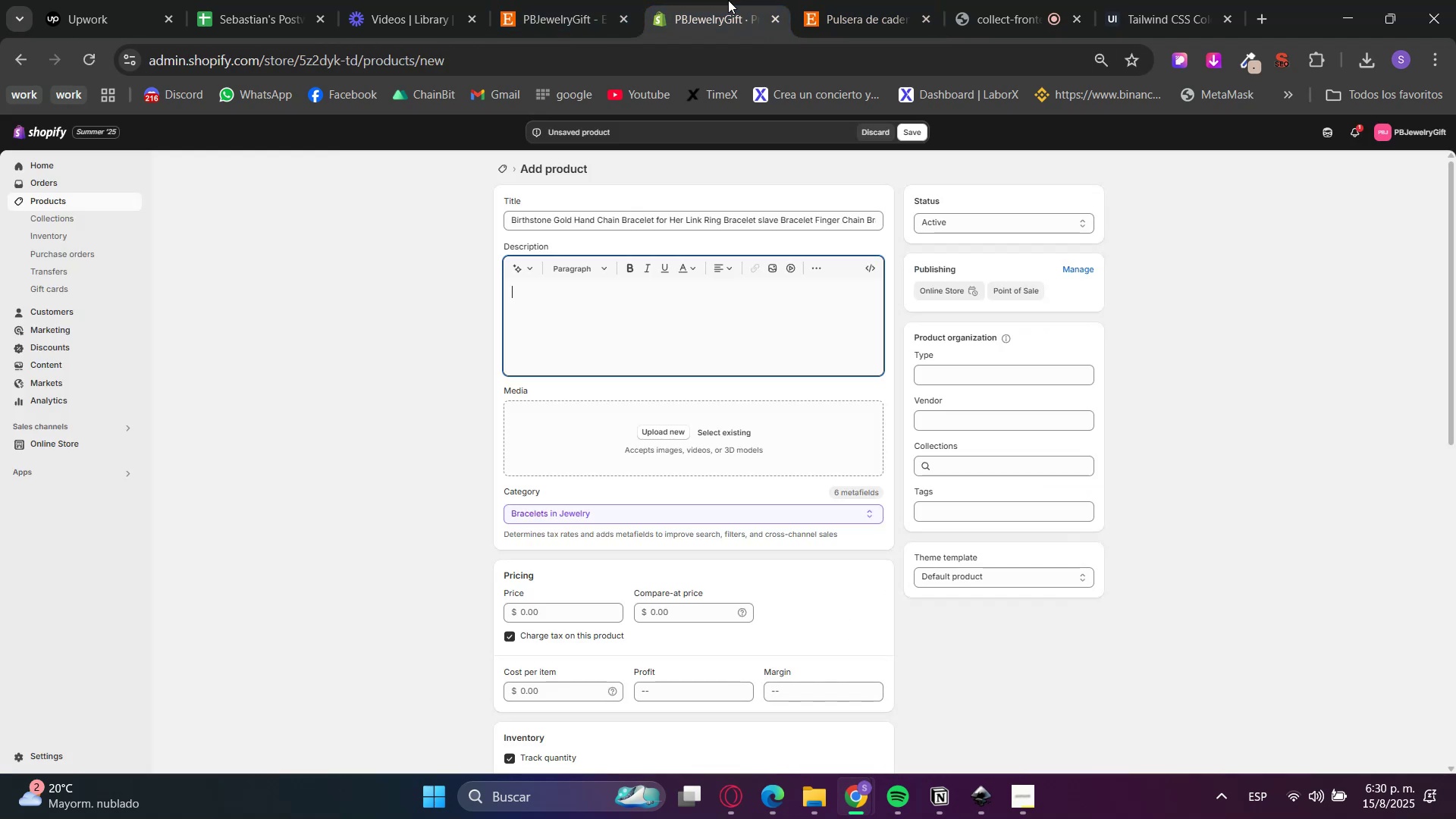 
key(Control+V)
 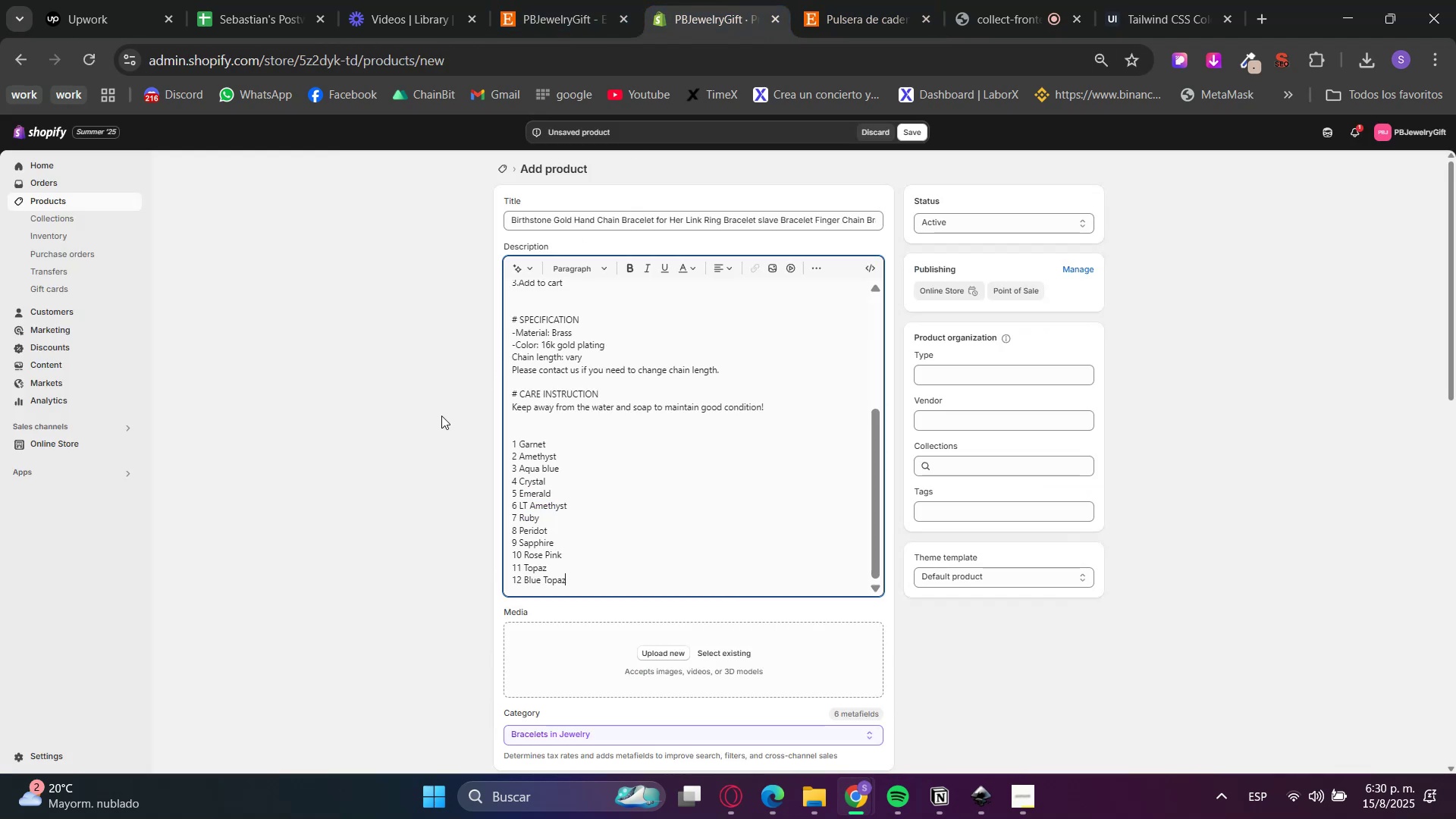 
scroll: coordinate [441, 416], scroll_direction: down, amount: 1.0
 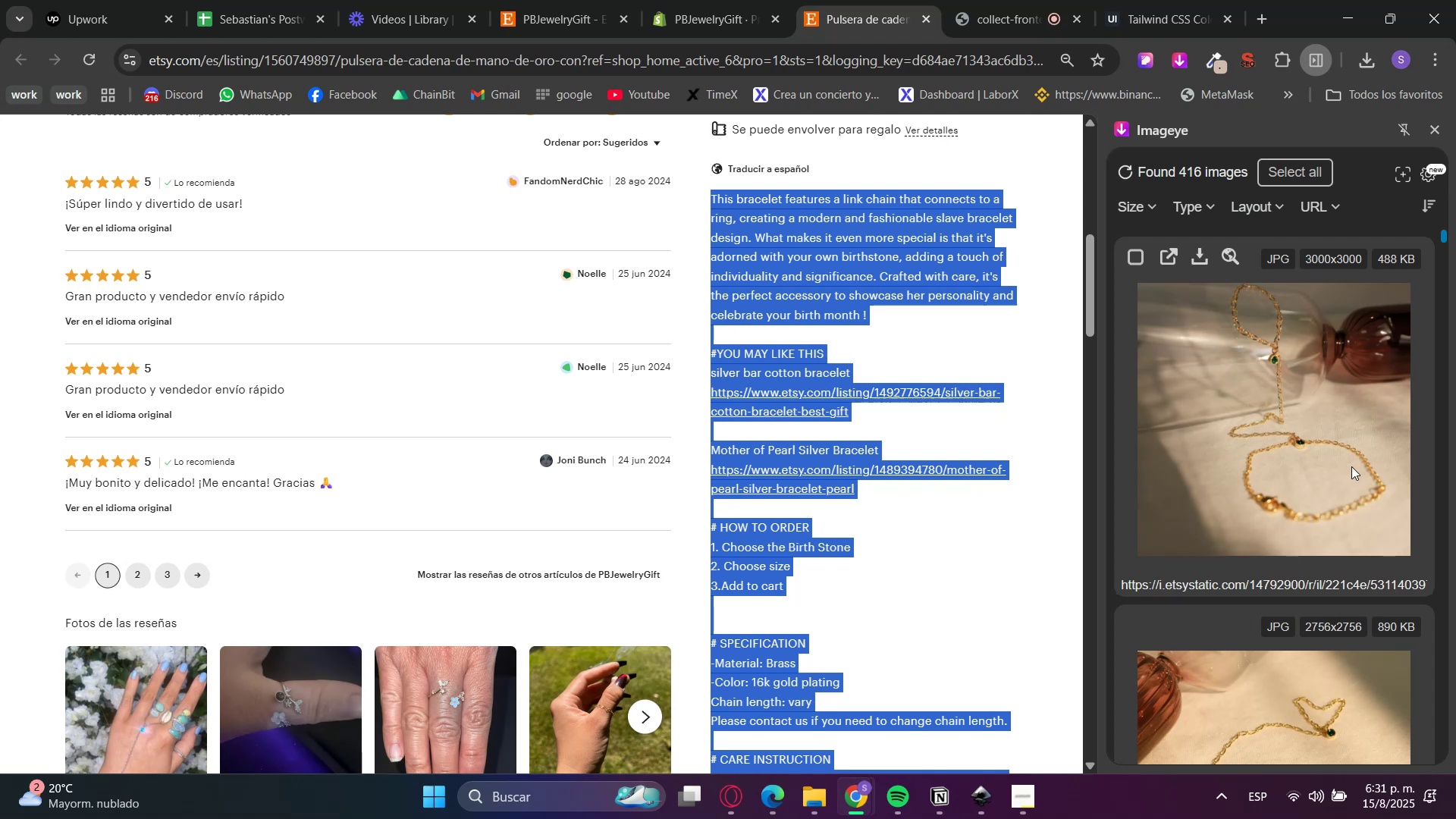 
wait(16.37)
 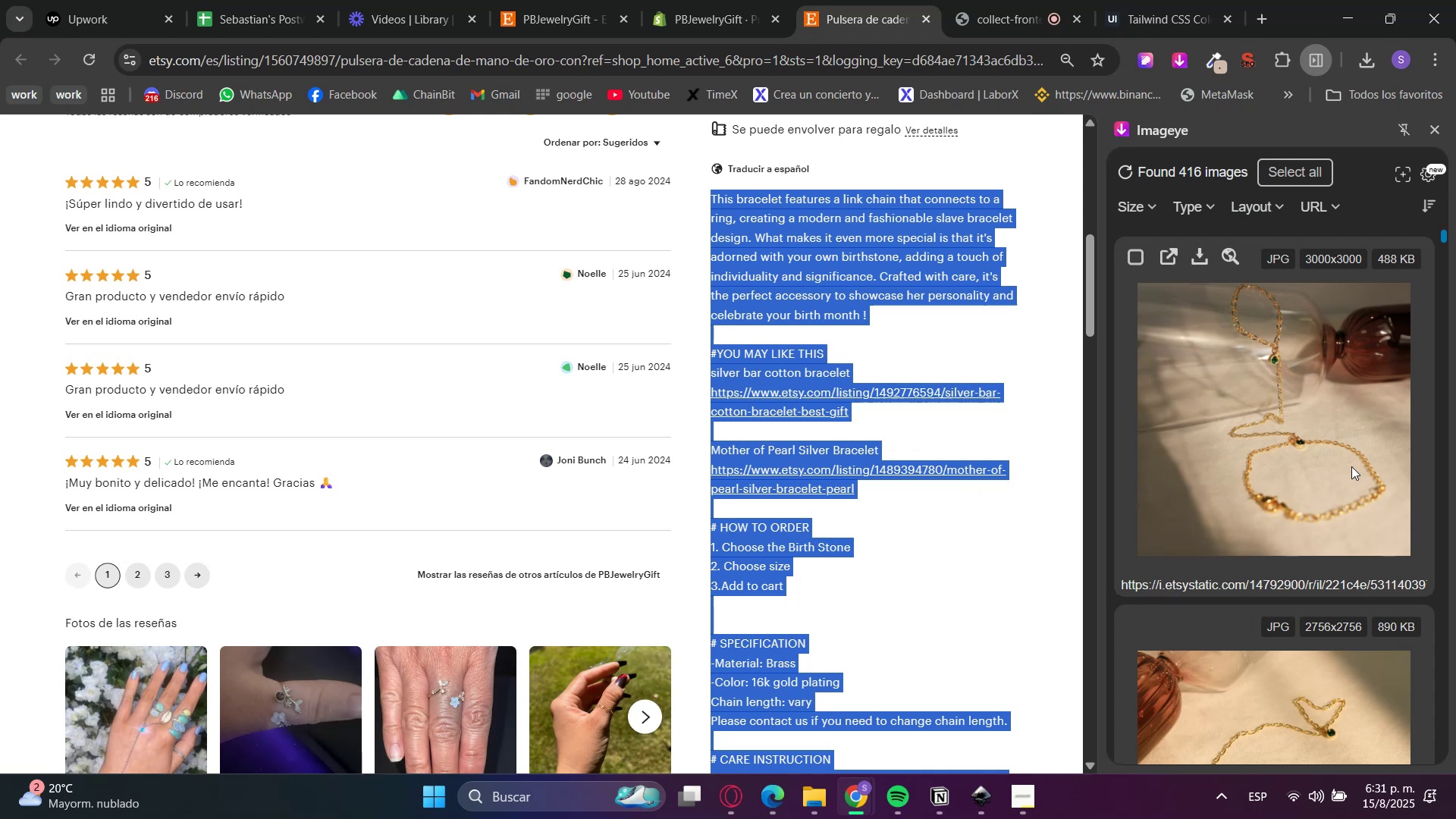 
left_click([1351, 466])
 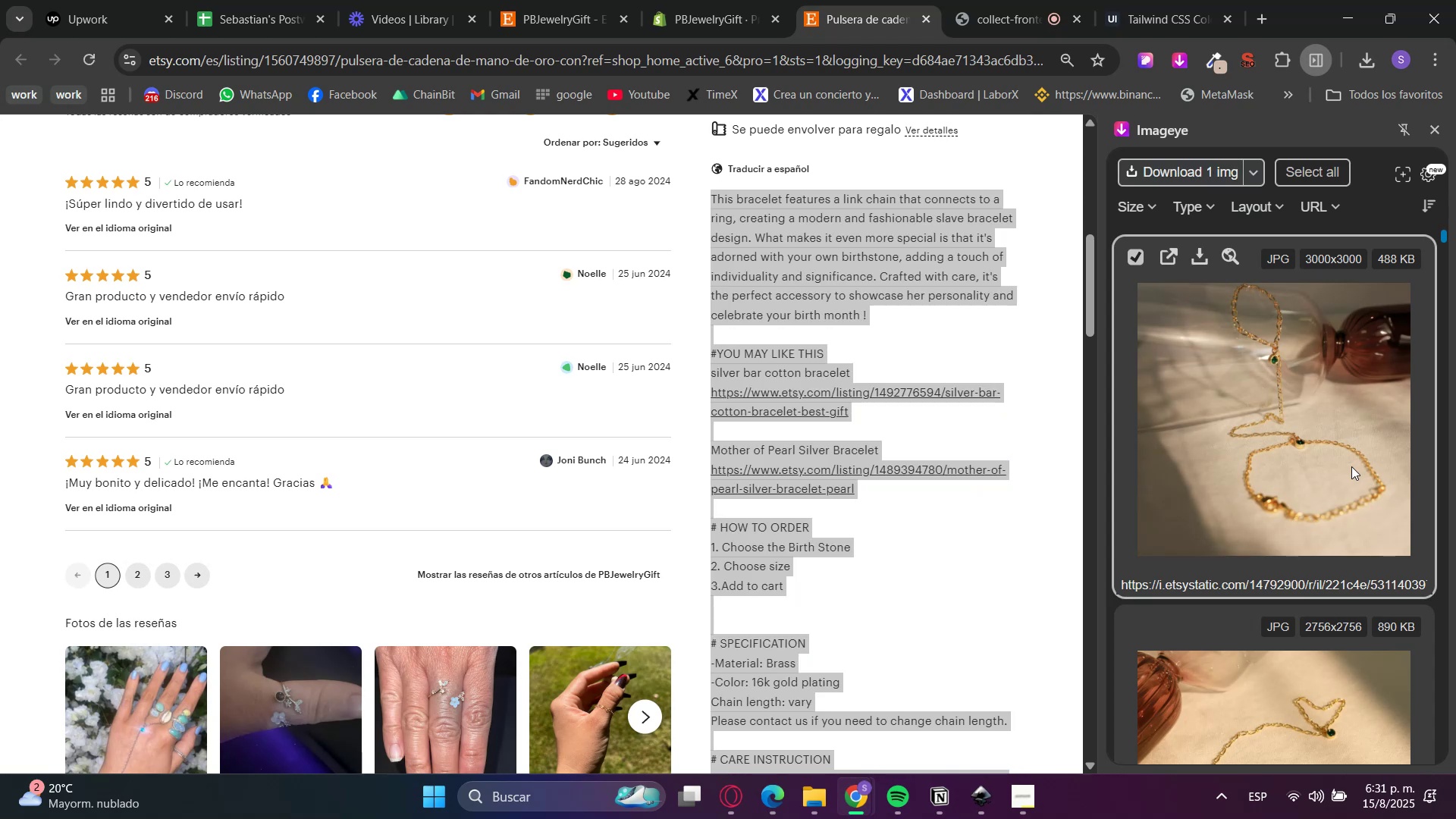 
scroll: coordinate [1350, 483], scroll_direction: down, amount: 4.0
 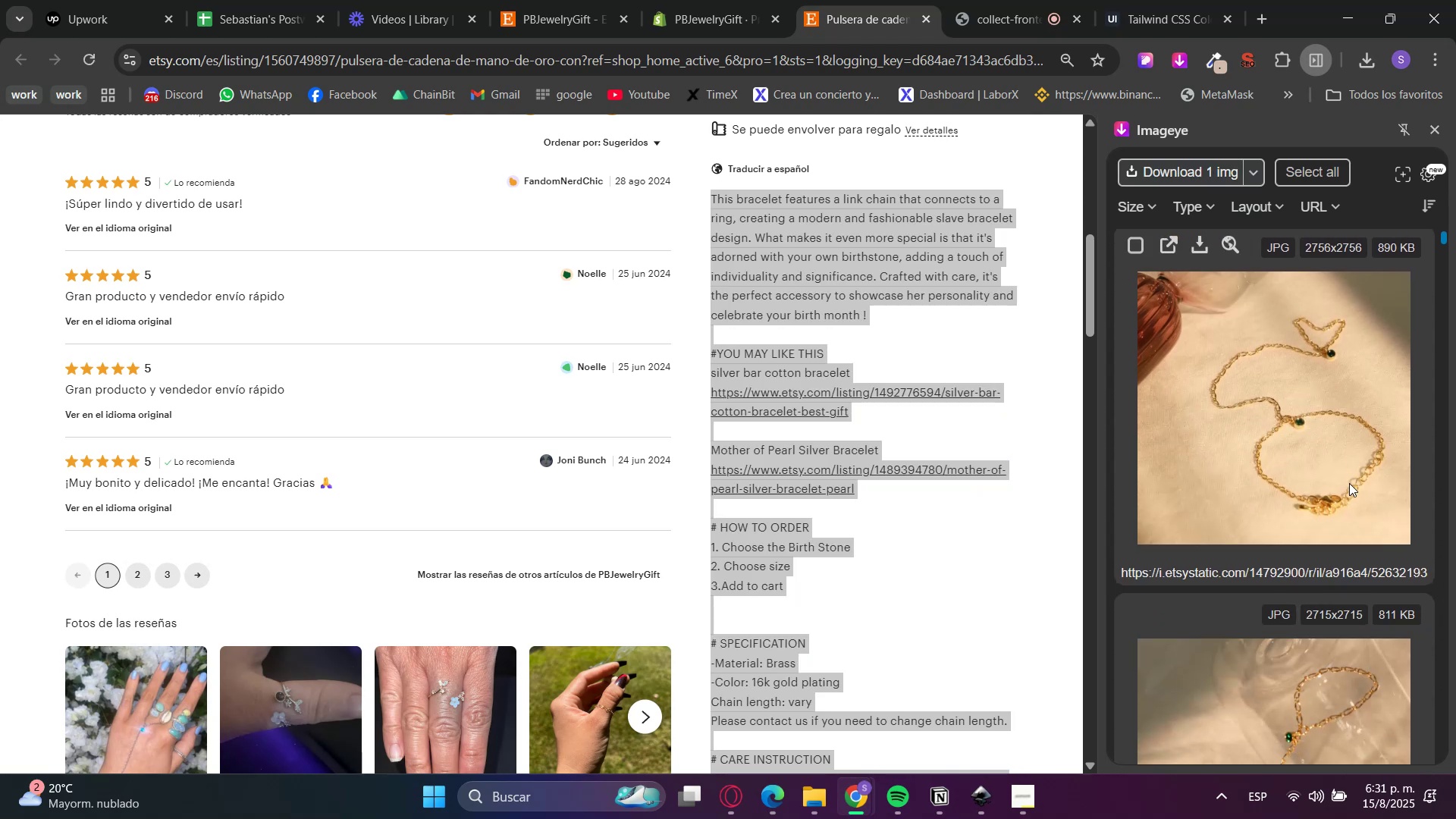 
left_click([1349, 483])
 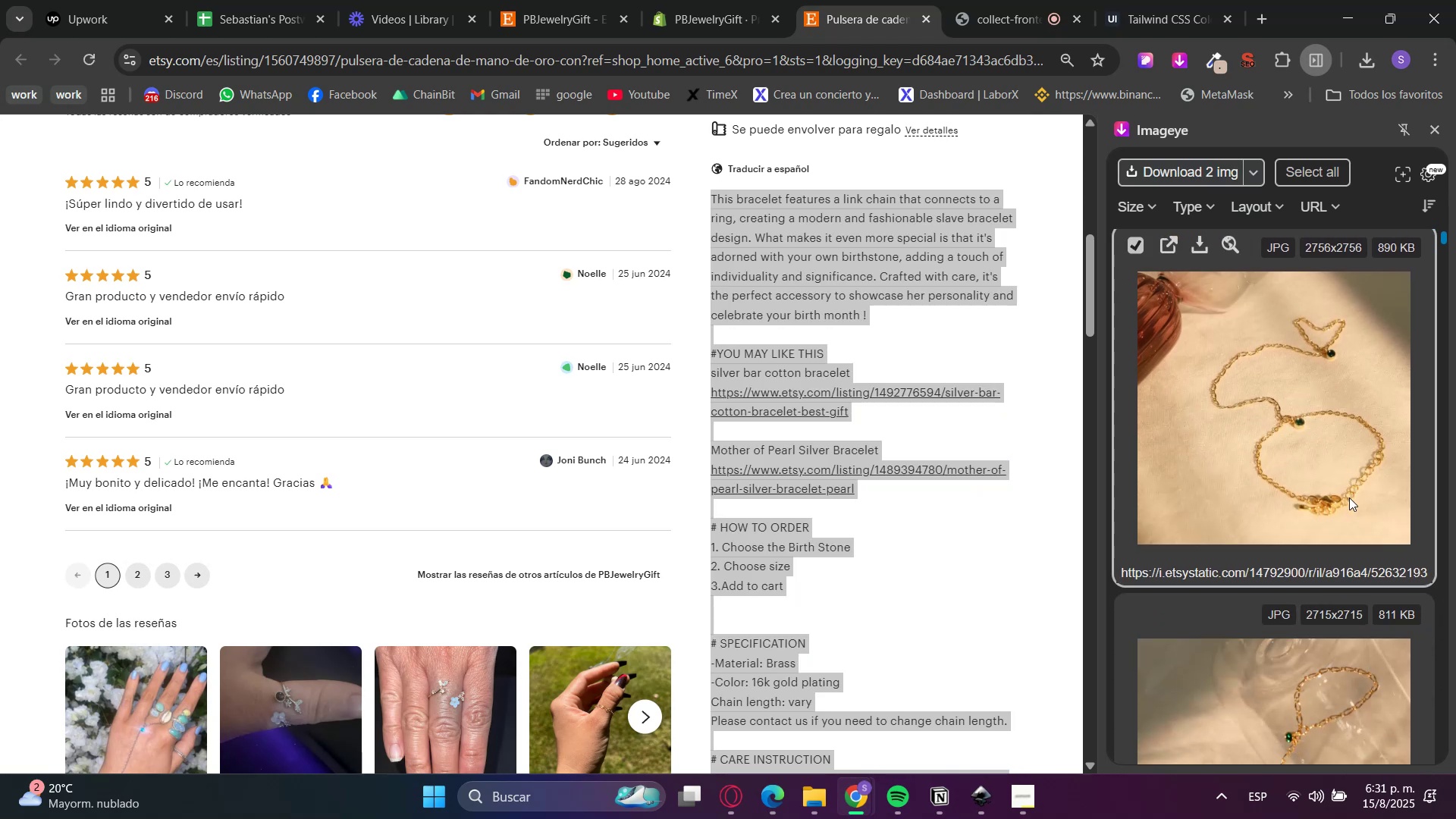 
scroll: coordinate [1328, 553], scroll_direction: down, amount: 3.0
 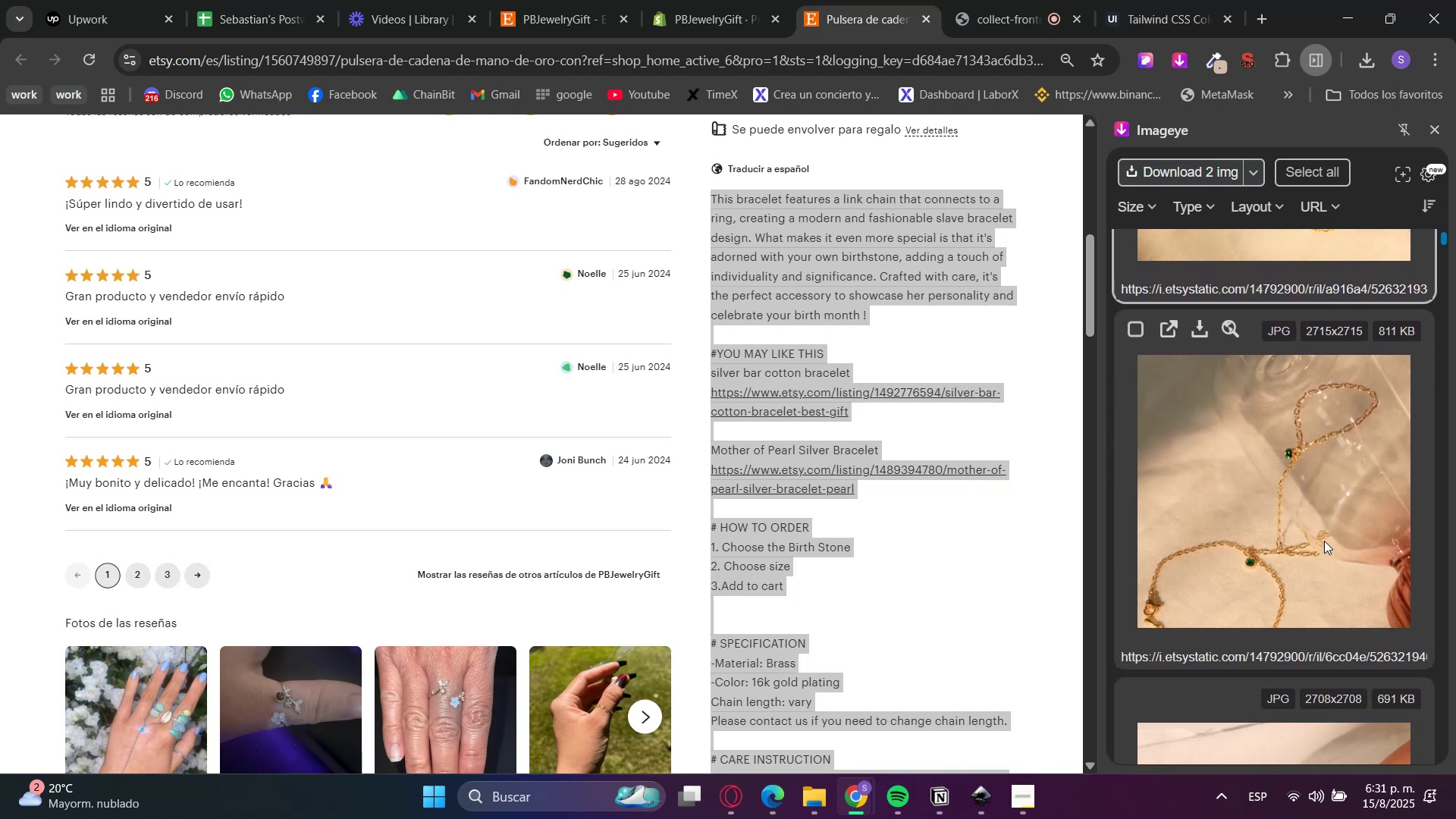 
left_click([1310, 521])
 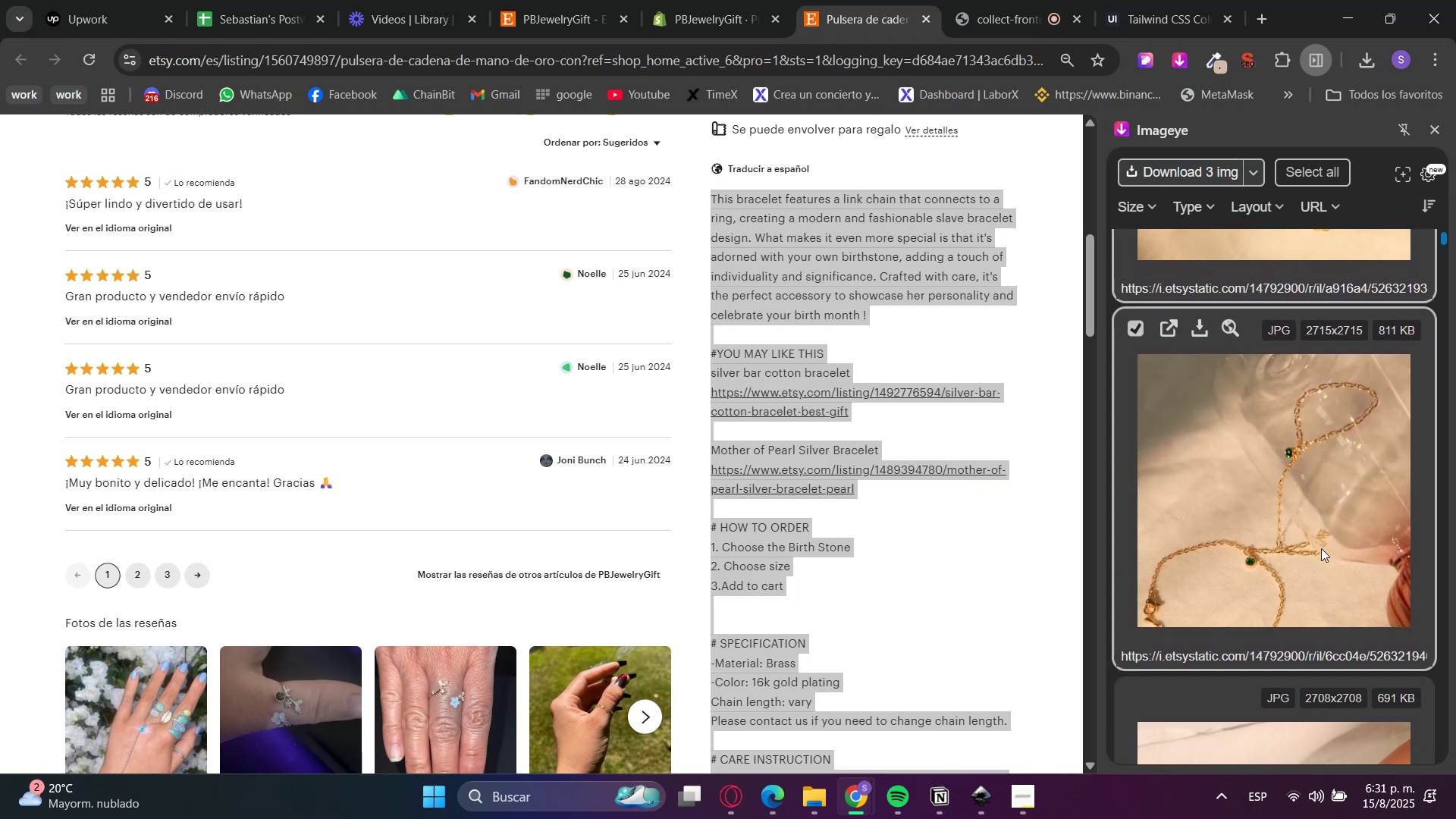 
scroll: coordinate [1323, 613], scroll_direction: down, amount: 2.0
 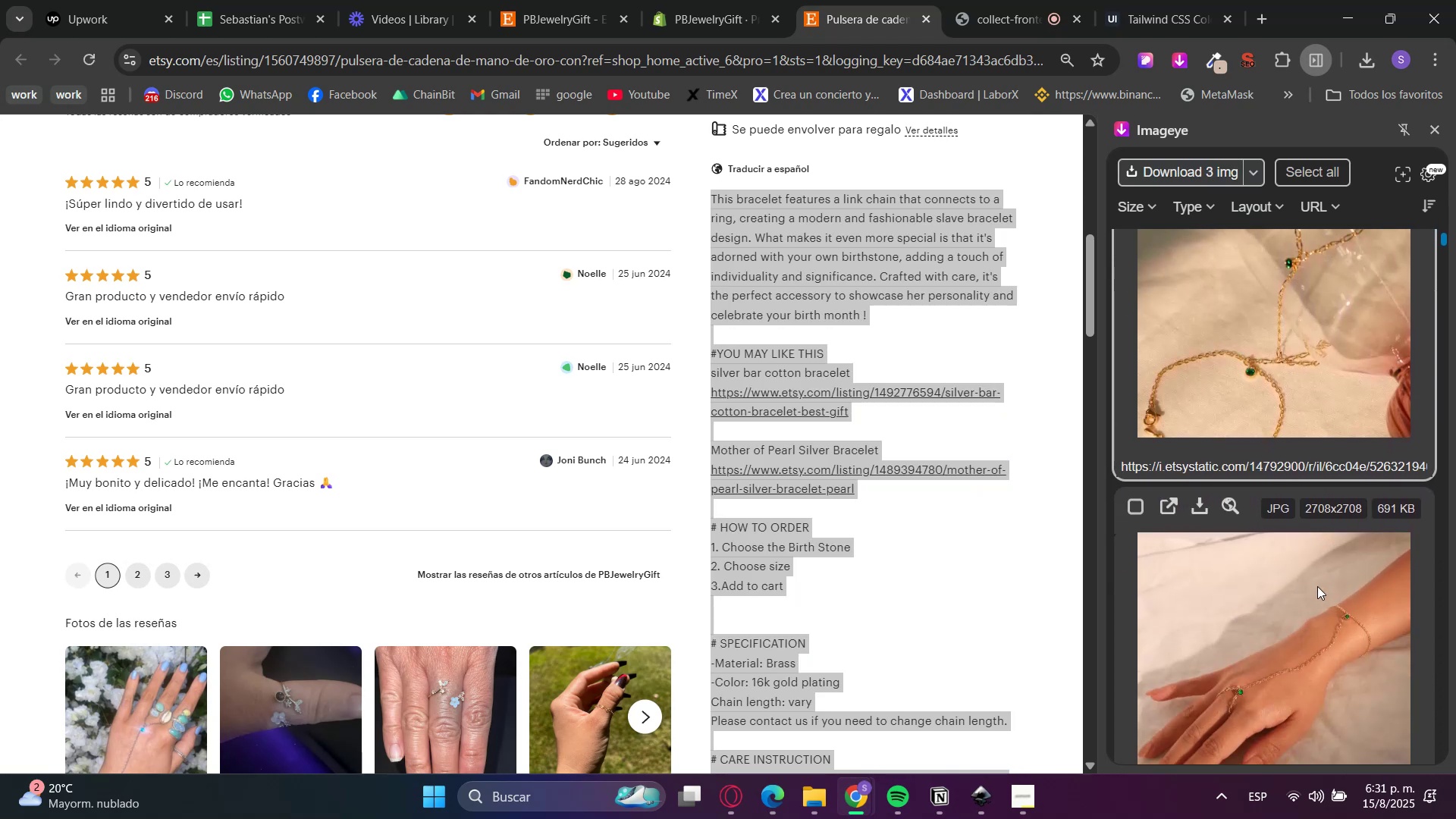 
left_click([1317, 586])
 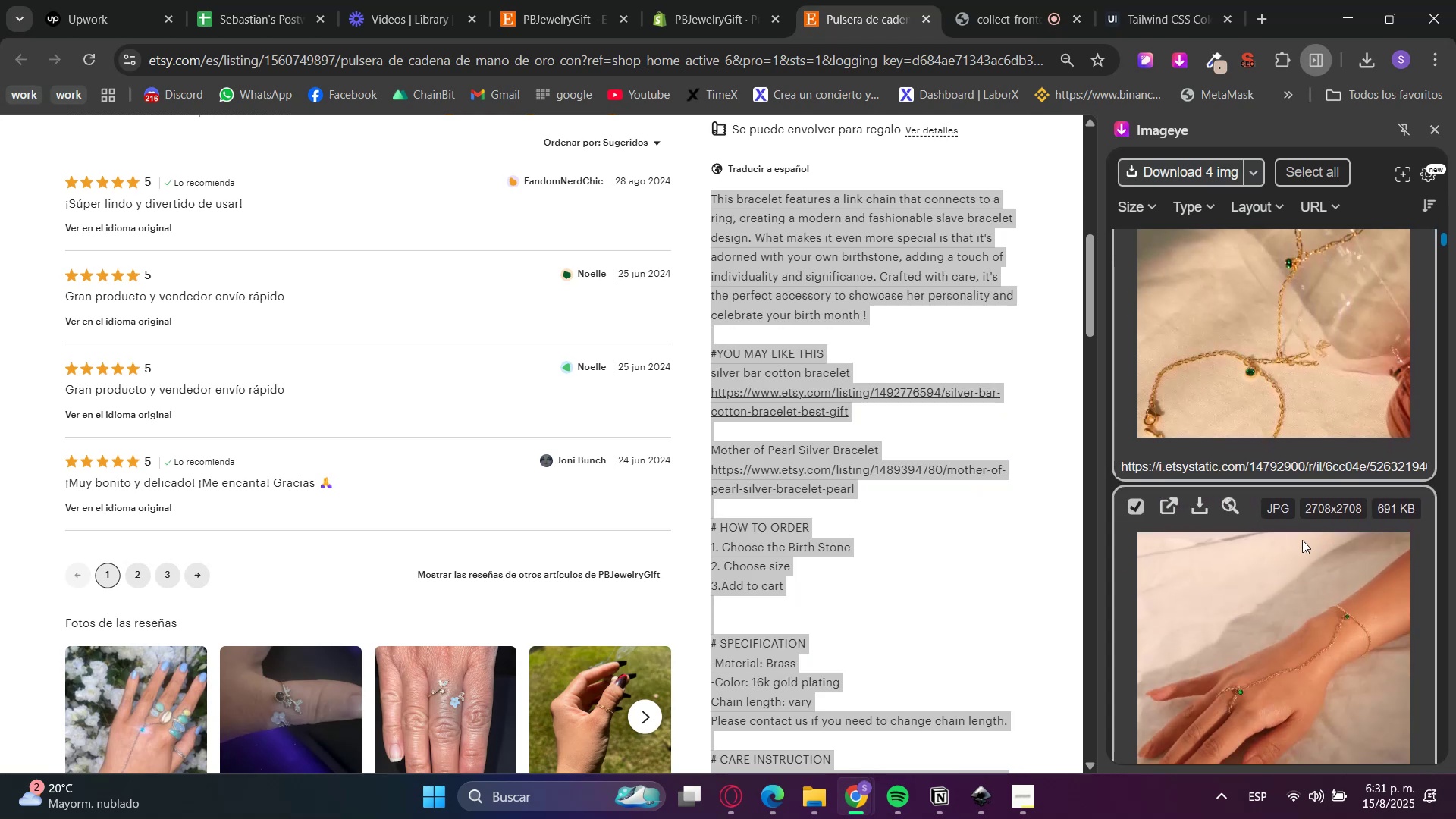 
scroll: coordinate [873, 635], scroll_direction: up, amount: 9.0
 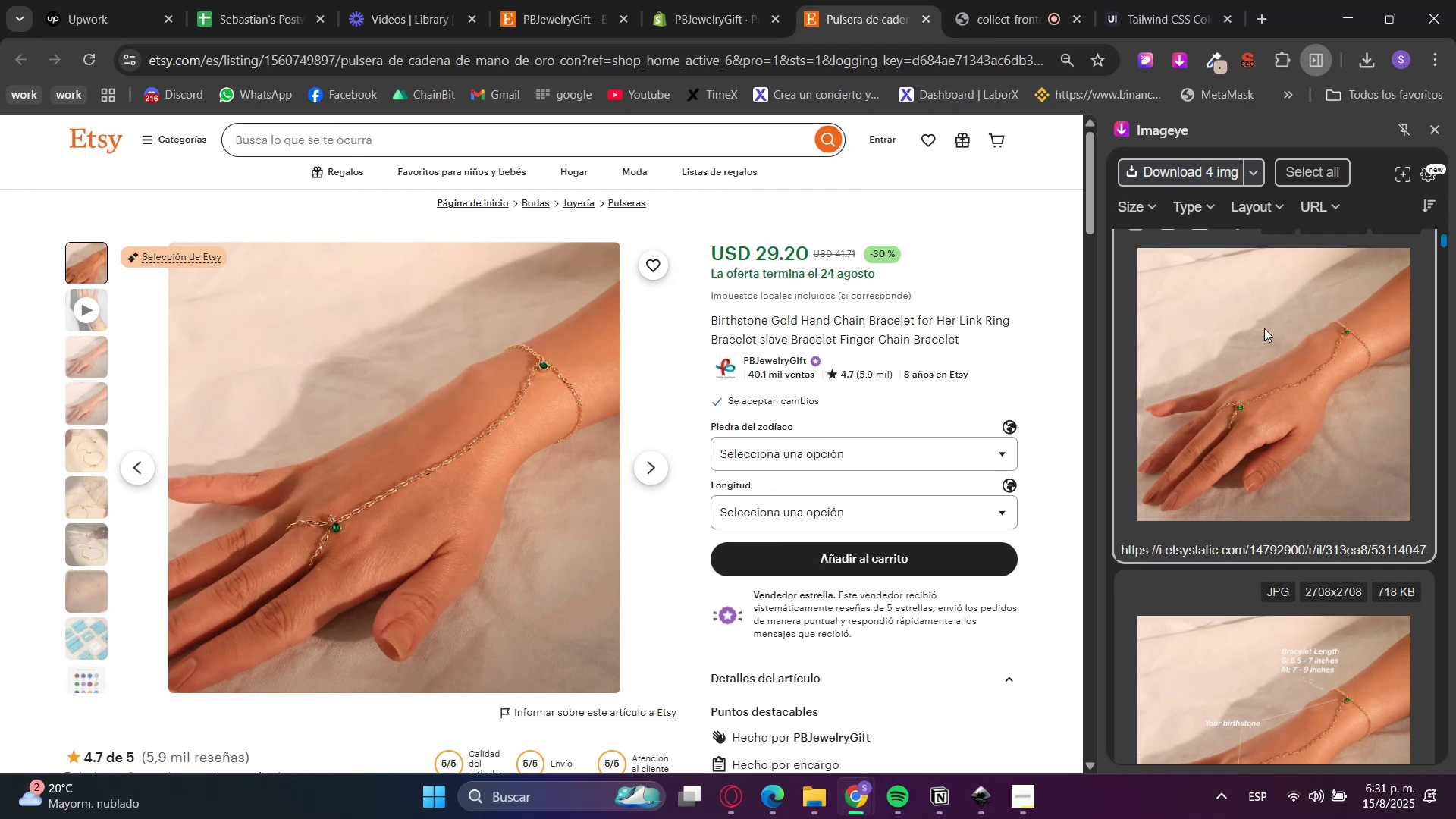 
scroll: coordinate [1287, 472], scroll_direction: down, amount: 3.0
 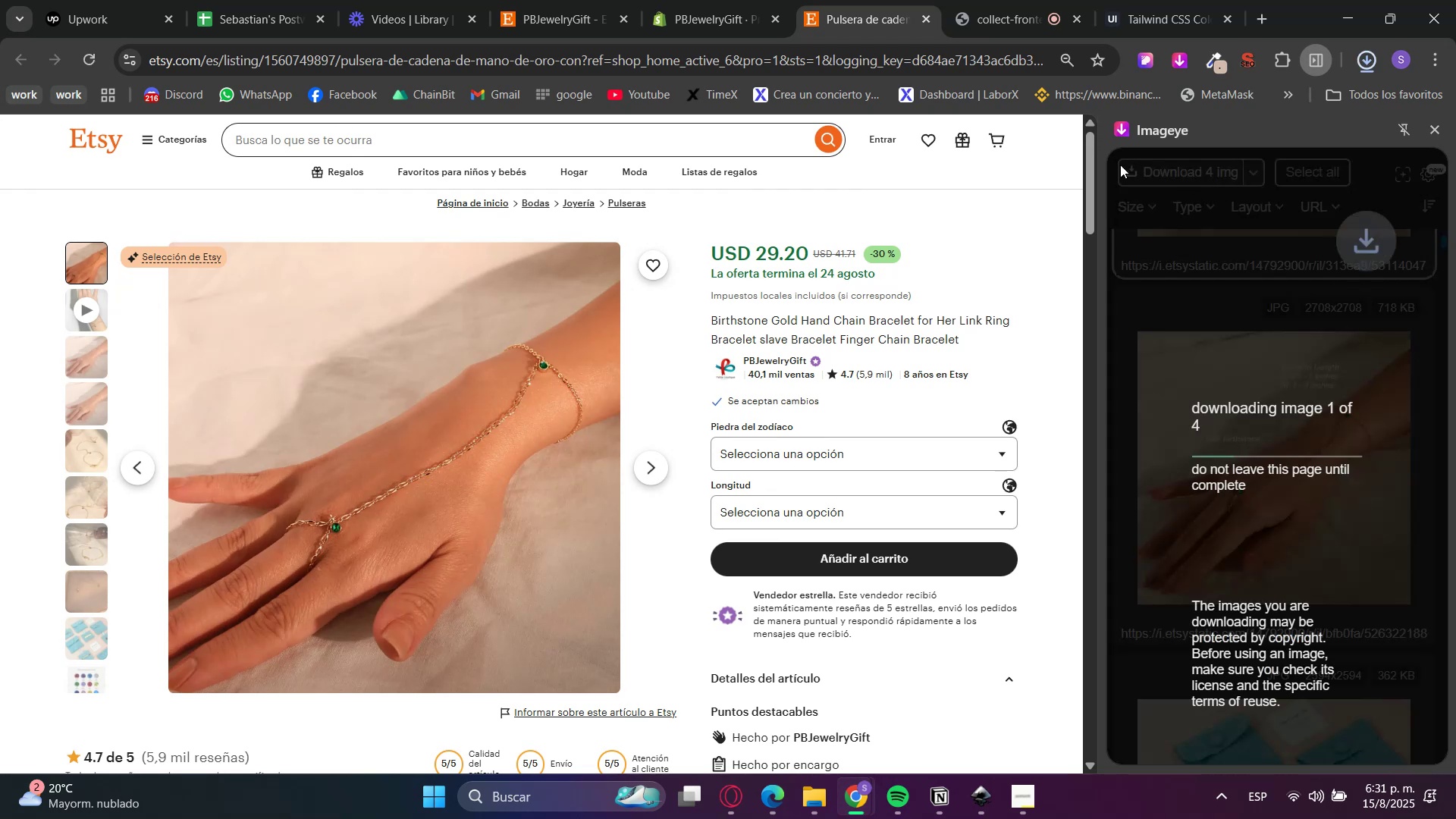 
left_click([745, 0])
 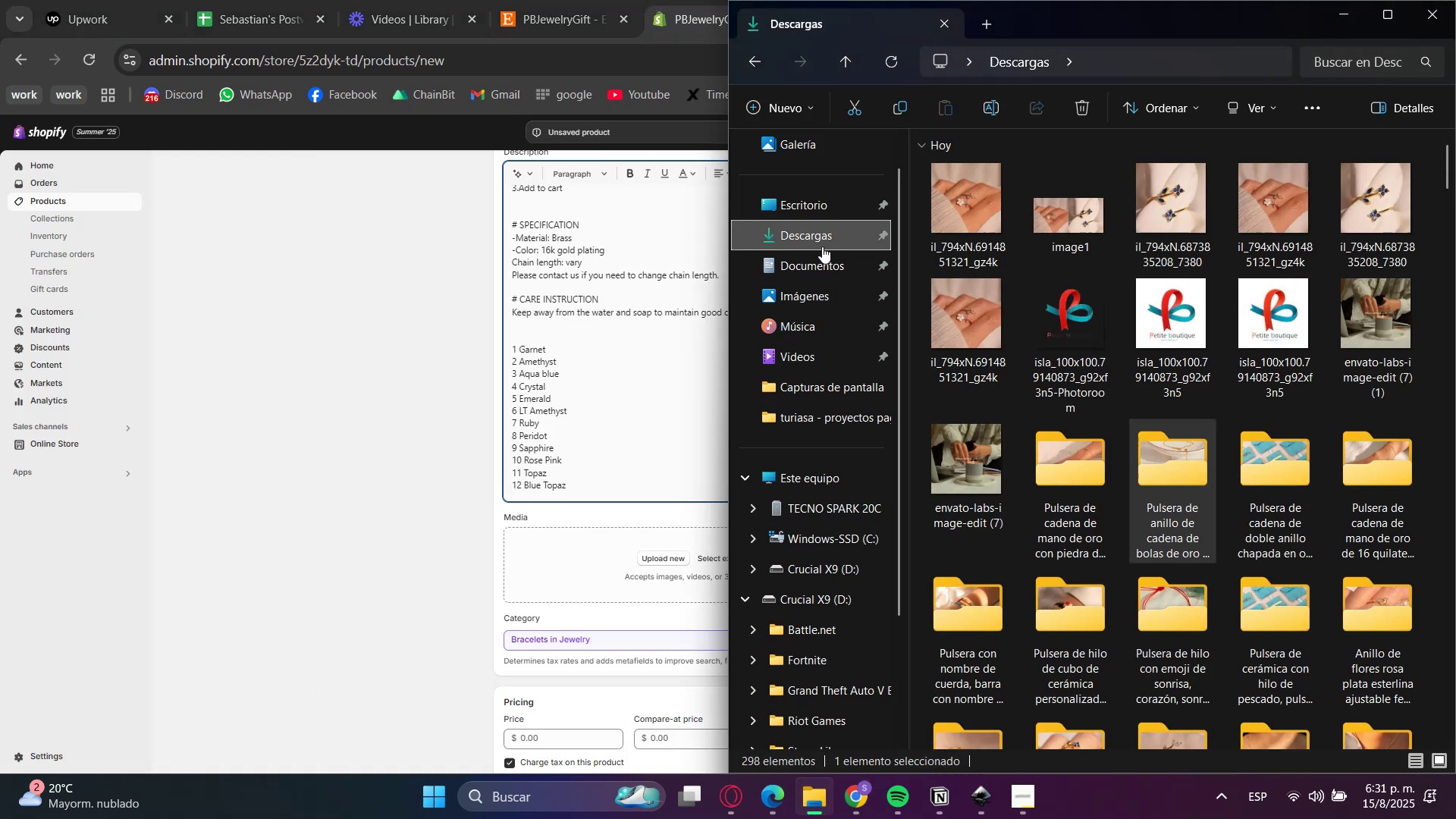 
double_click([1050, 477])
 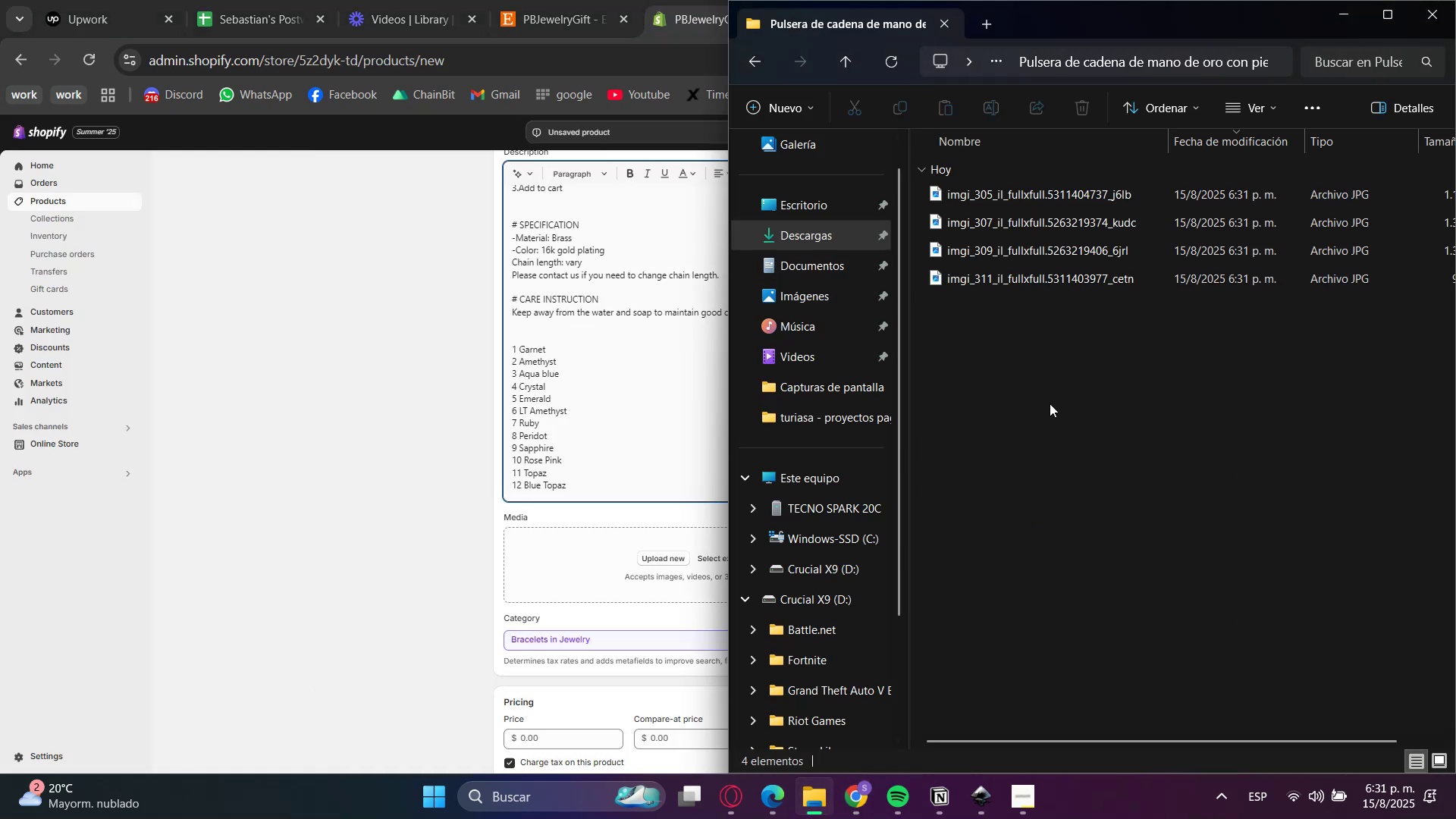 
left_click_drag(start_coordinate=[1007, 400], to_coordinate=[998, 193])
 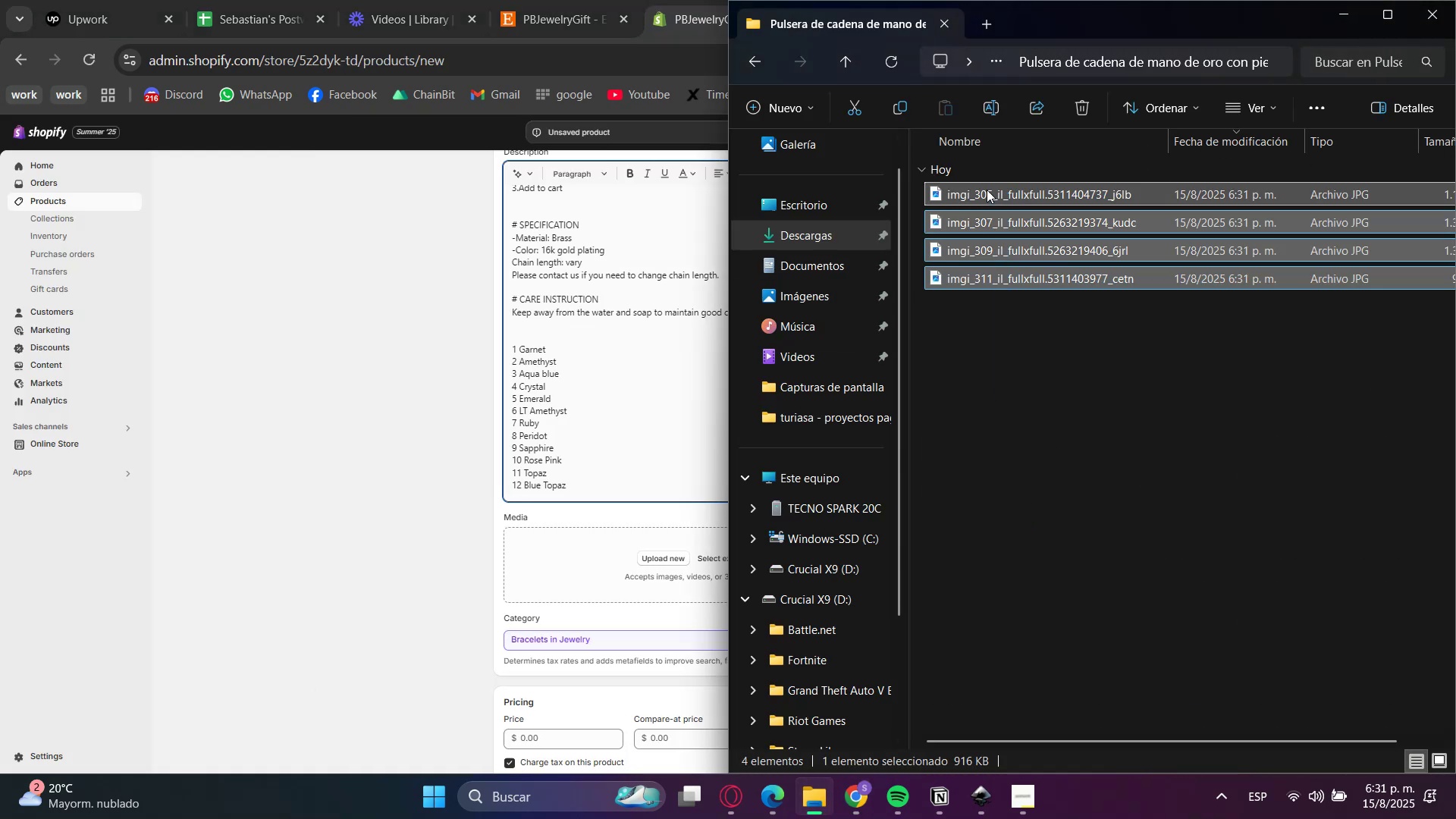 
left_click_drag(start_coordinate=[981, 180], to_coordinate=[893, 259])
 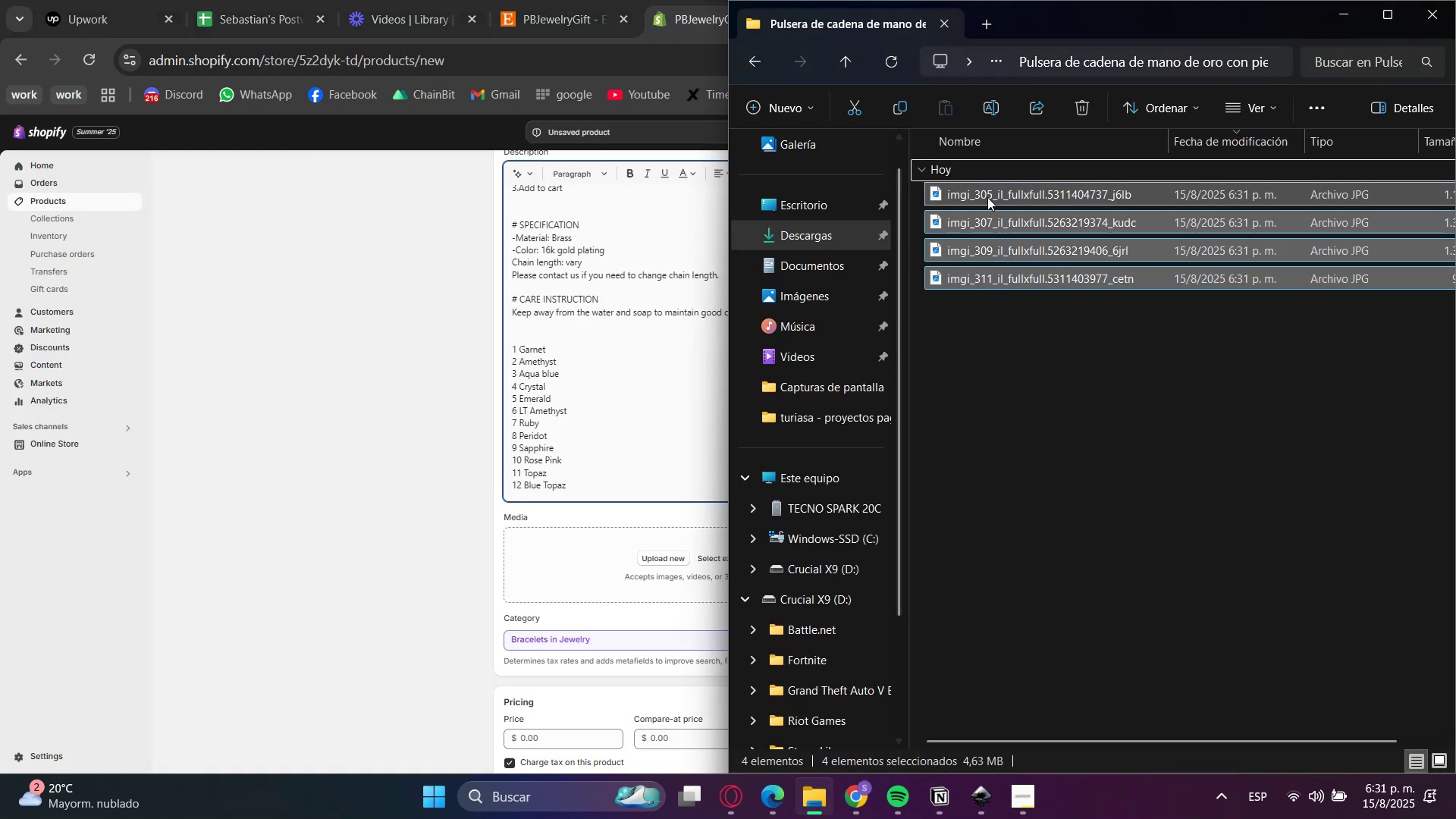 
left_click_drag(start_coordinate=[989, 194], to_coordinate=[631, 561])
 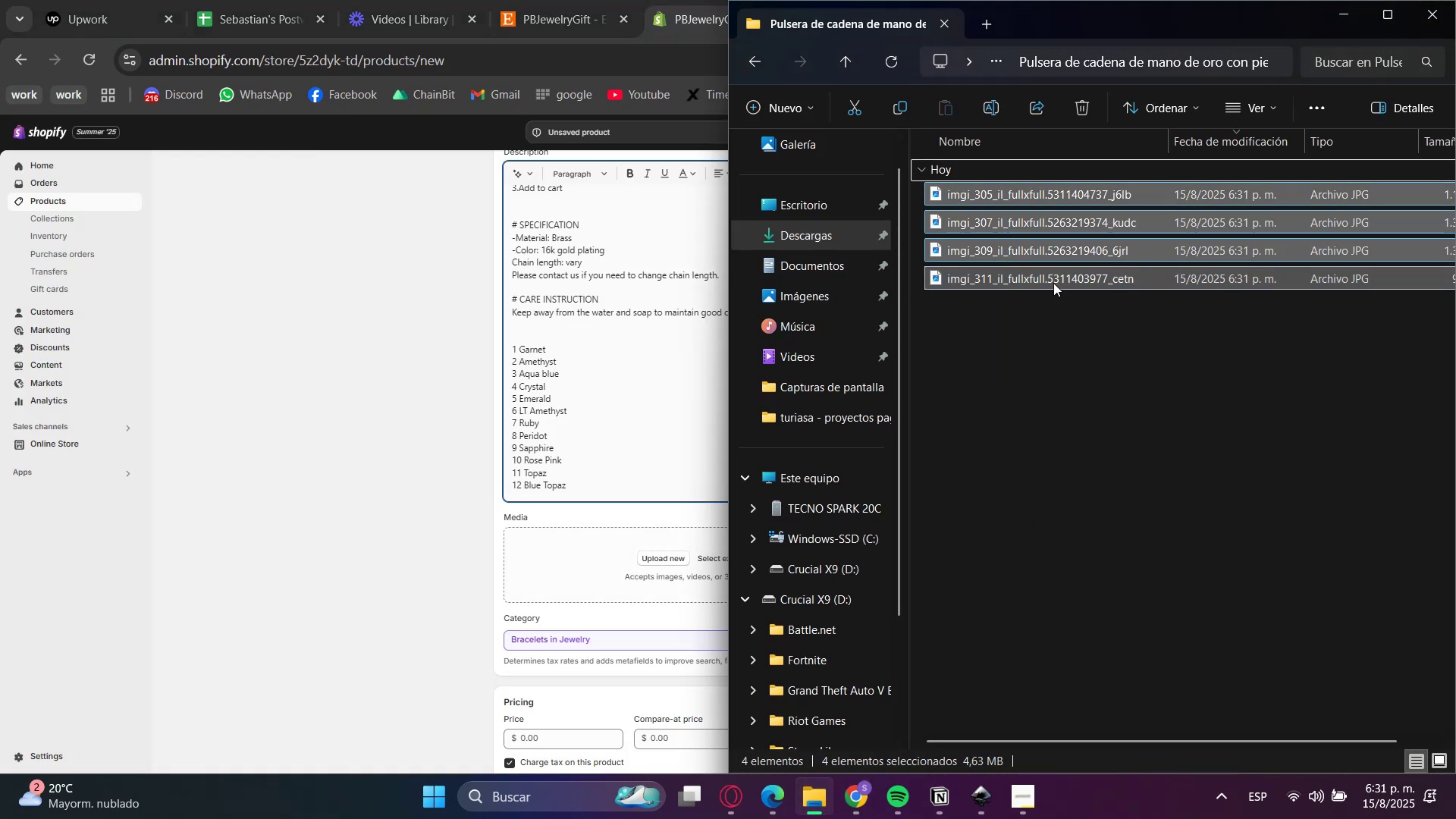 
left_click_drag(start_coordinate=[1047, 275], to_coordinate=[1038, 332])
 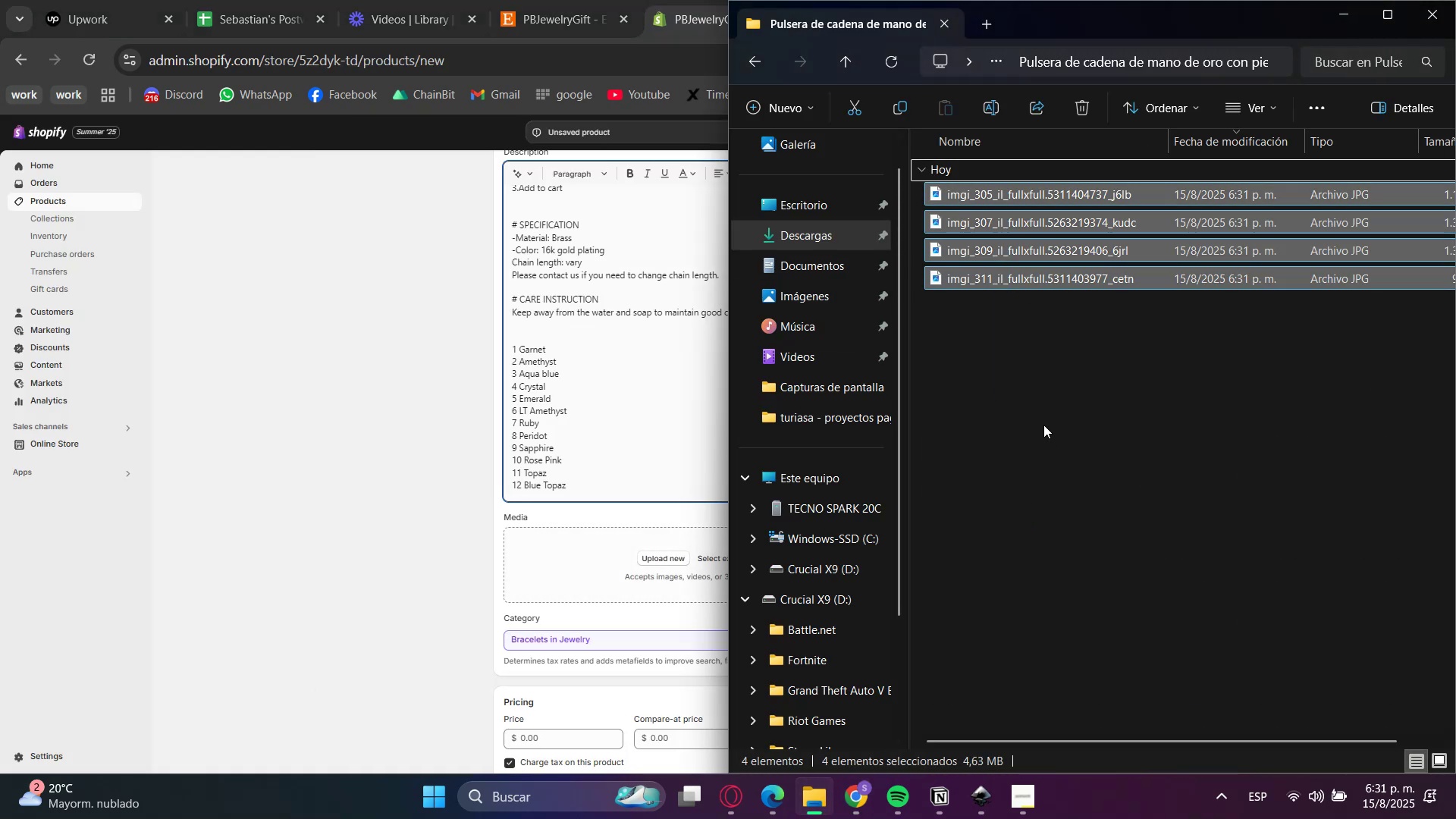 
double_click([1053, 393])
 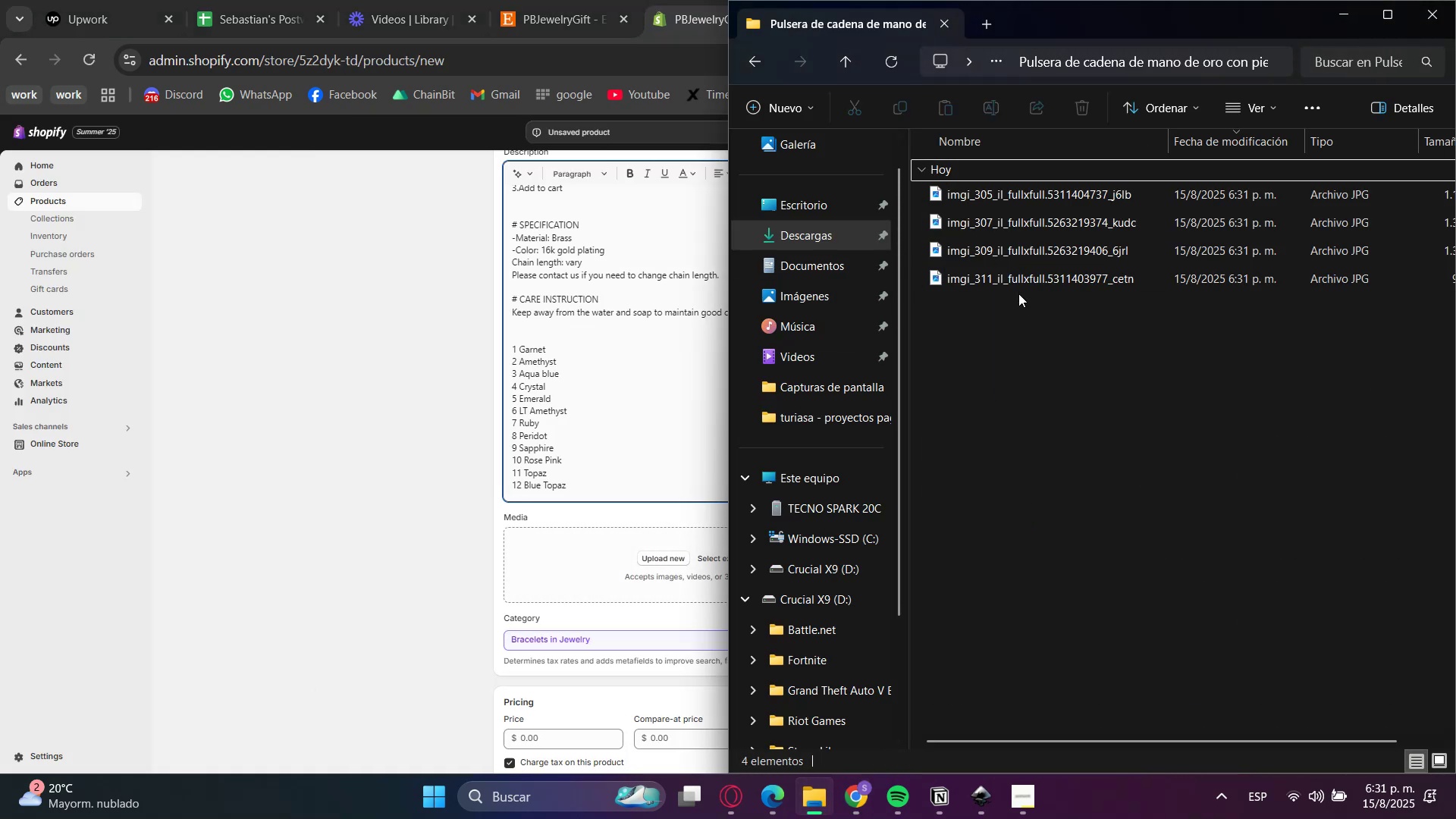 
left_click_drag(start_coordinate=[1052, 370], to_coordinate=[1043, 163])
 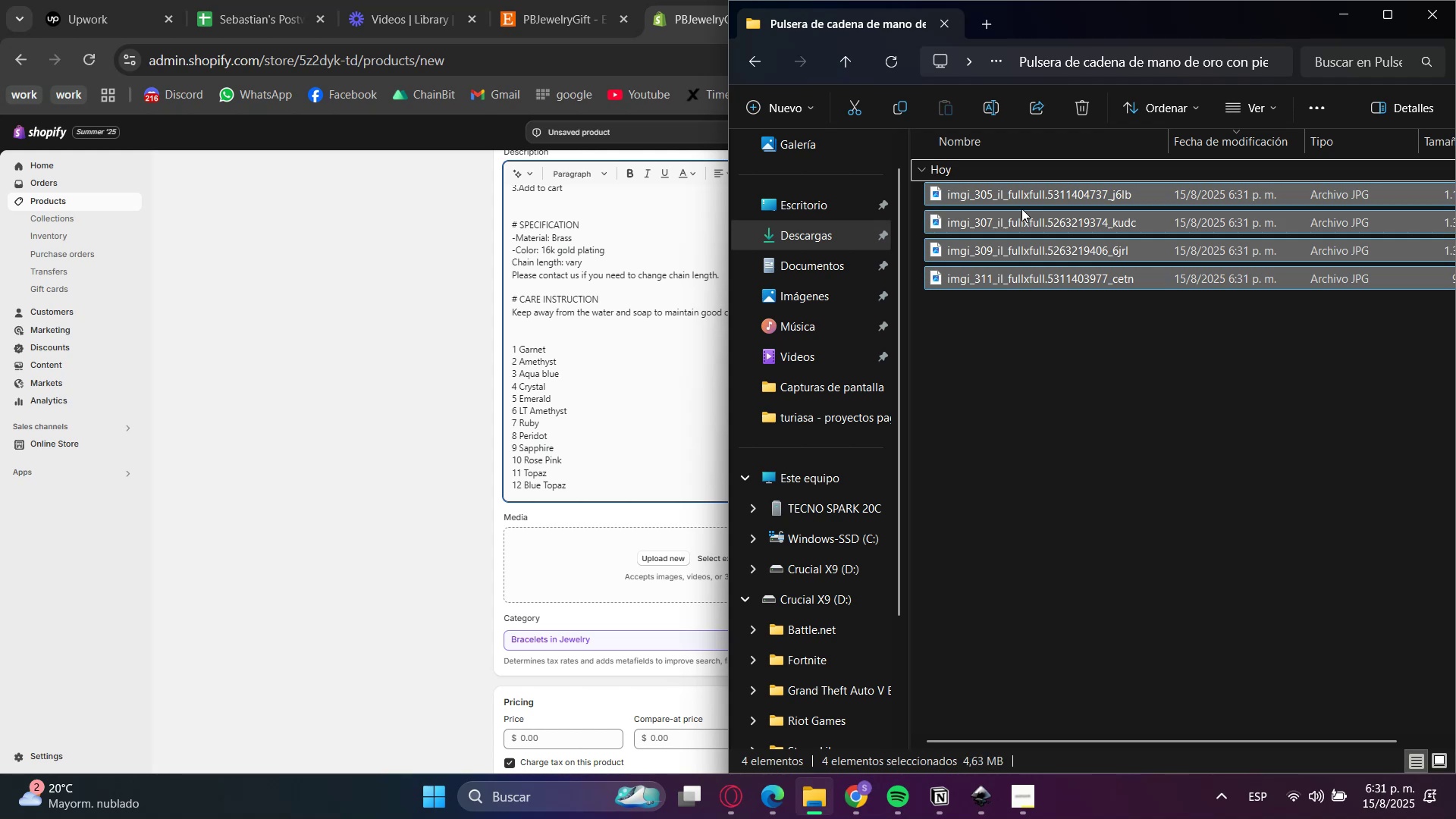 
left_click_drag(start_coordinate=[1021, 202], to_coordinate=[632, 554])
 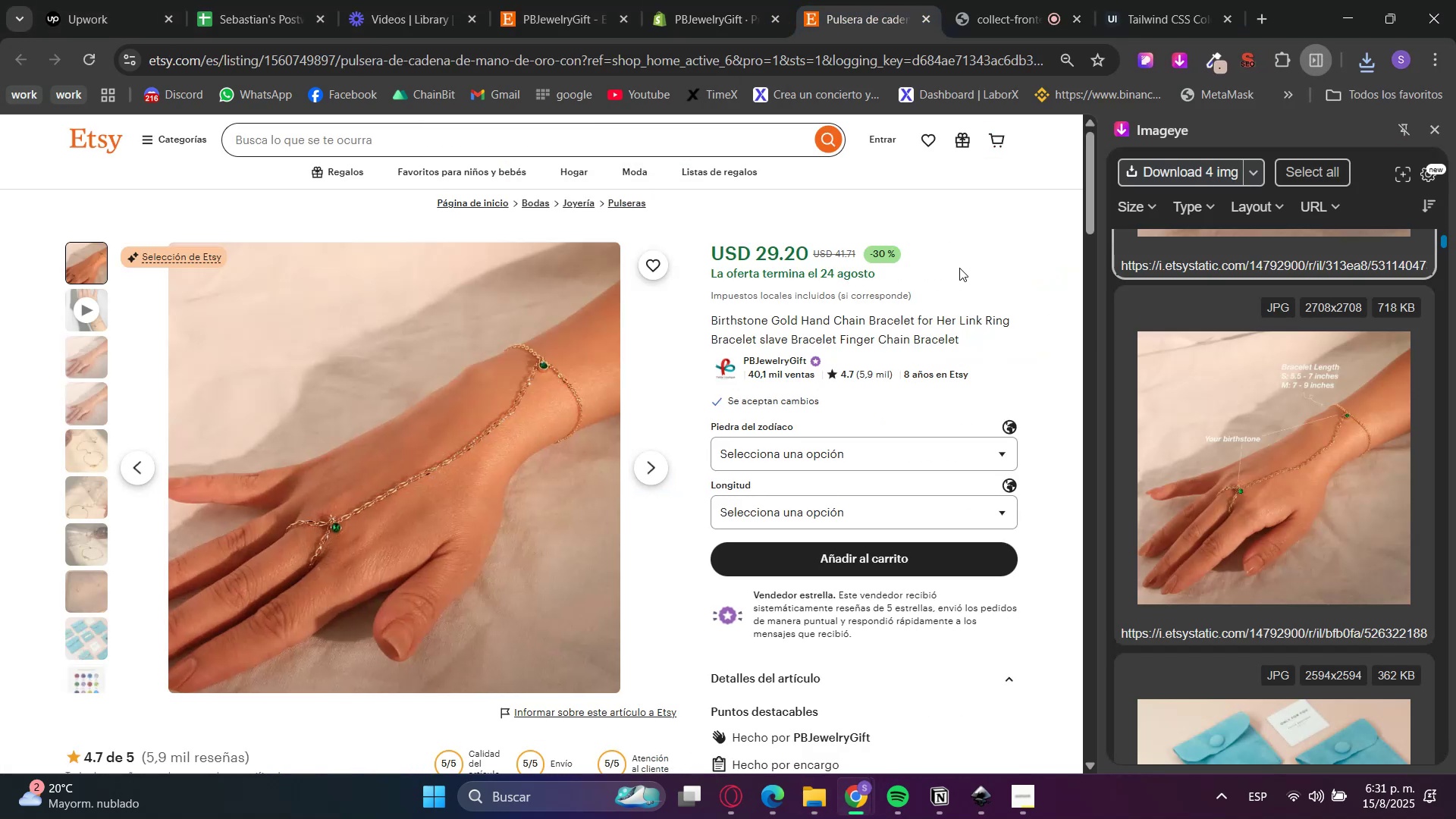 
left_click_drag(start_coordinate=[833, 256], to_coordinate=[852, 253])
 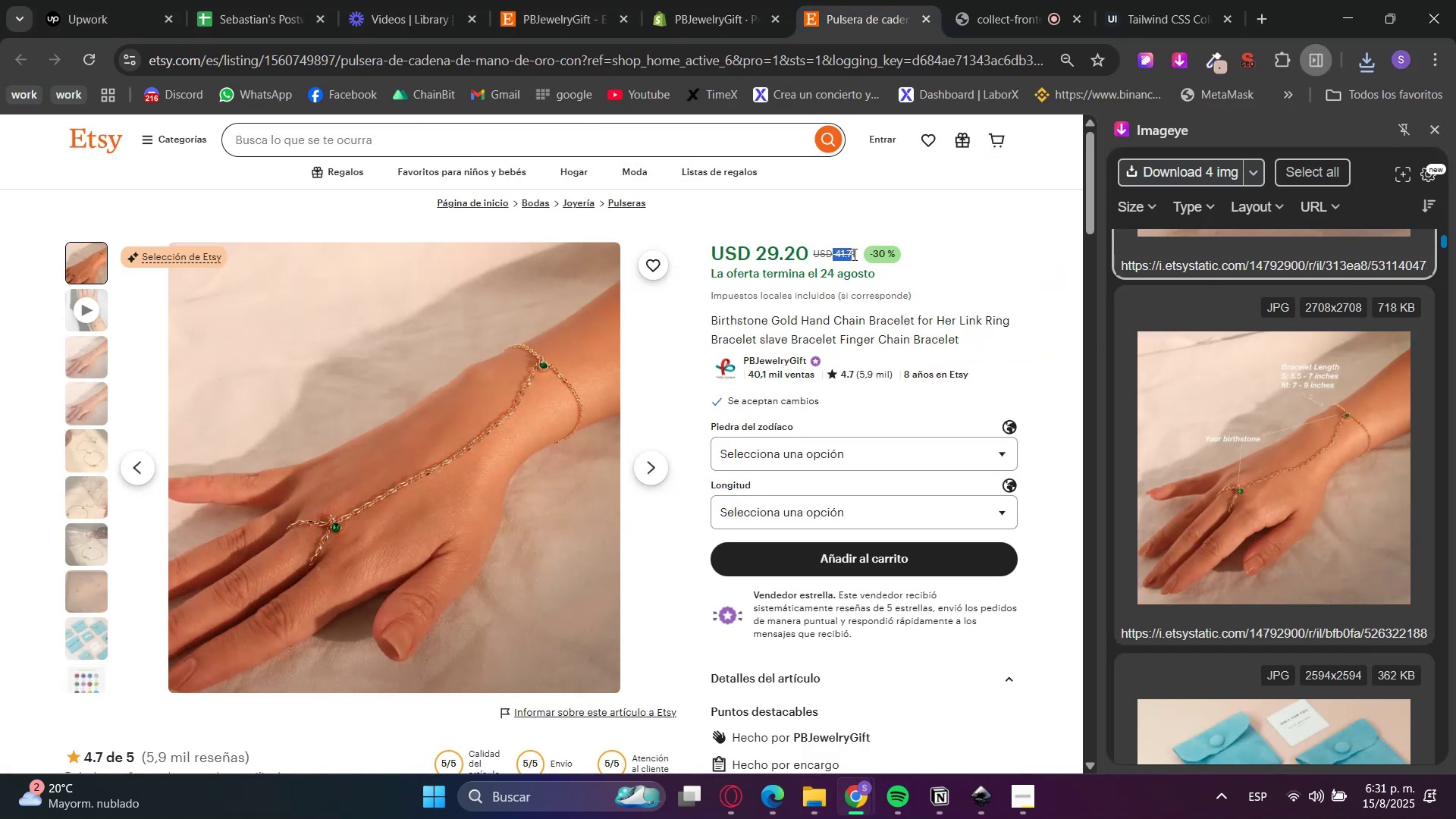 
left_click_drag(start_coordinate=[857, 253], to_coordinate=[836, 256])
 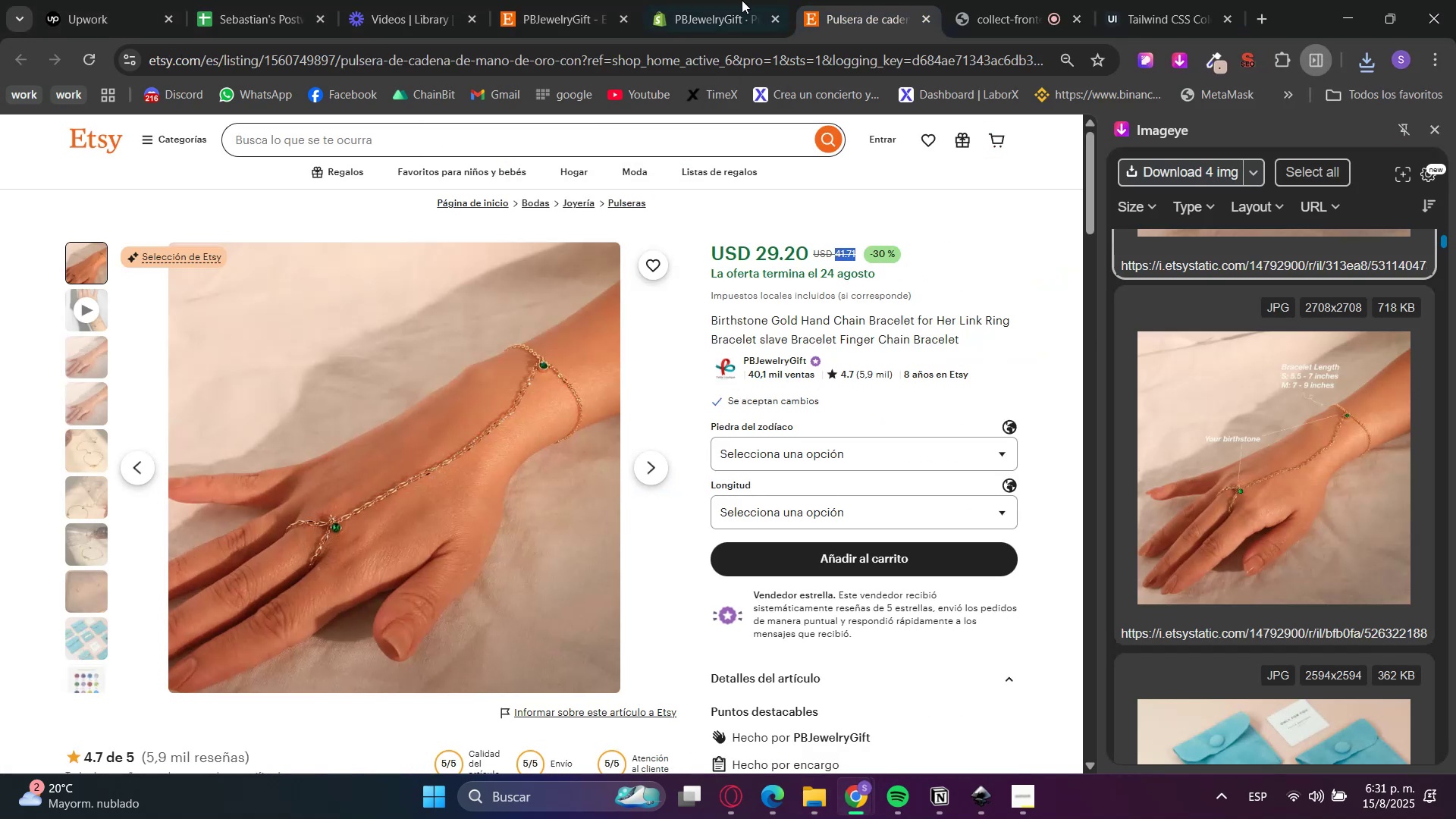 
key(Control+ControlLeft)
 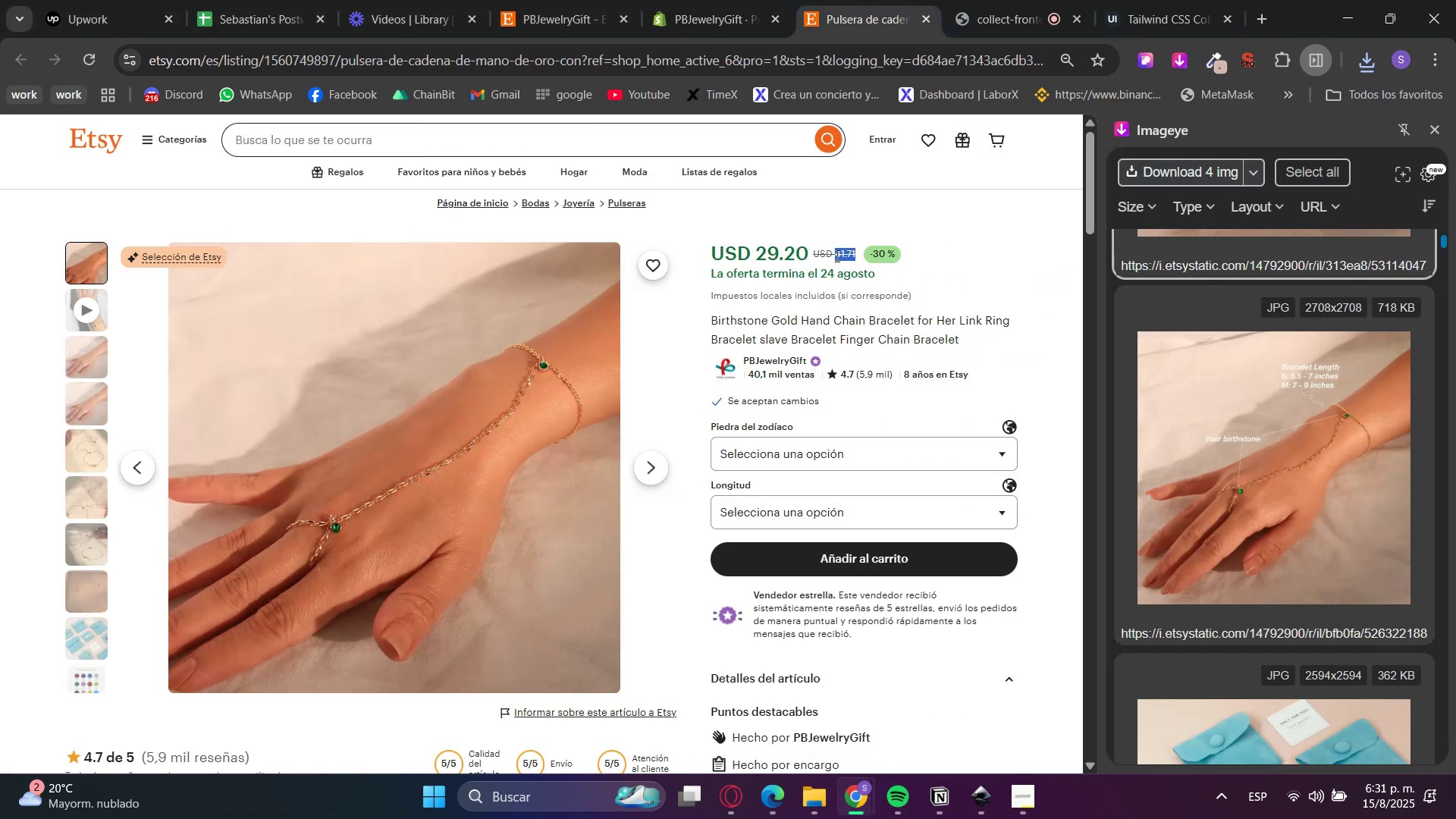 
key(Control+C)
 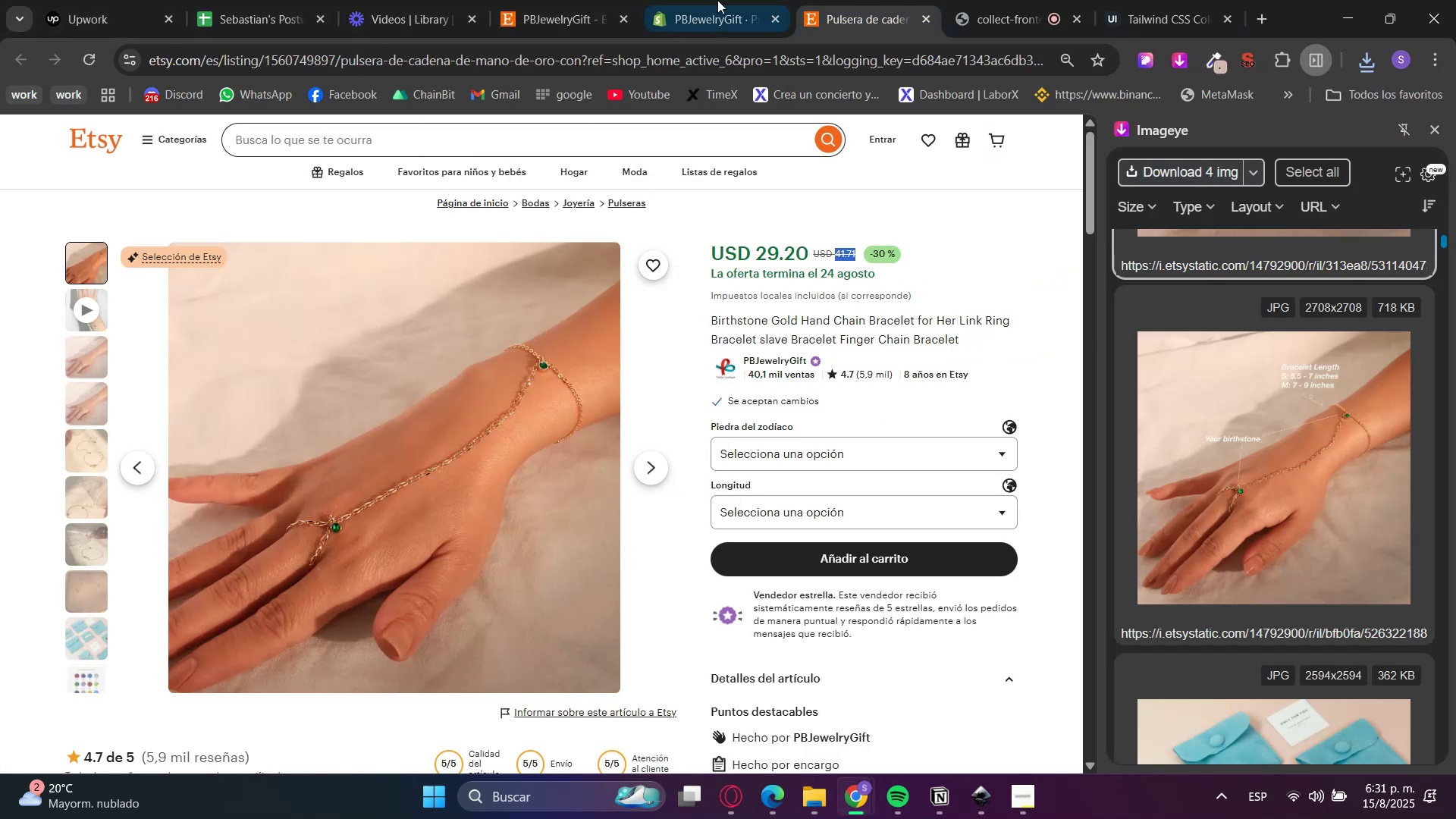 
key(Control+C)
 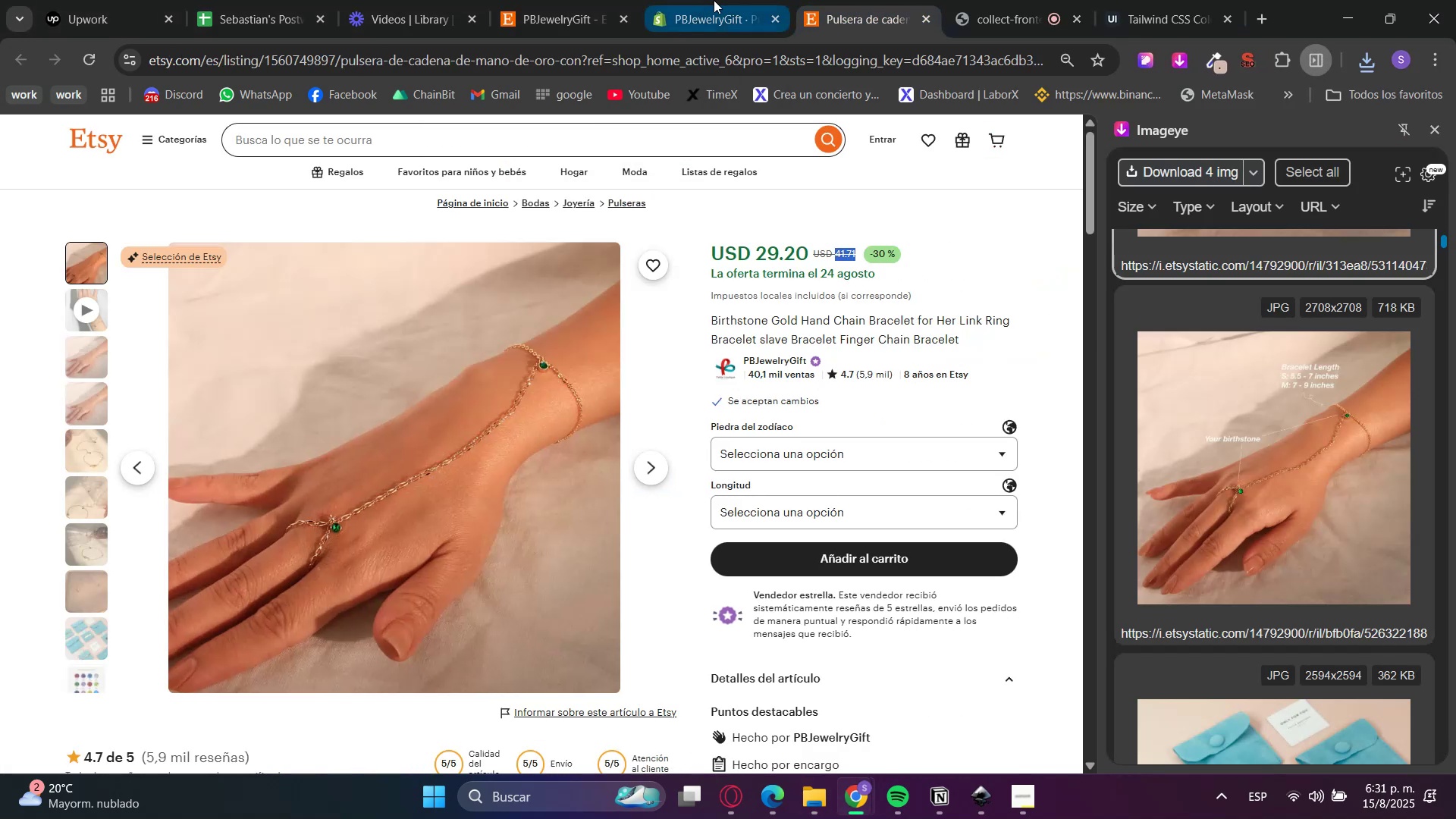 
left_click([714, 0])
 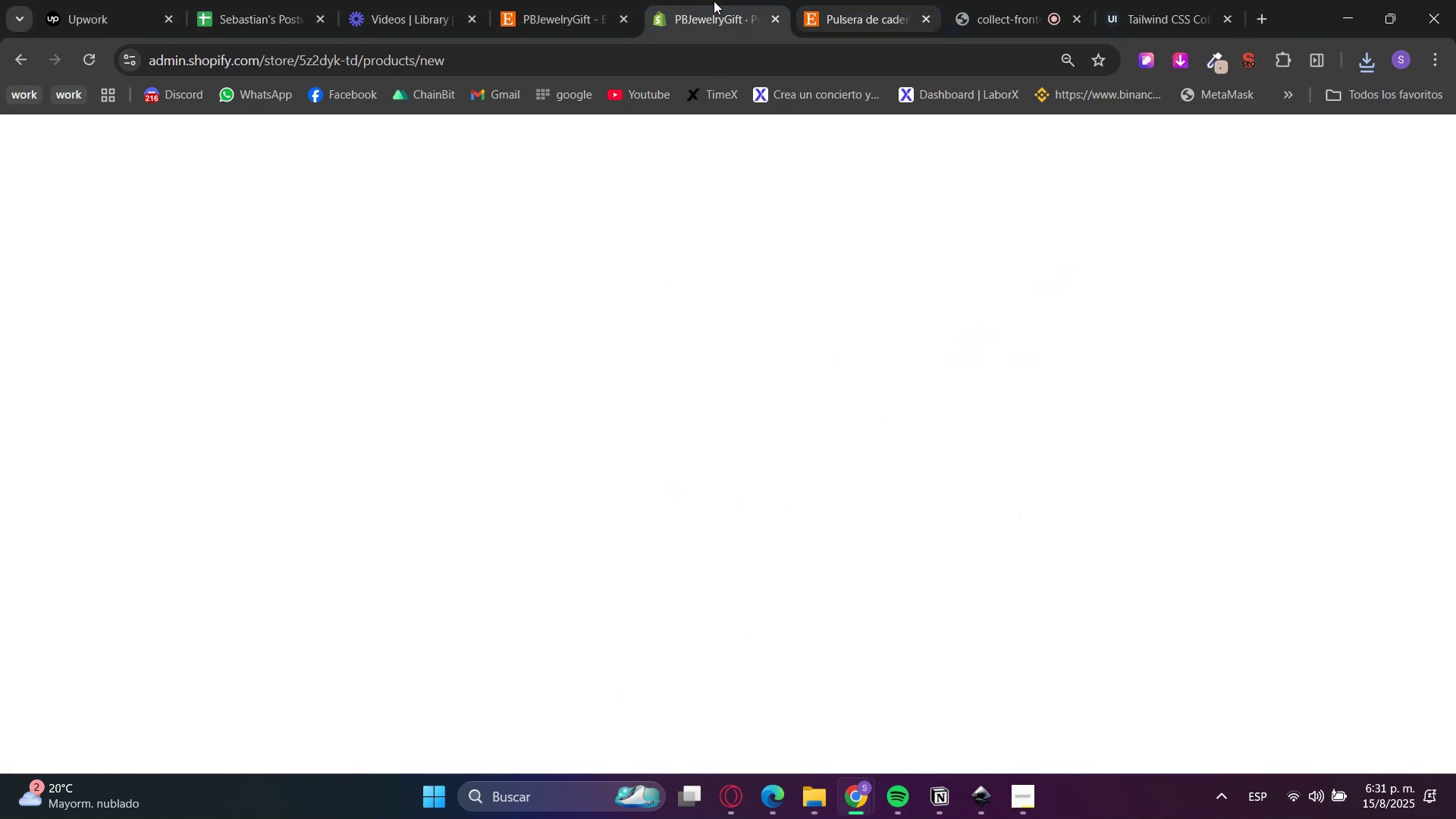 
hold_key(key=ControlLeft, duration=0.51)
 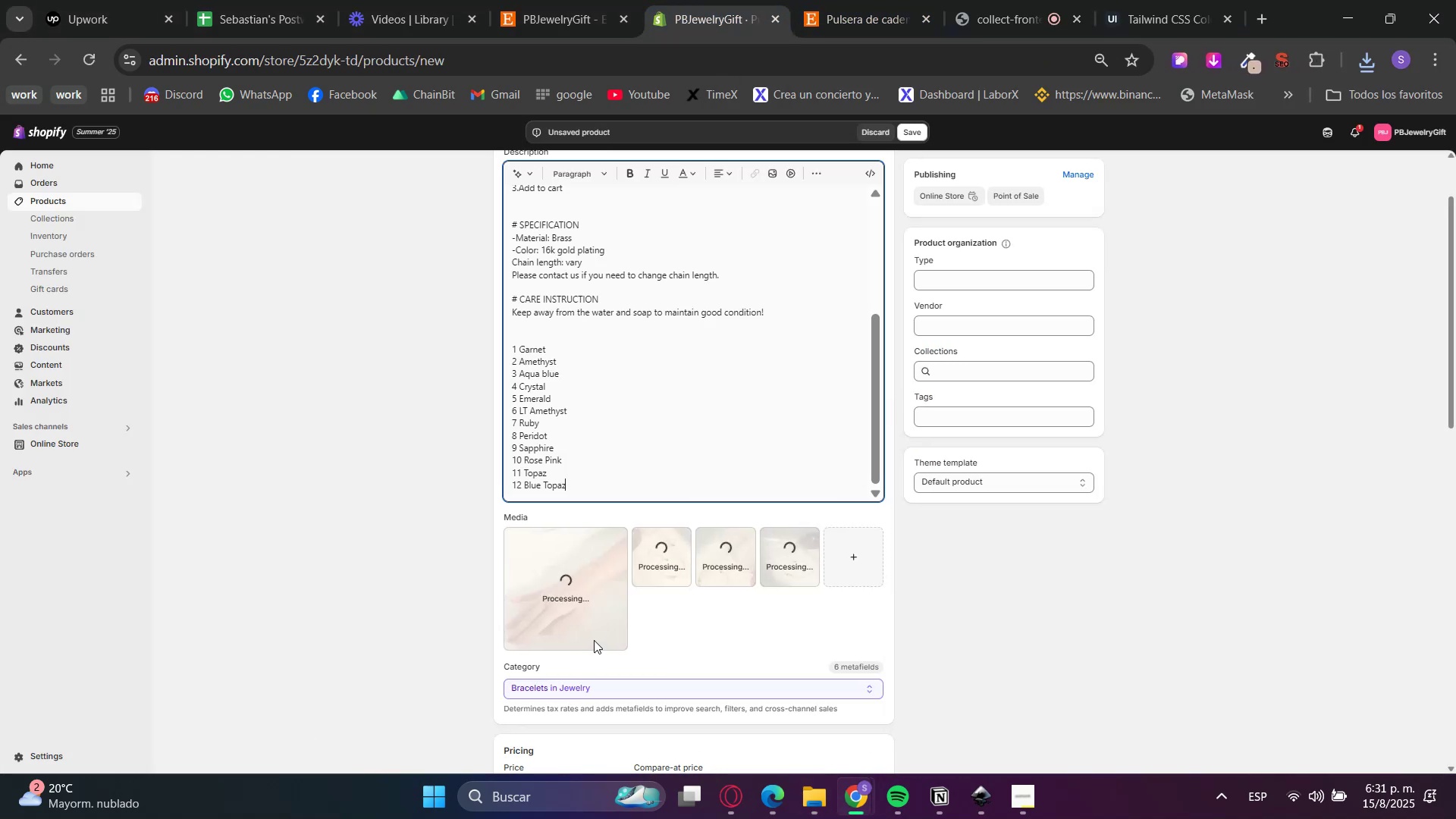 
scroll: coordinate [597, 636], scroll_direction: down, amount: 2.0
 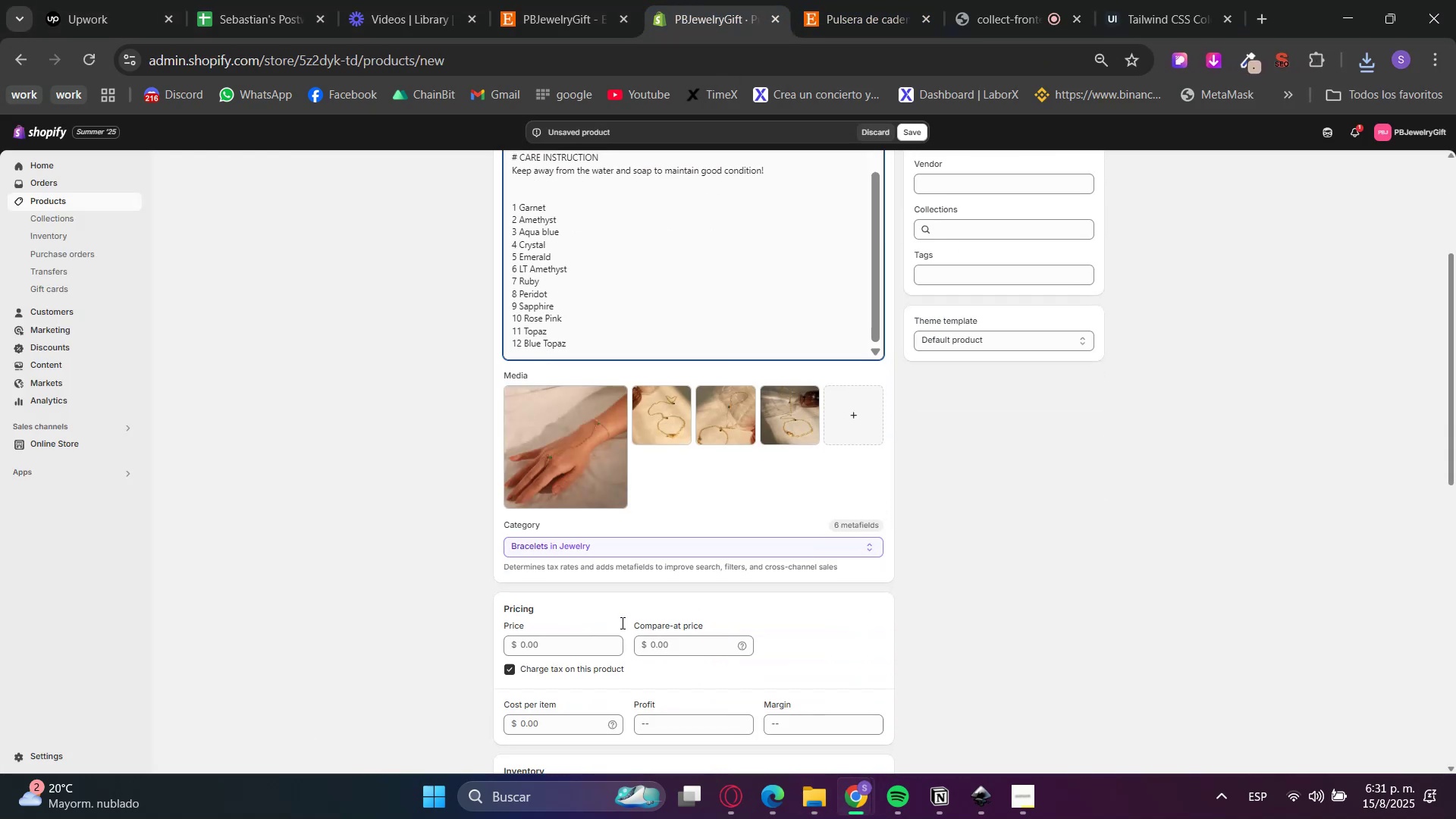 
left_click([698, 607])
 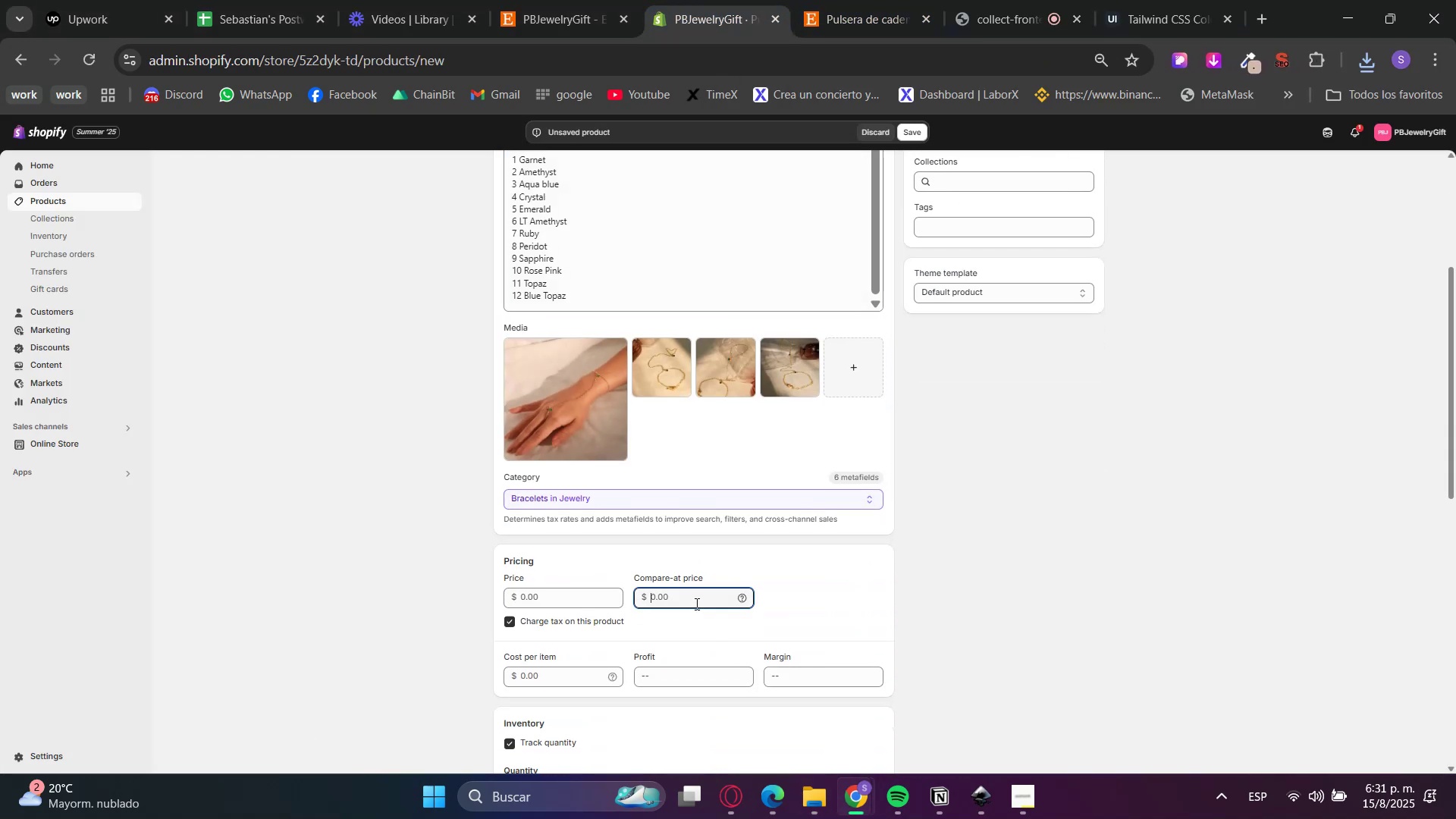 
key(Control+V)
 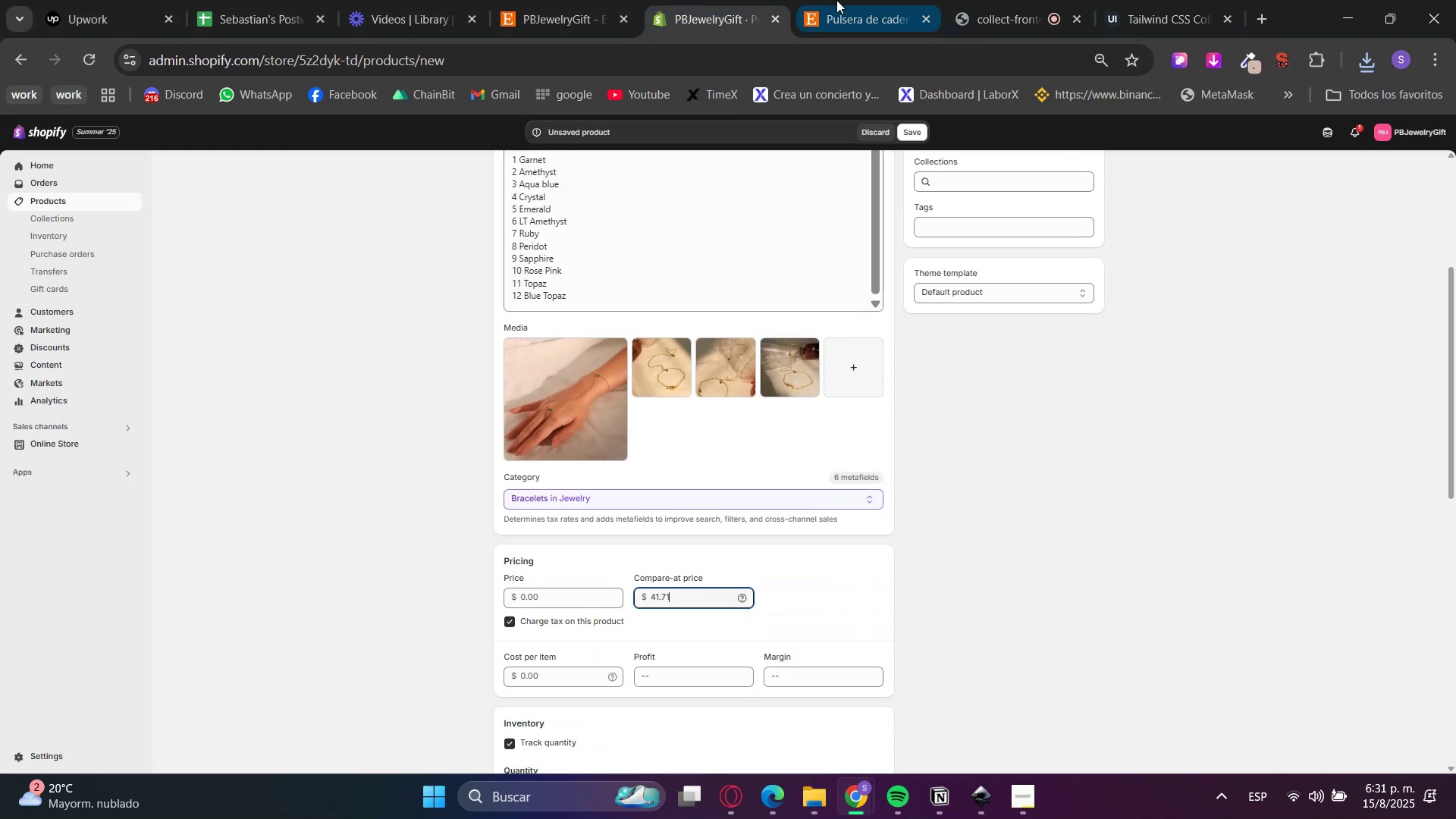 
left_click([833, 0])
 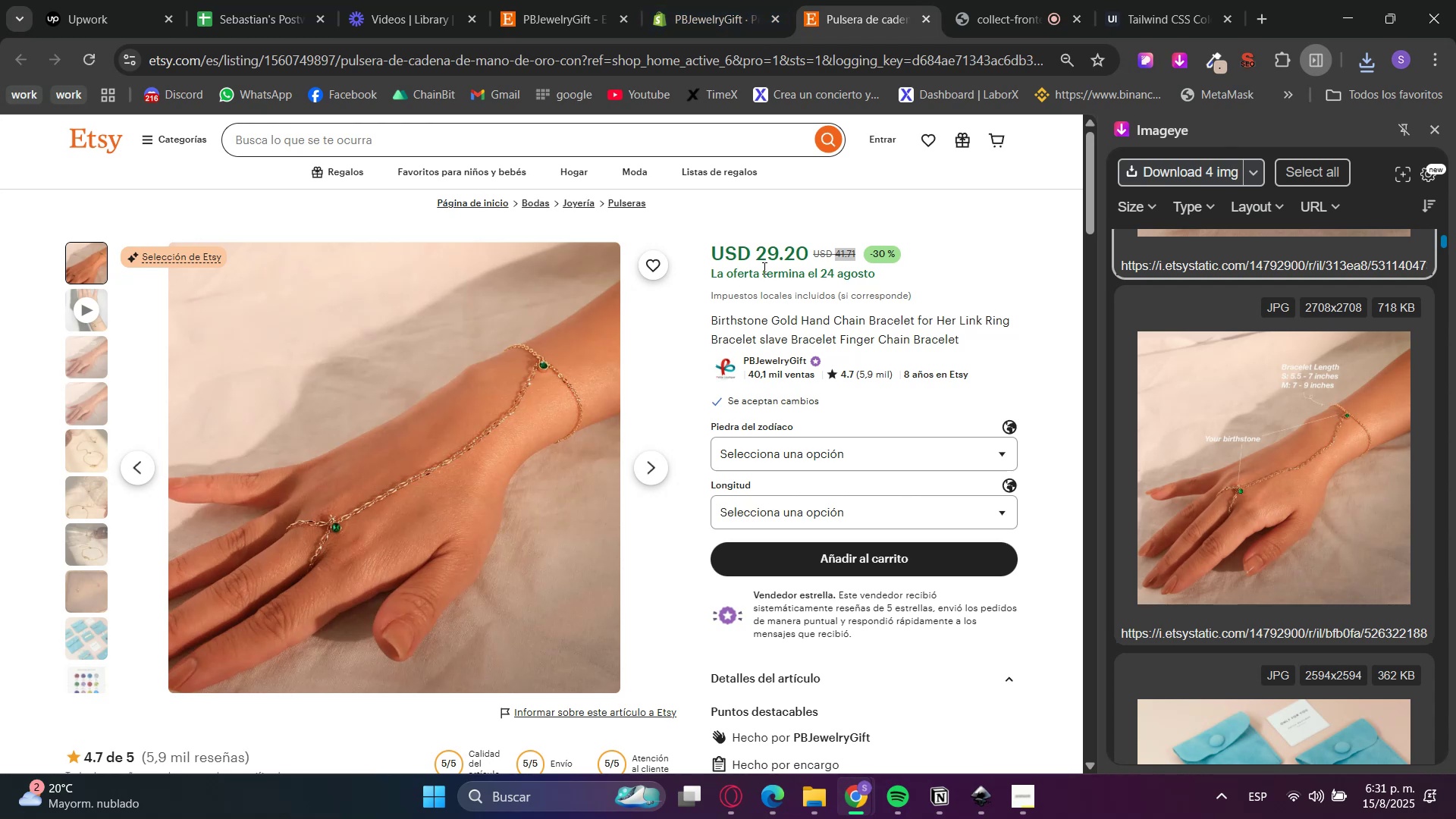 
double_click([756, 254])
 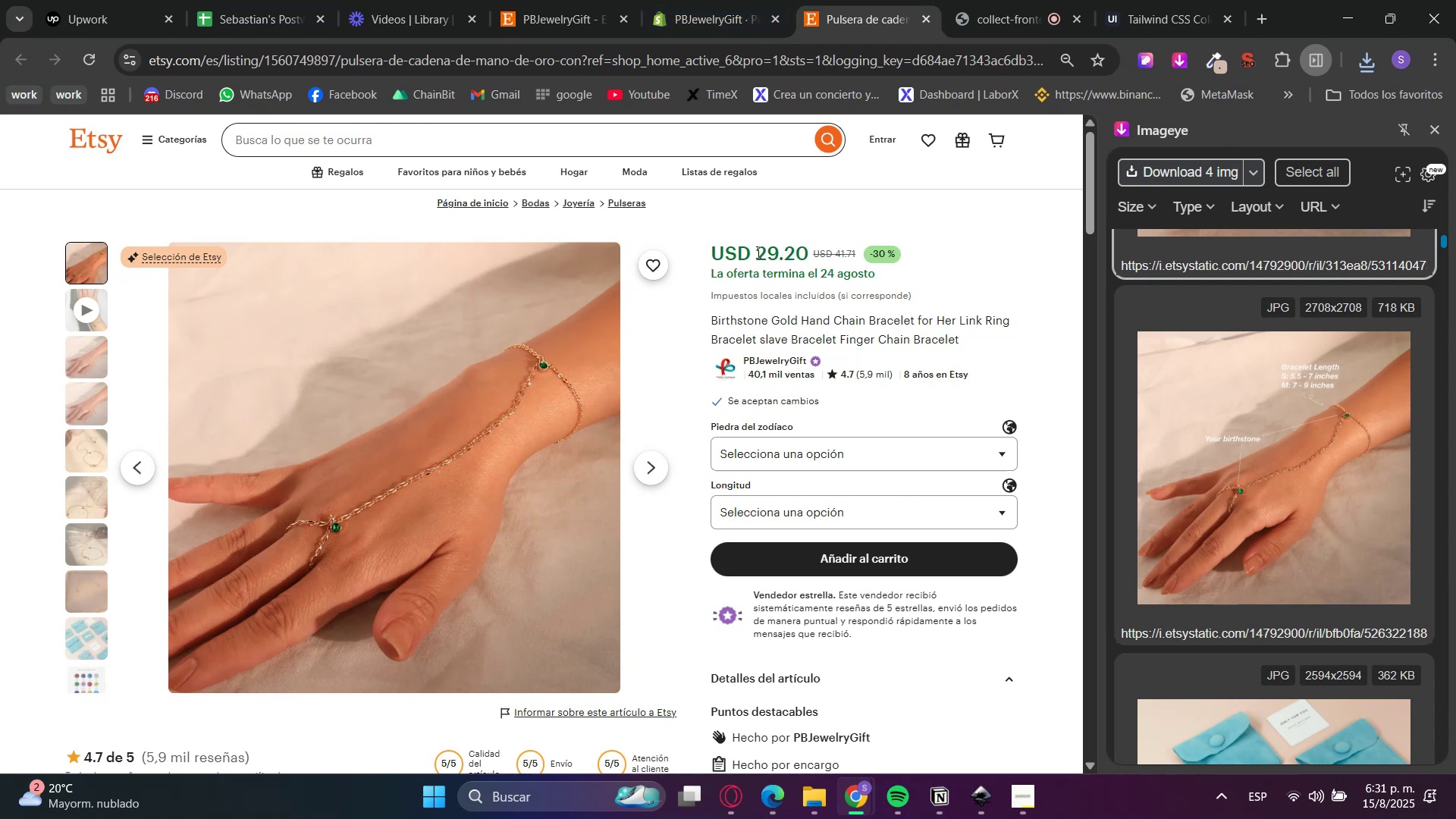 
left_click_drag(start_coordinate=[759, 251], to_coordinate=[811, 252])
 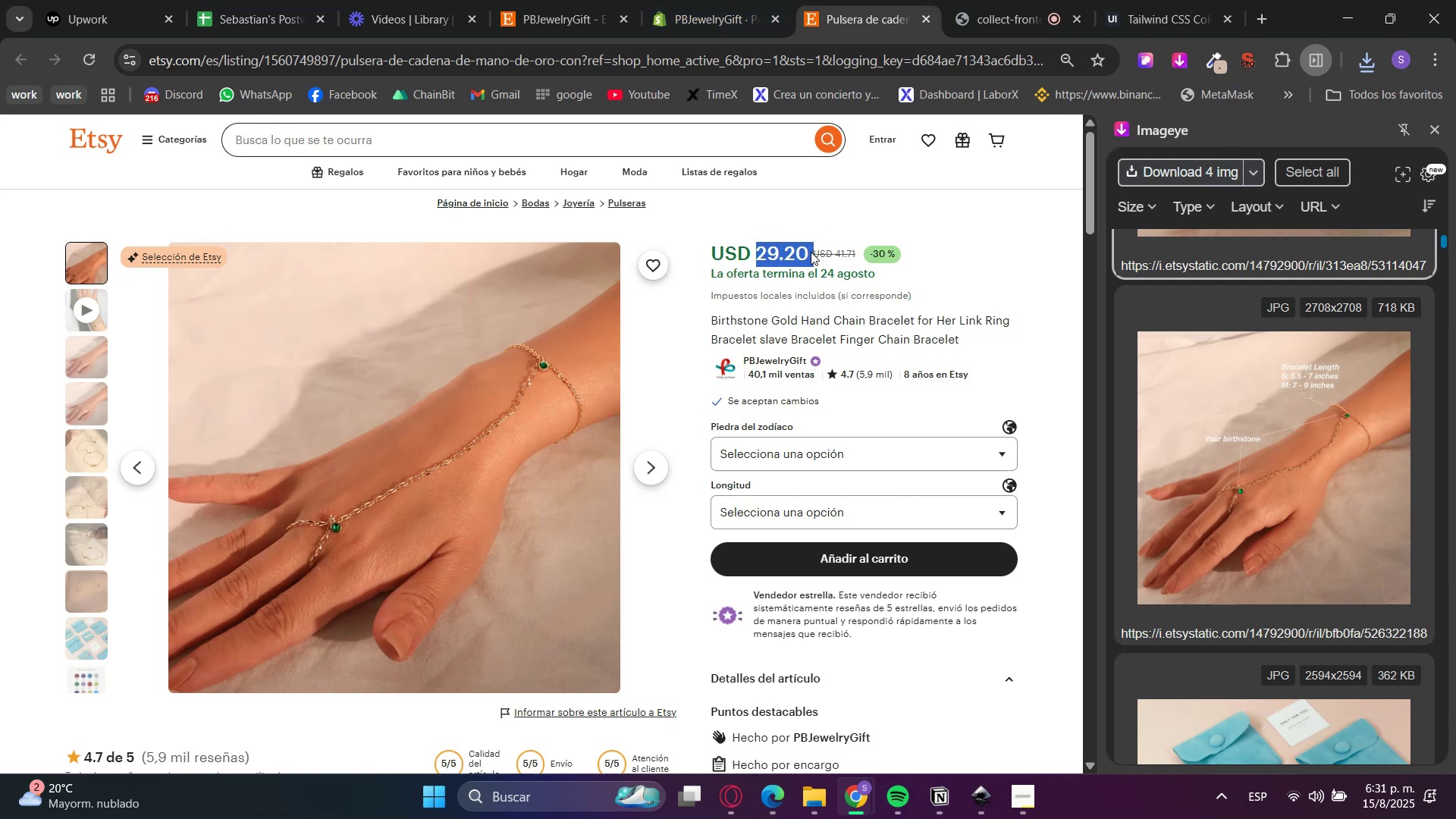 
key(Control+C)
 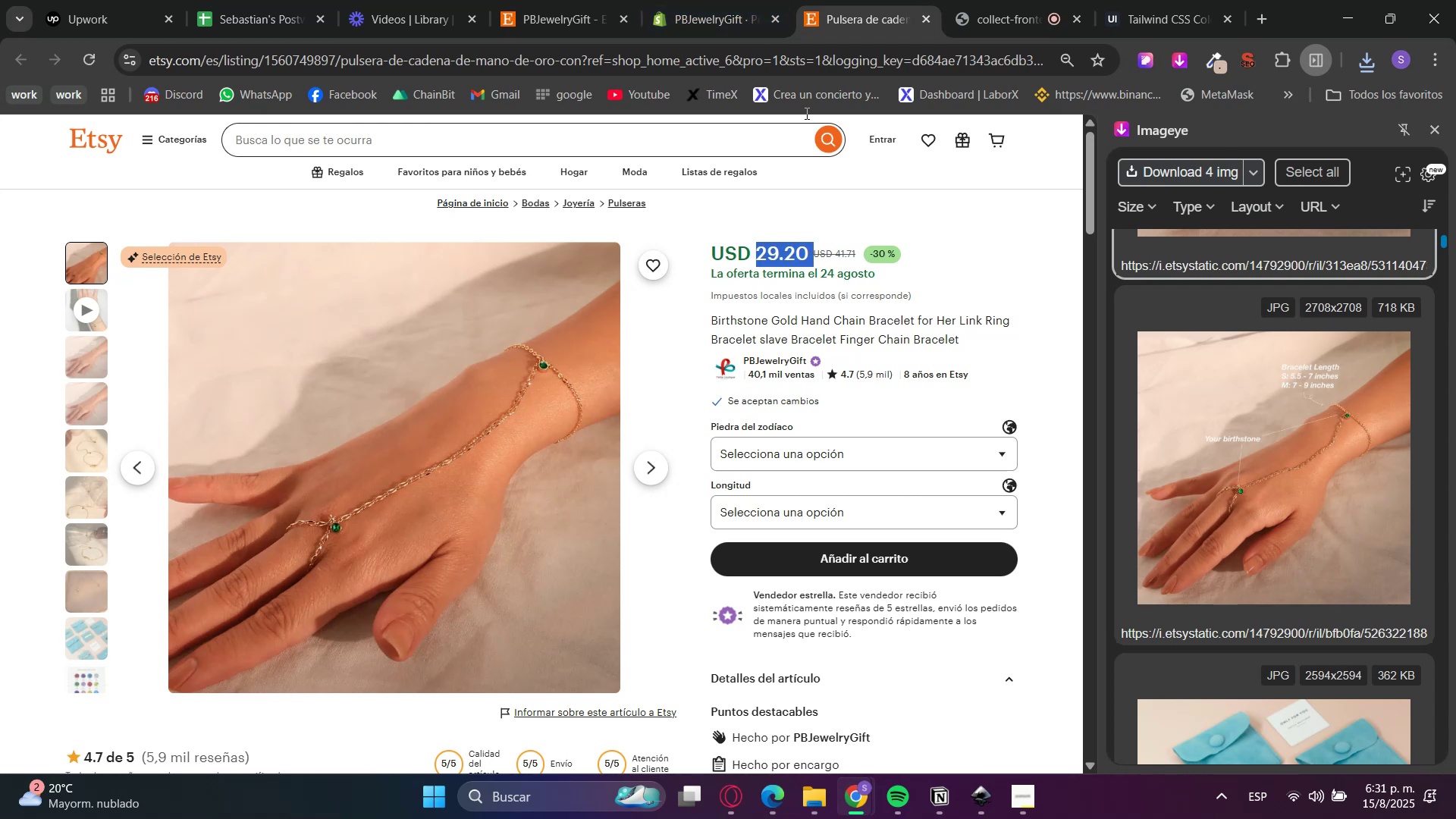 
key(Control+C)
 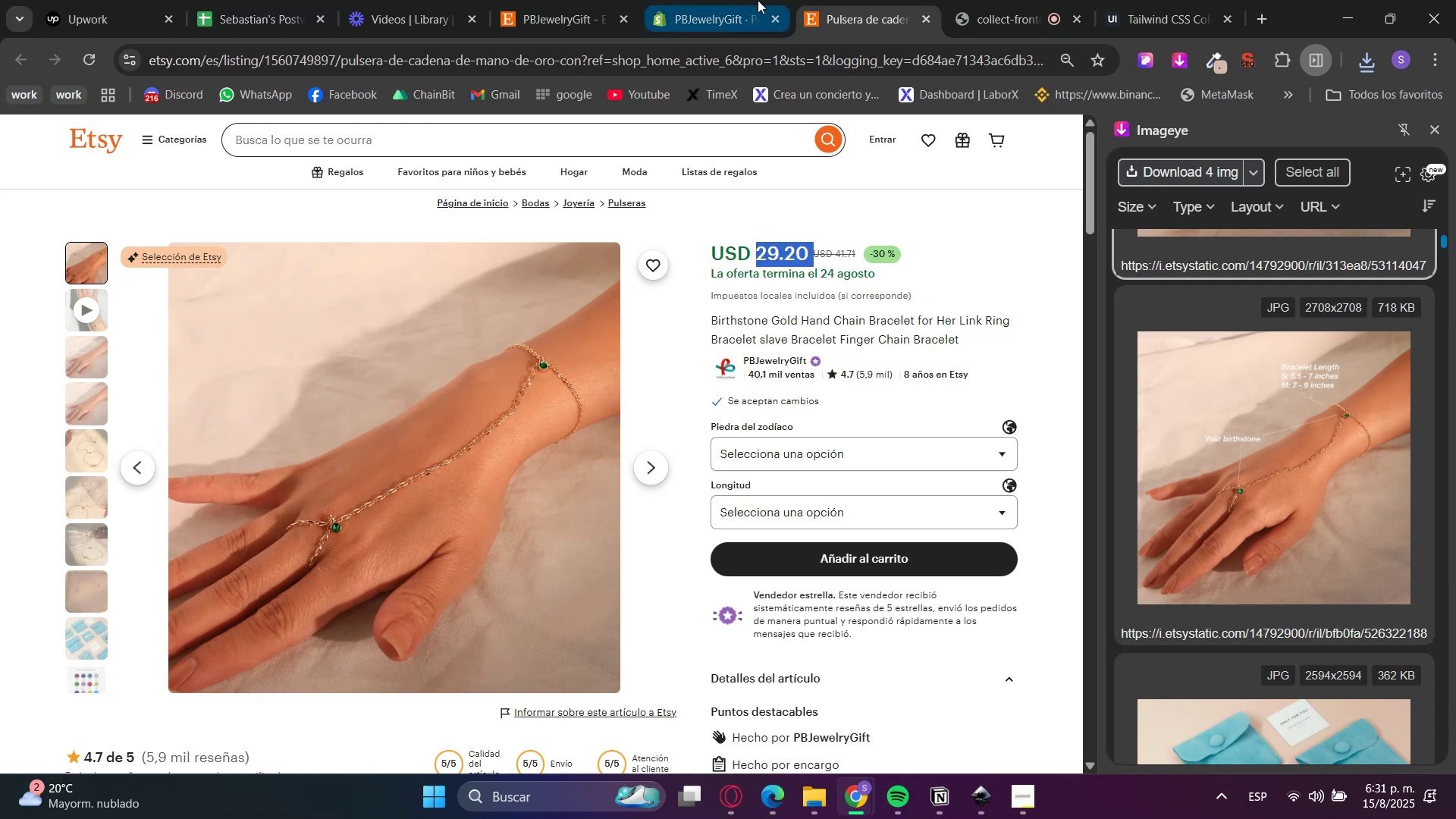 
left_click([758, 0])
 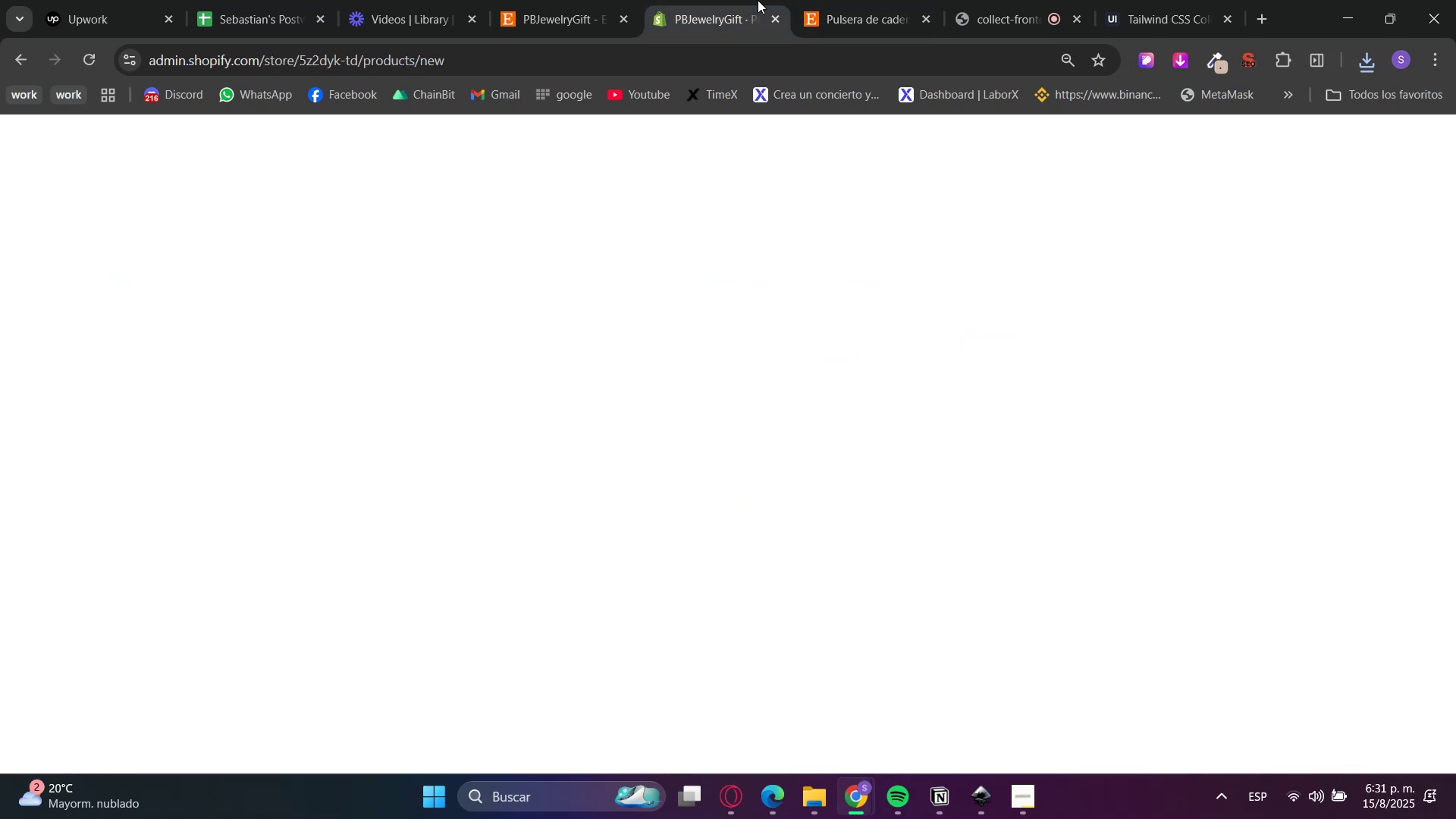 
left_click([566, 595])
 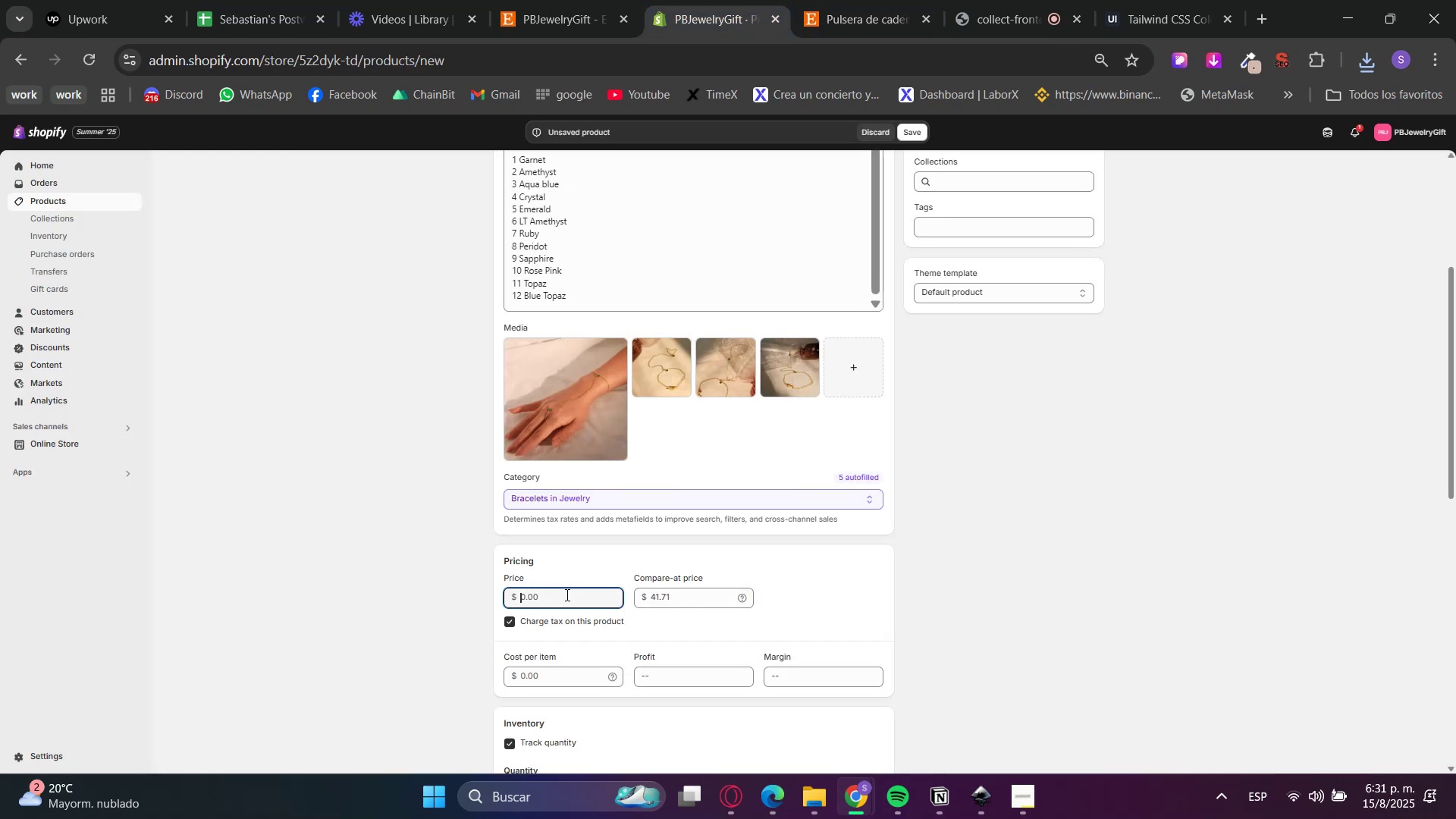 
key(Control+V)
 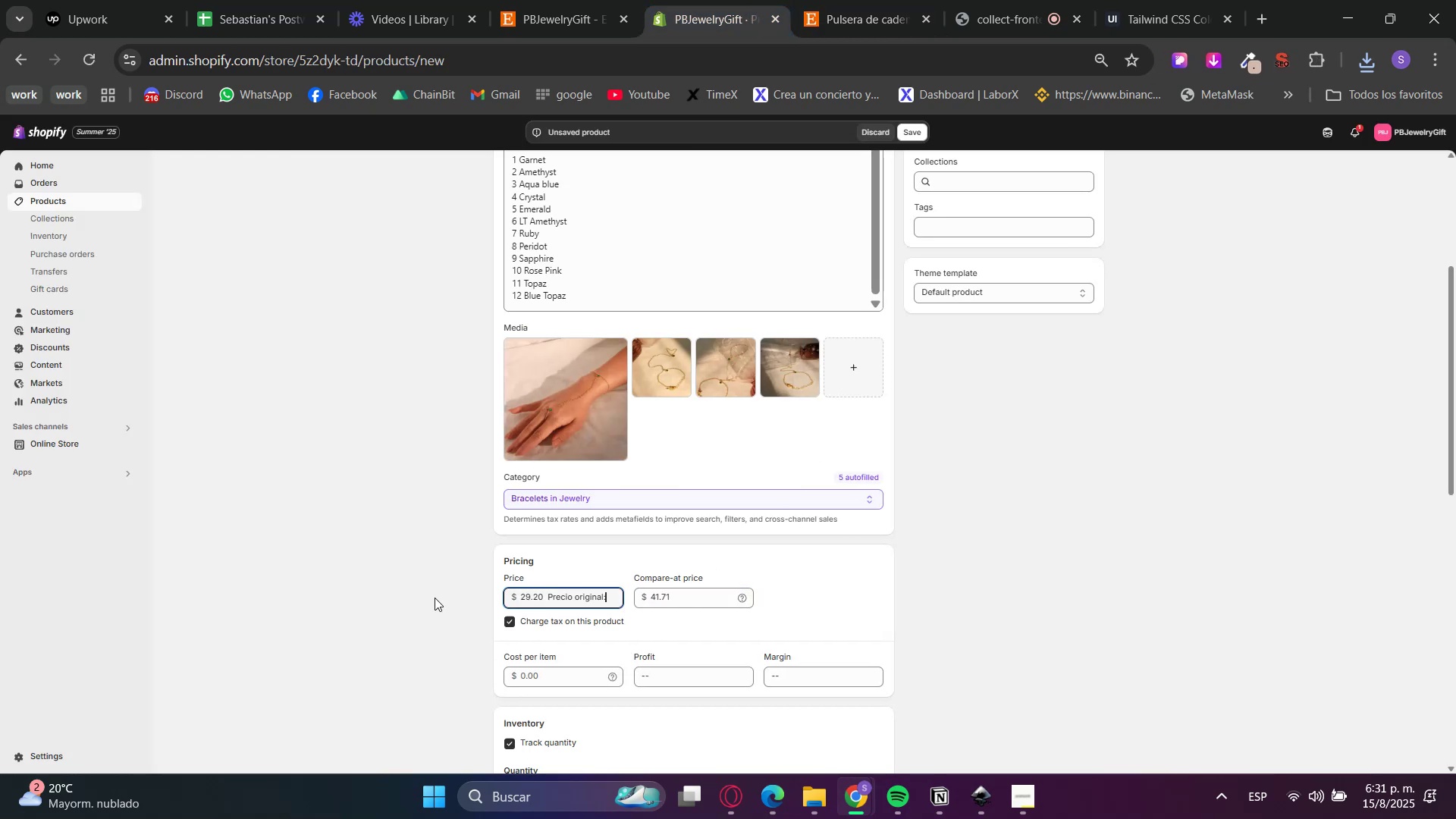 
double_click([431, 596])
 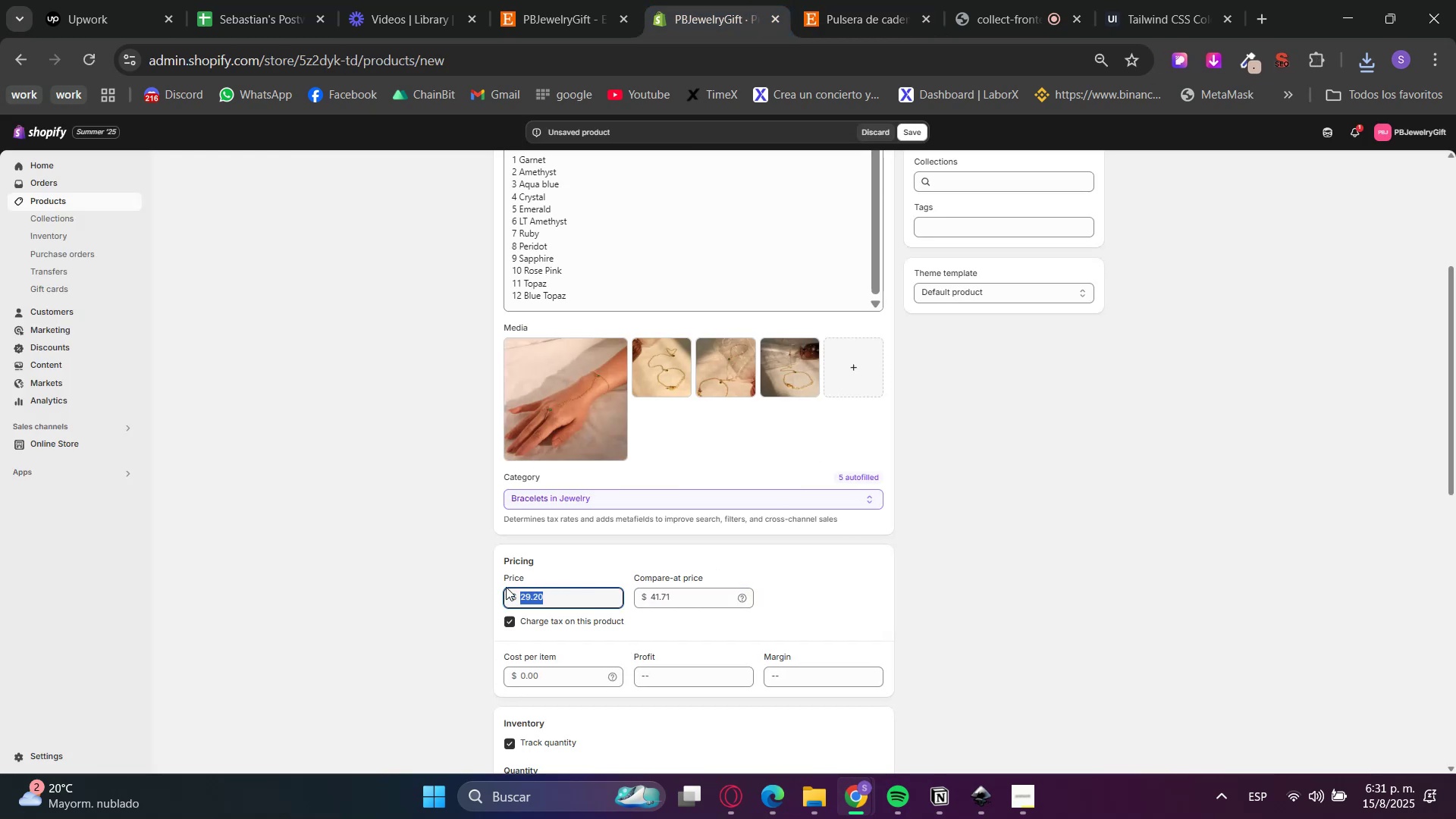 
key(Control+V)
 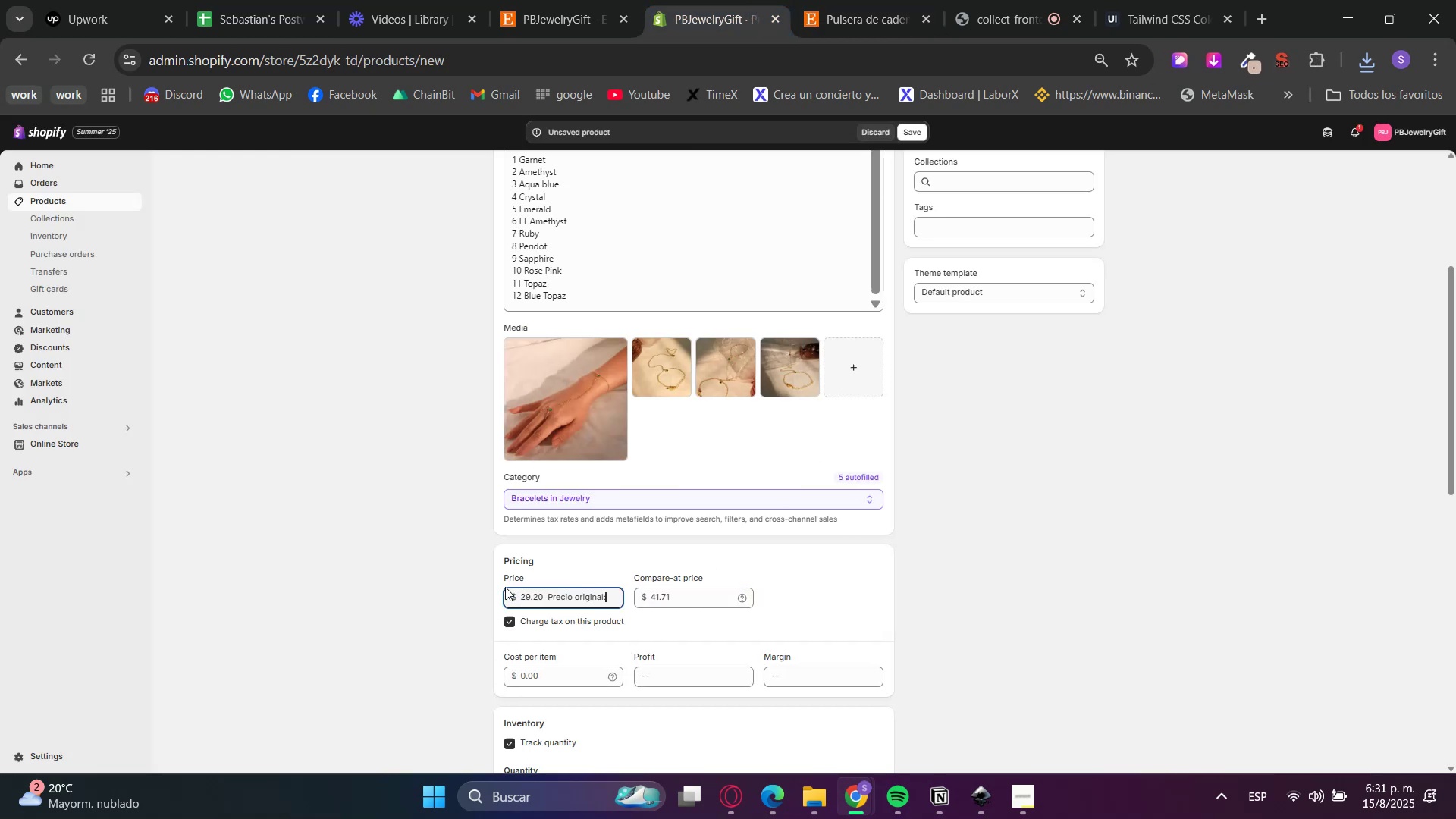 
key(Control+Z)
 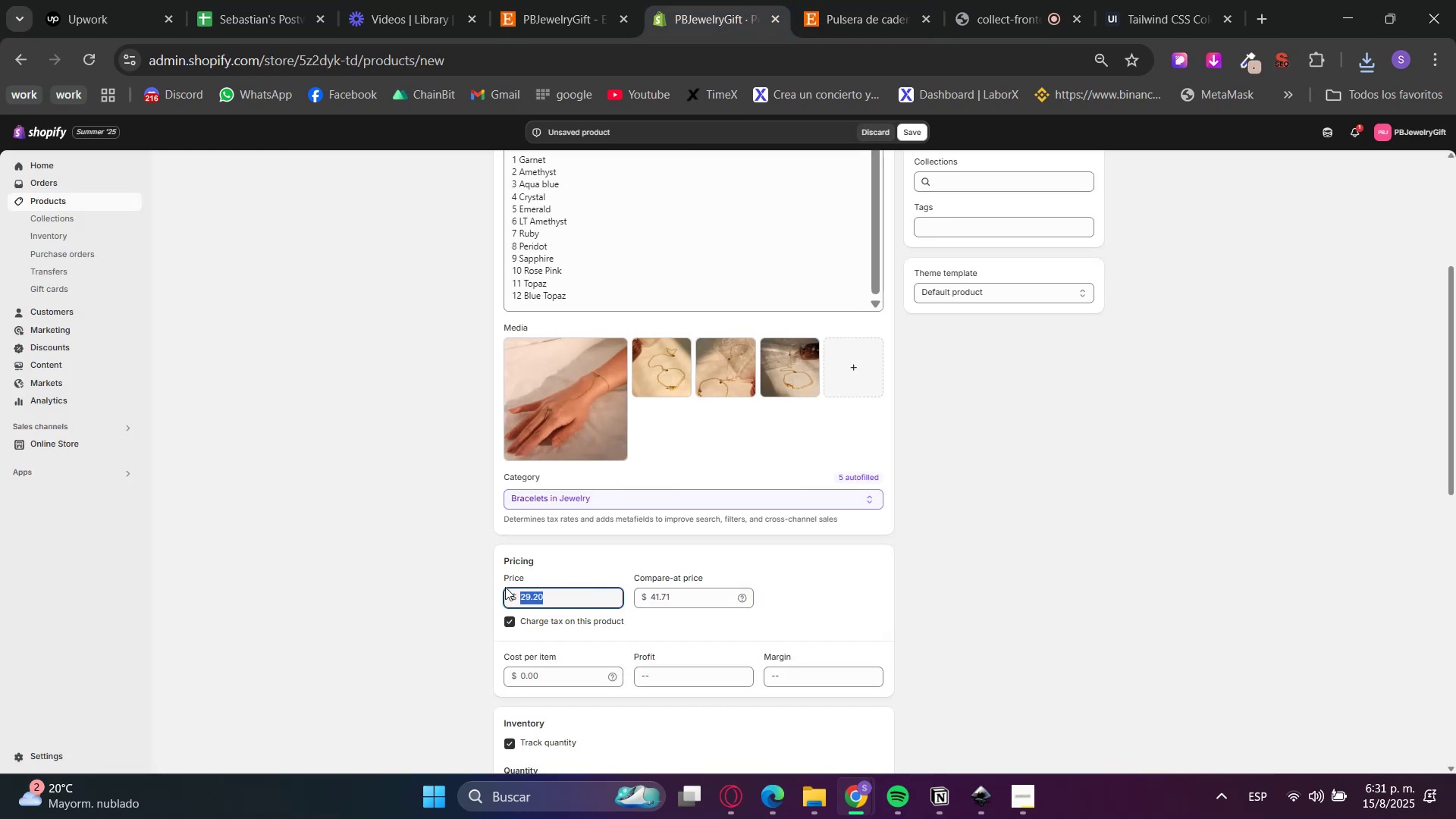 
left_click_drag(start_coordinate=[504, 590], to_coordinate=[502, 594])
 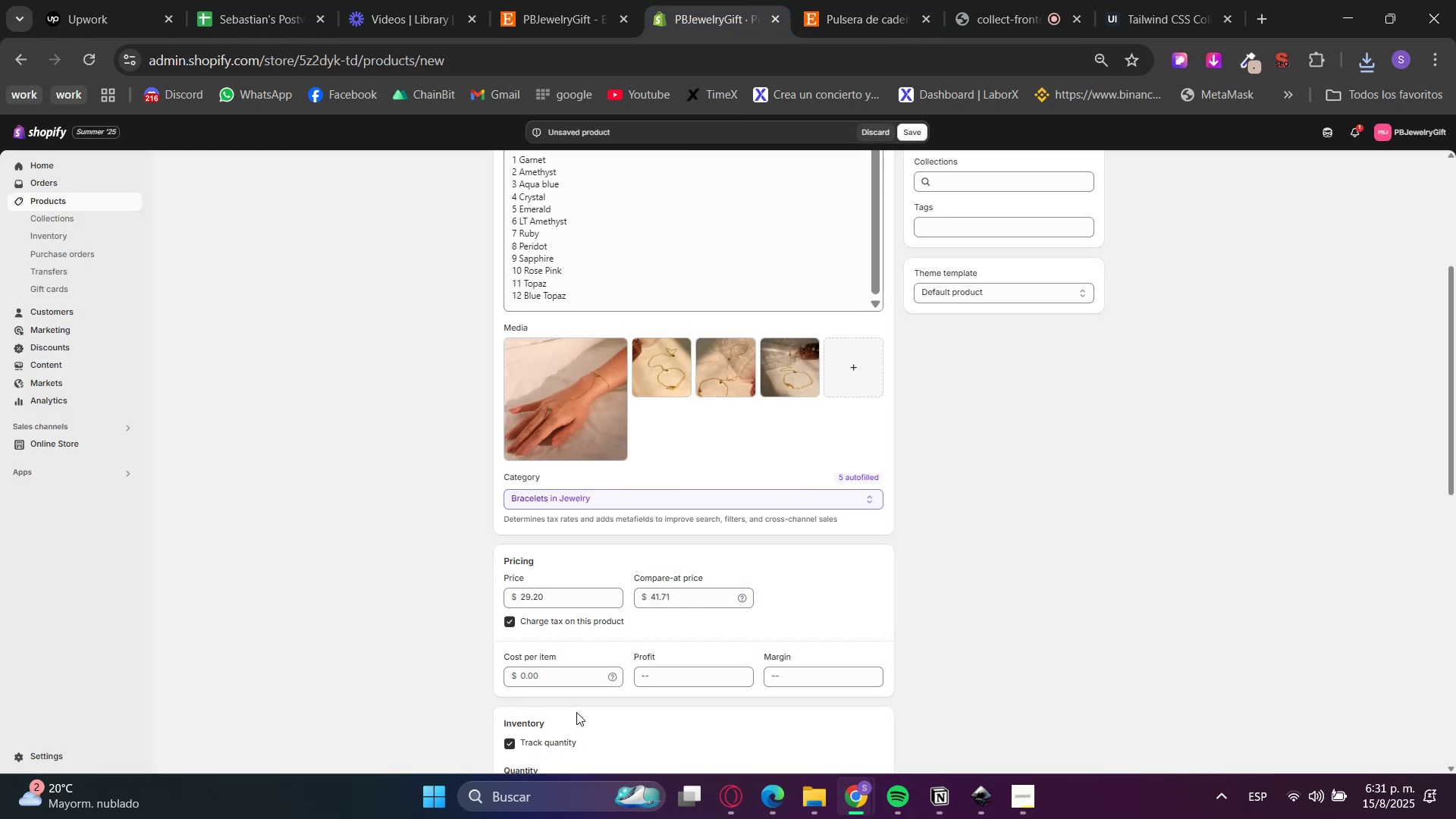 
left_click([563, 745])
 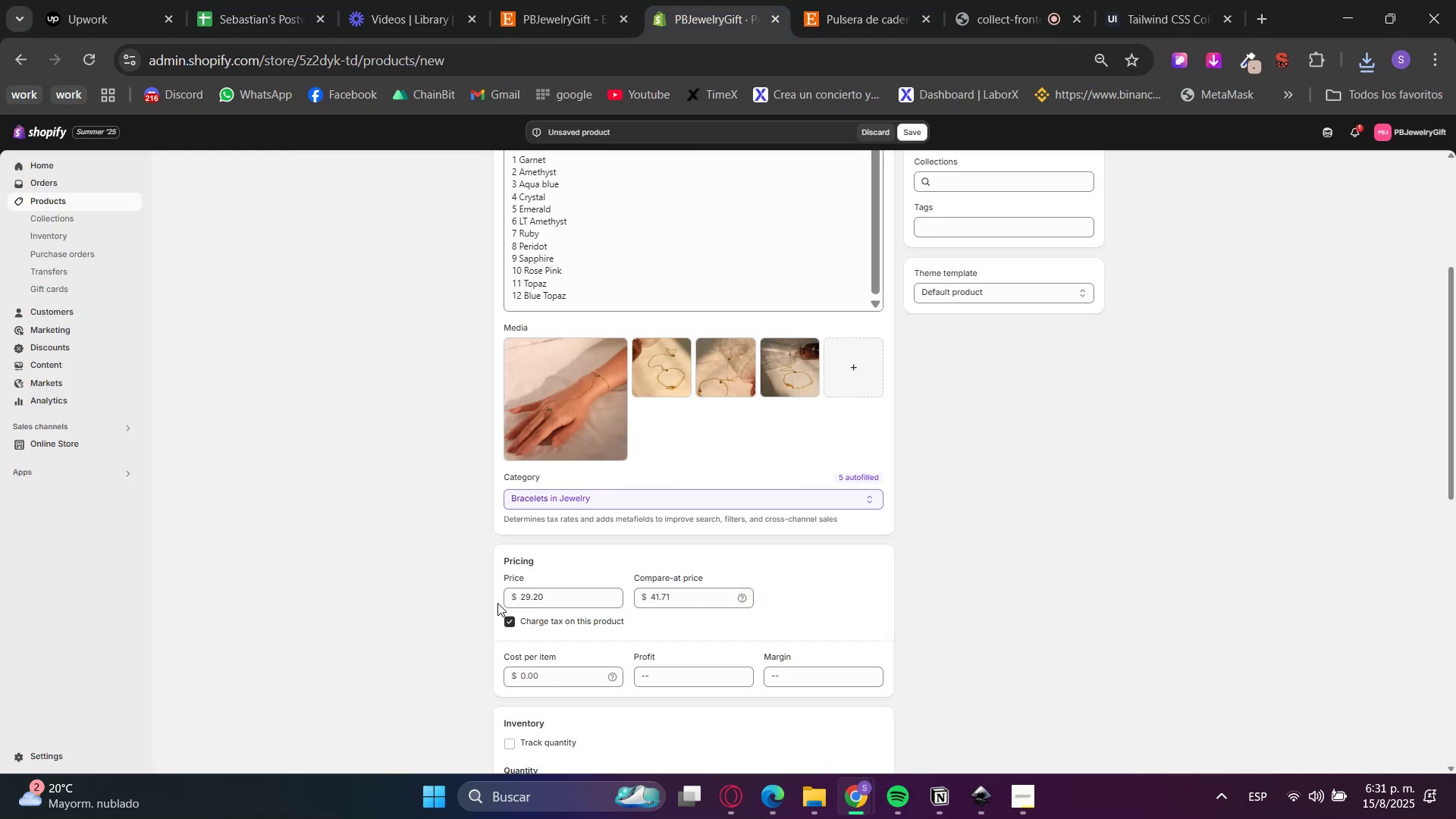 
scroll: coordinate [466, 529], scroll_direction: up, amount: 2.0
 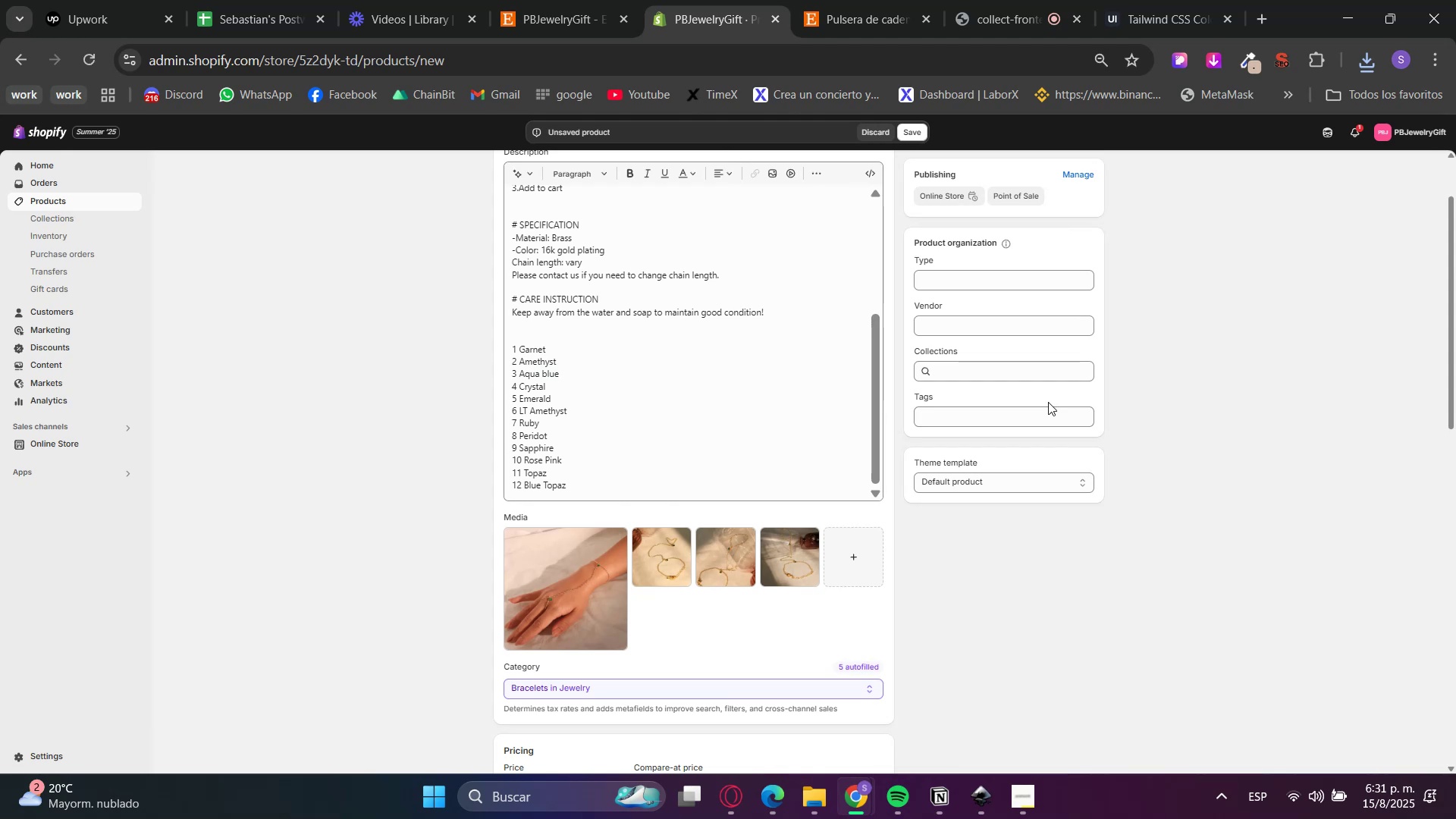 
left_click([1020, 372])
 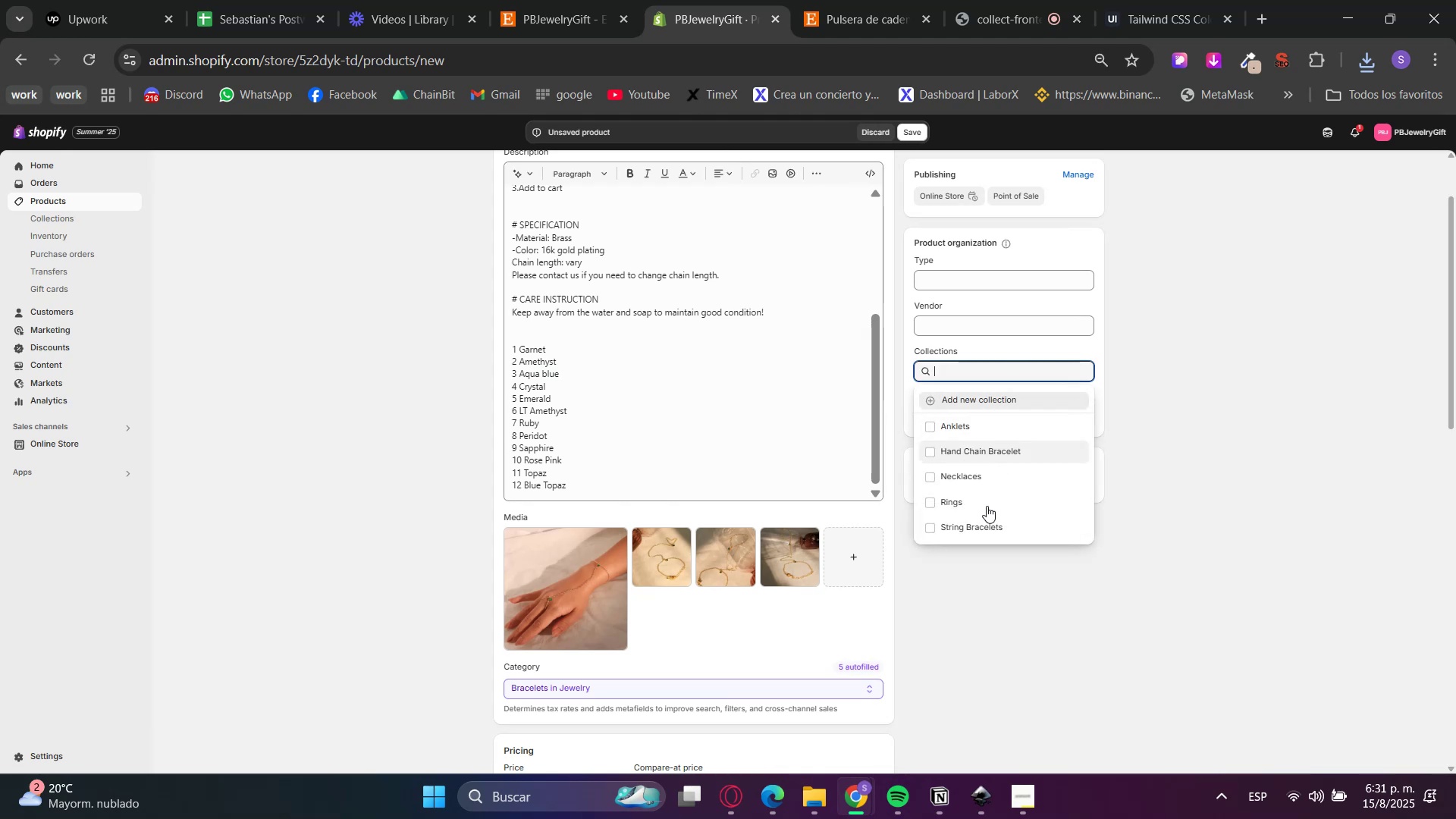 
left_click([987, 521])
 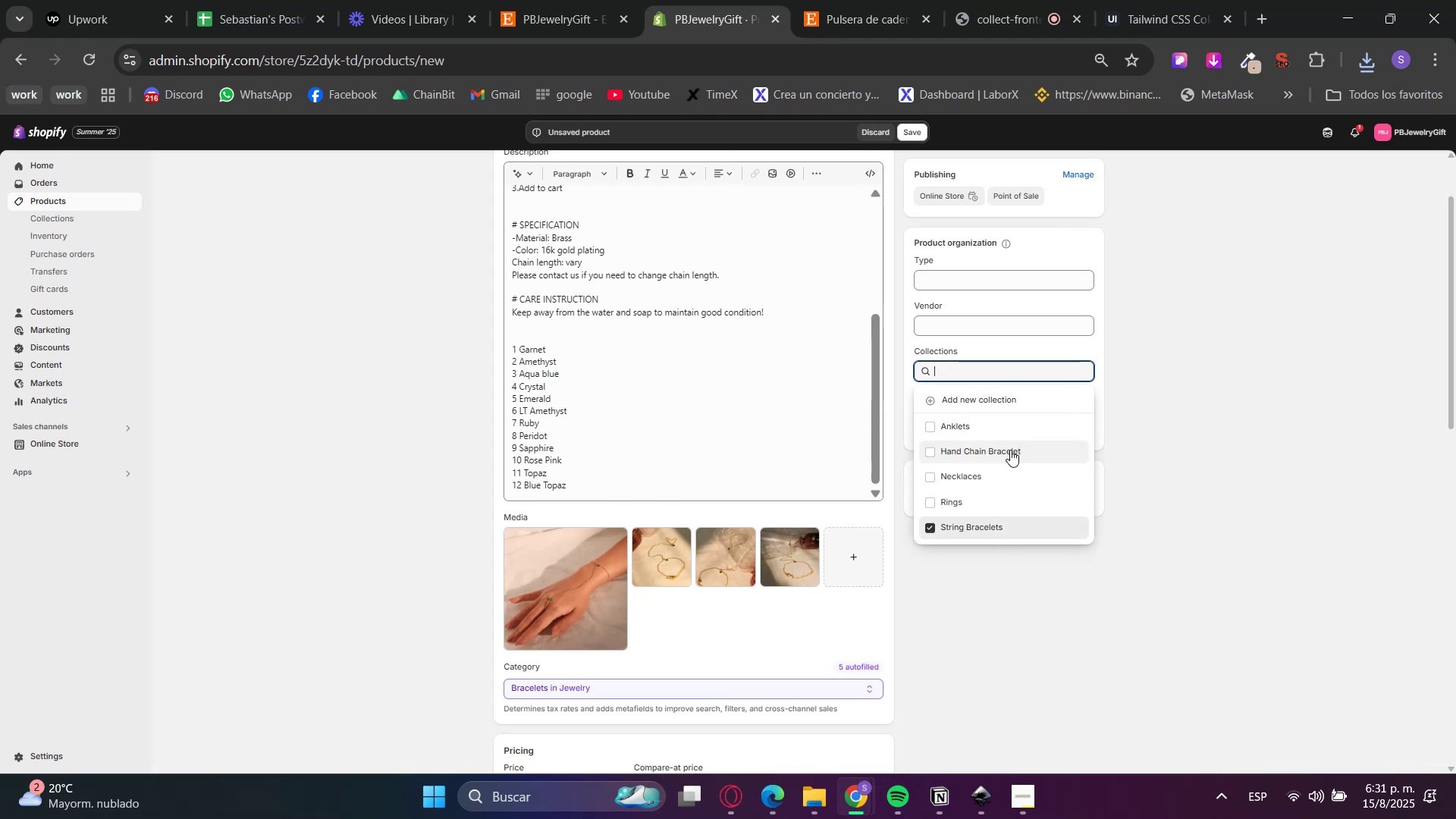 
left_click([1010, 450])
 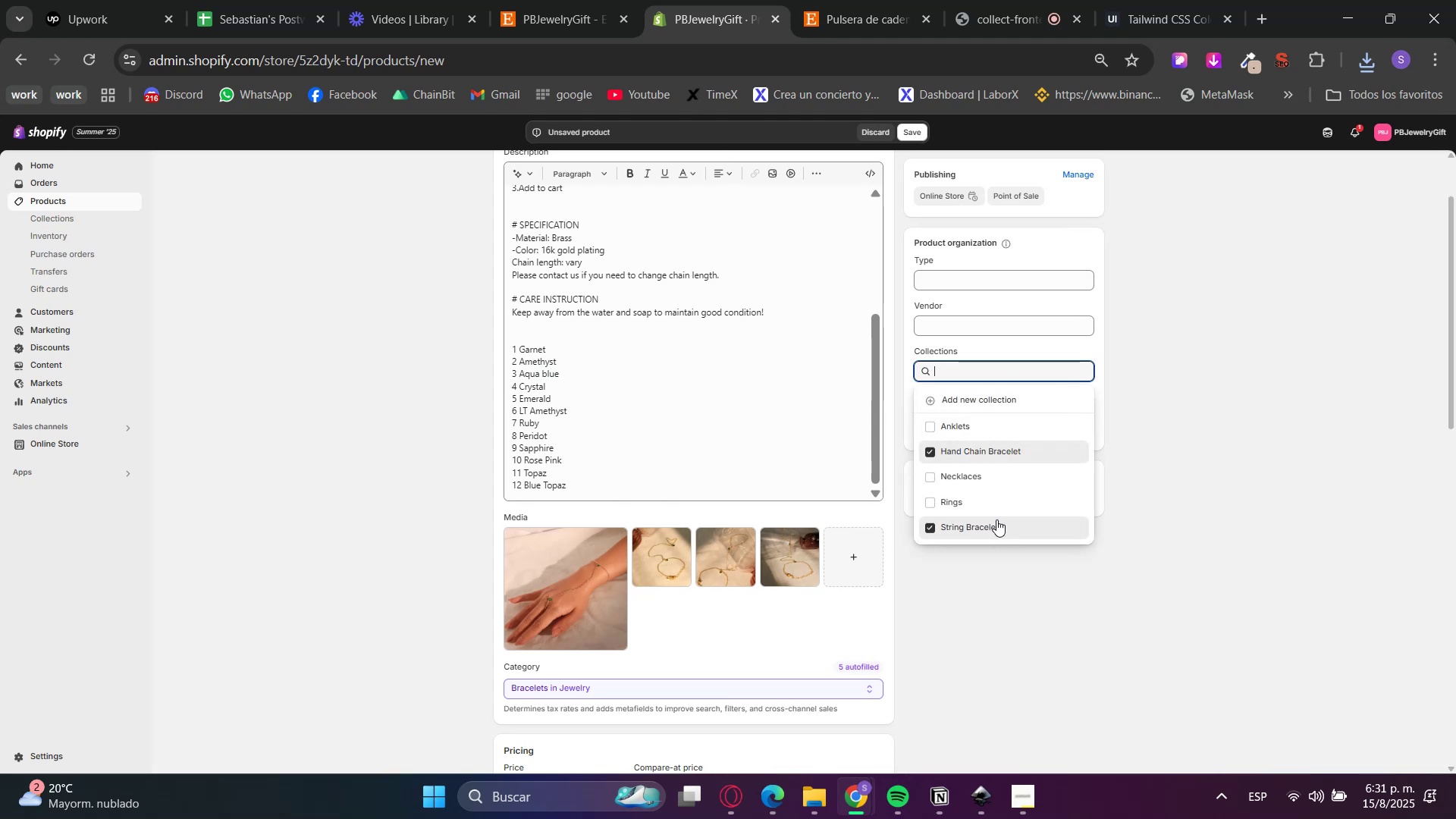 
double_click([1291, 473])
 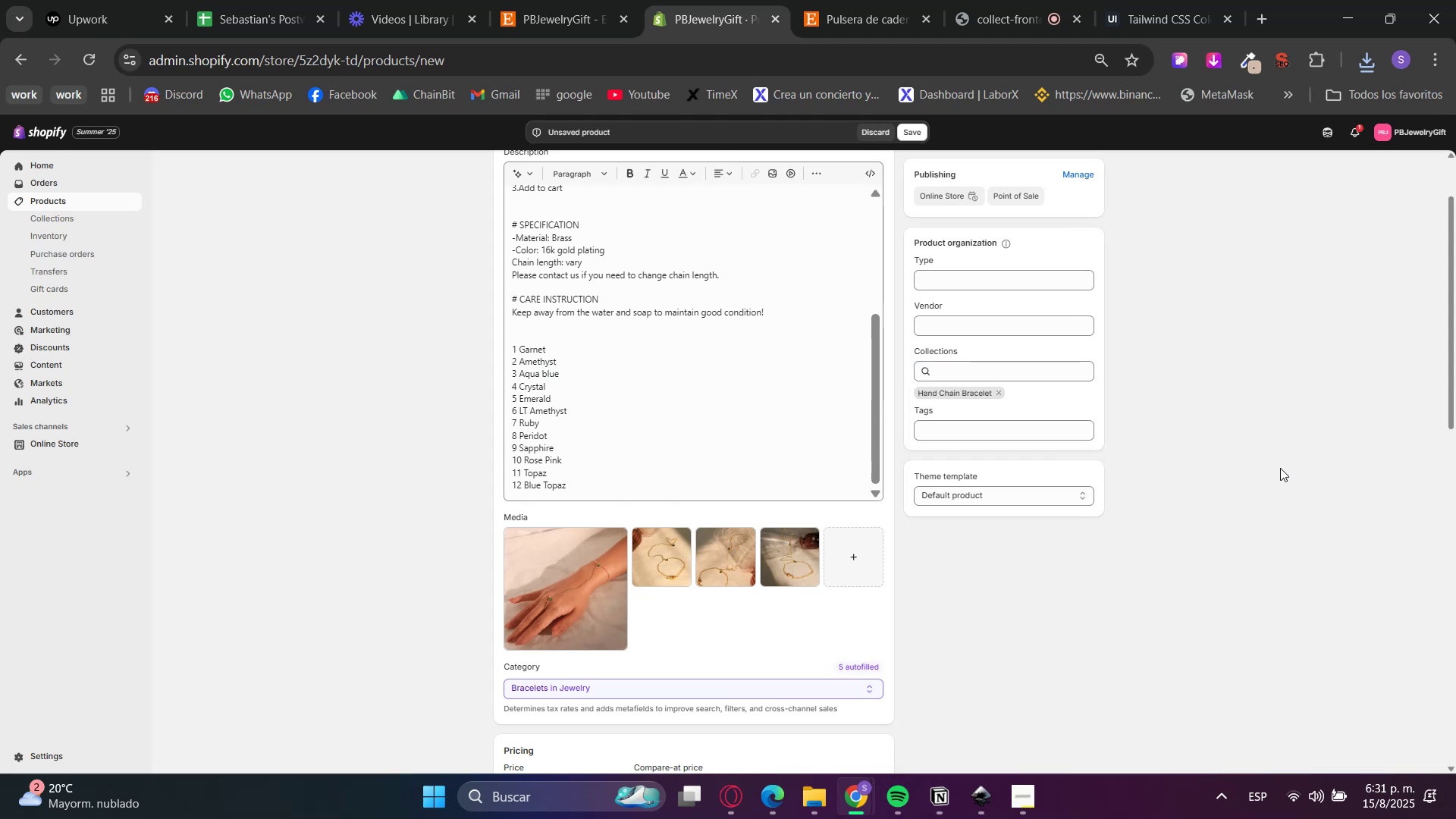 
scroll: coordinate [1249, 497], scroll_direction: up, amount: 2.0
 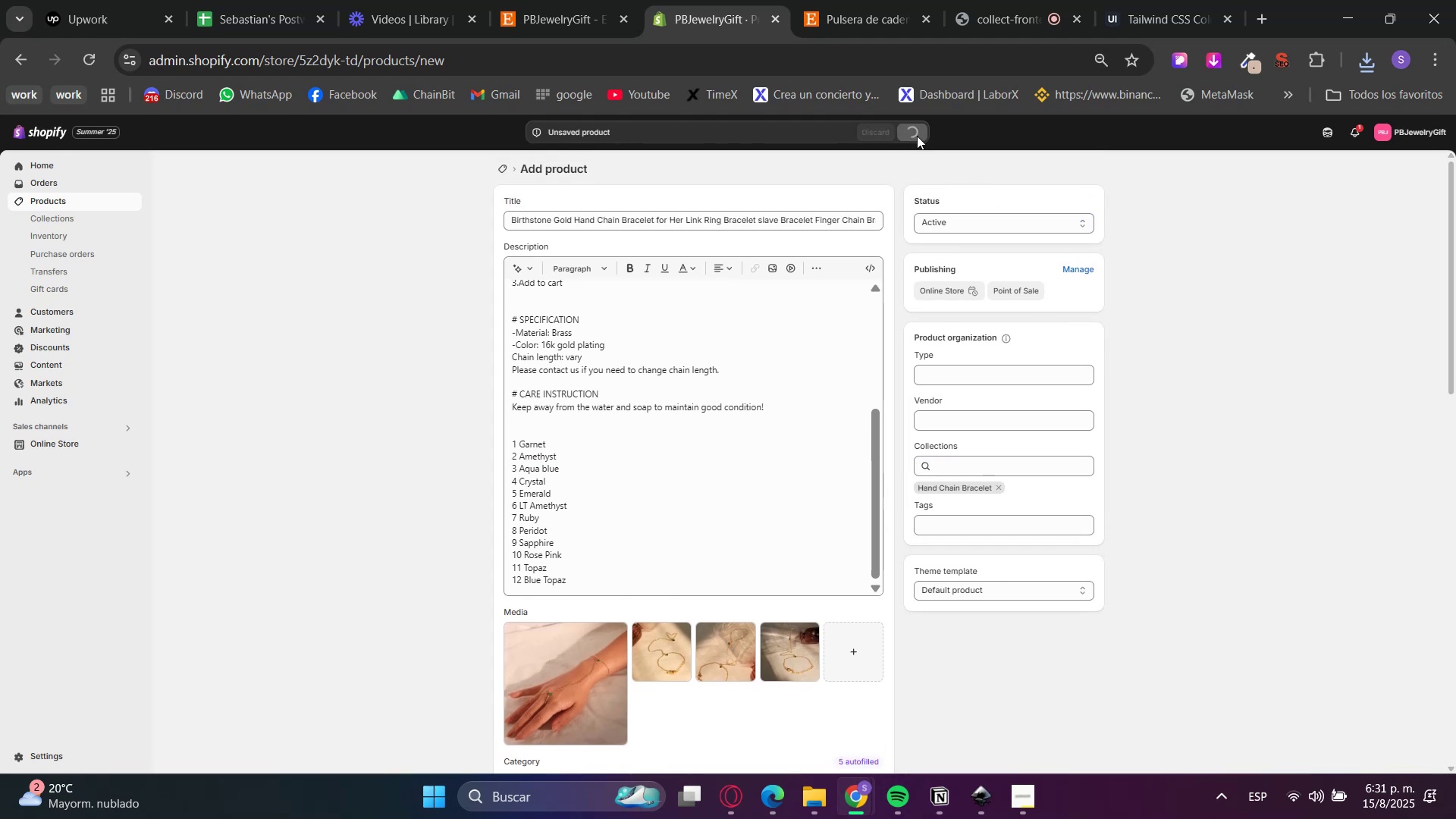 
left_click([883, 0])
 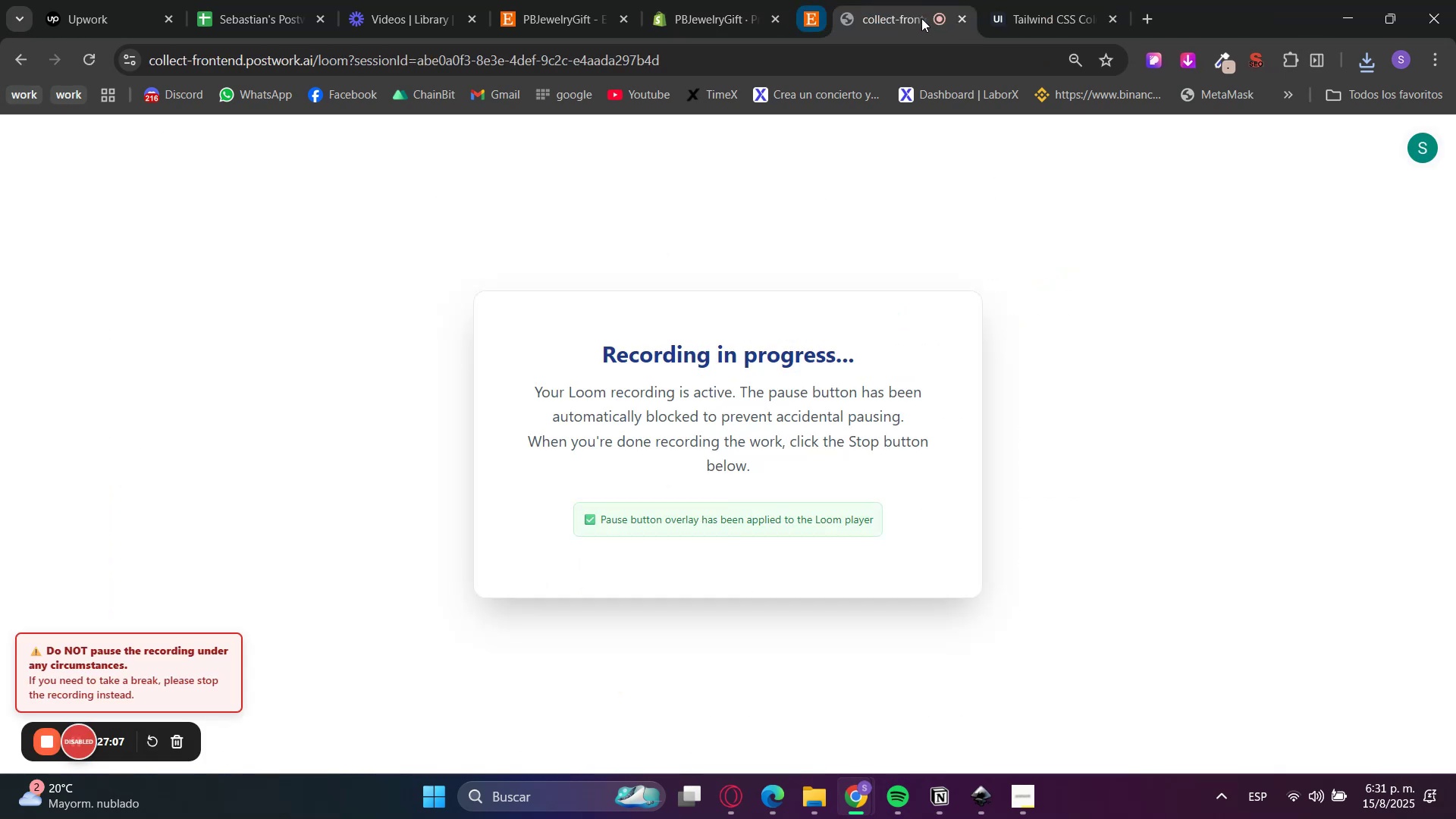 
left_click([682, 0])
 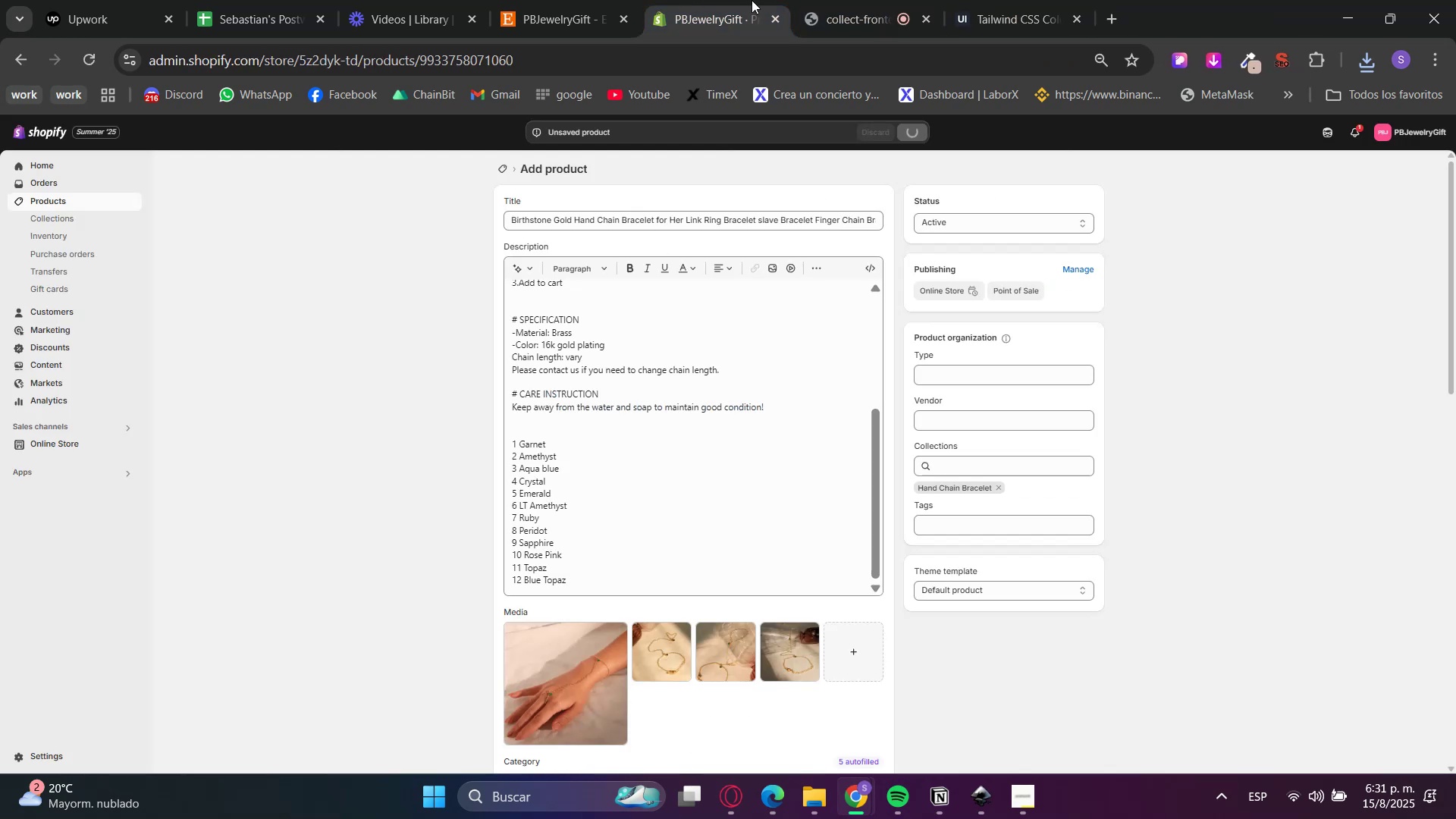 
left_click([852, 0])
 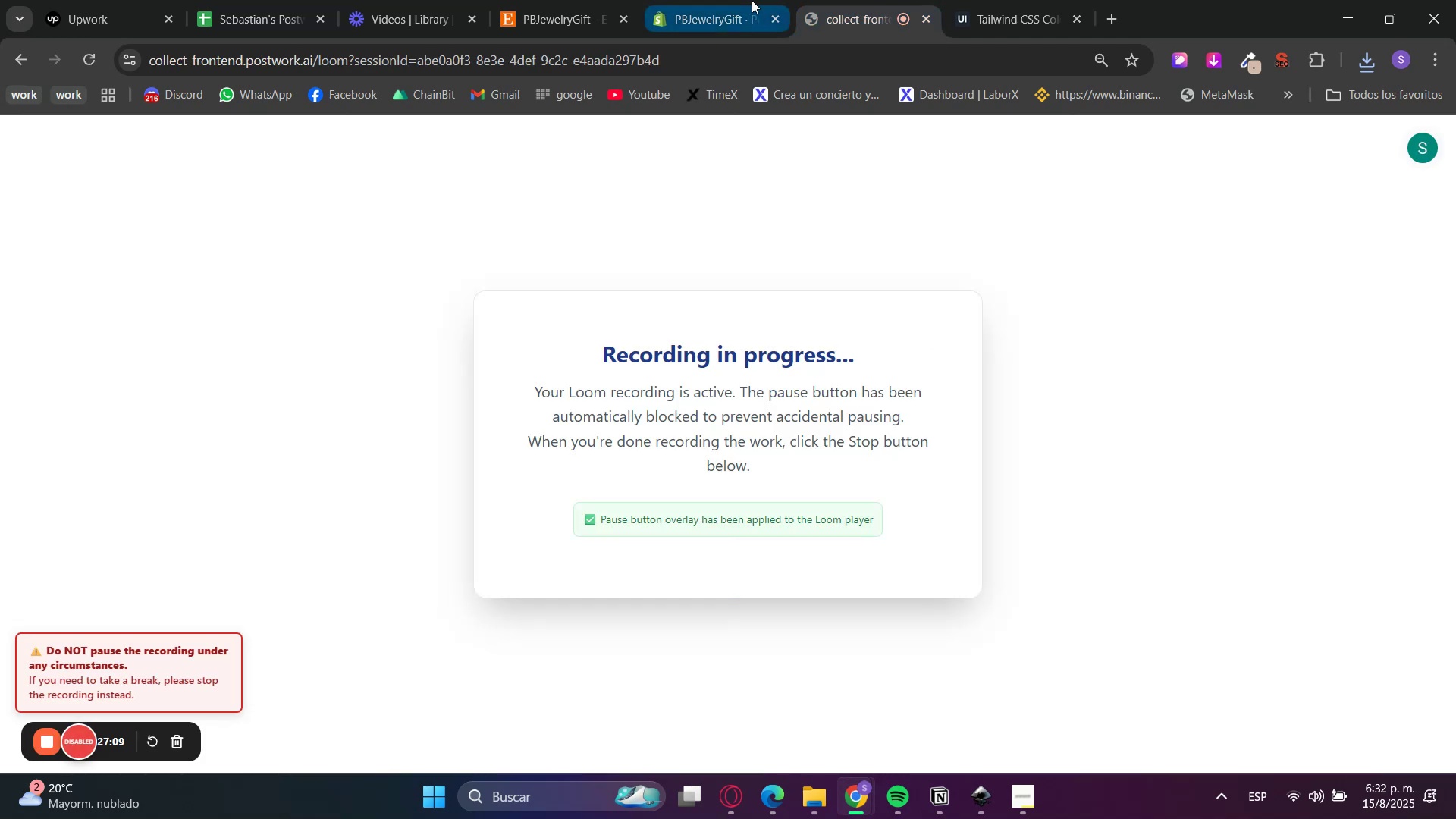 
left_click([752, 0])
 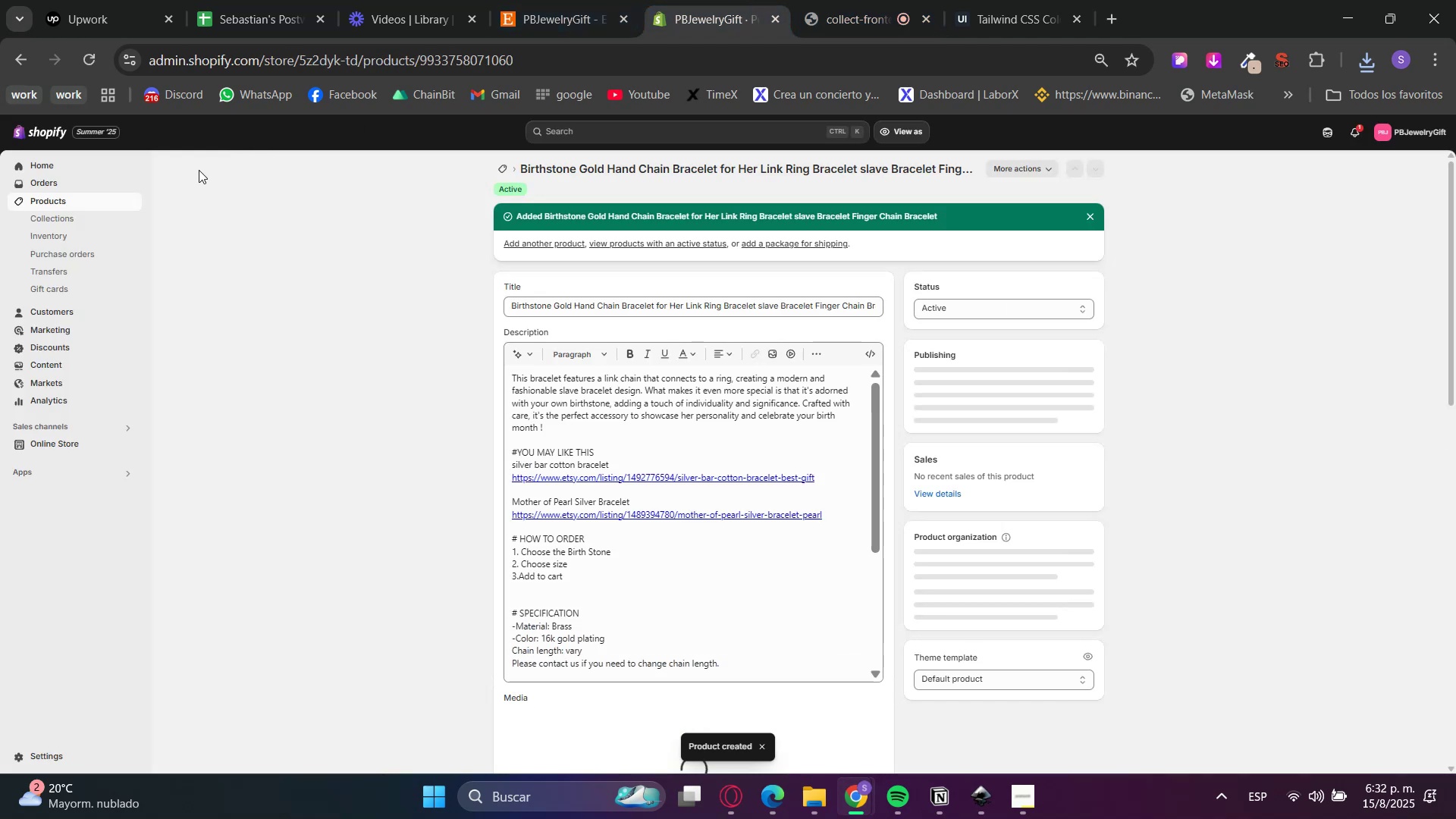 
mouse_move([108, 214])
 